 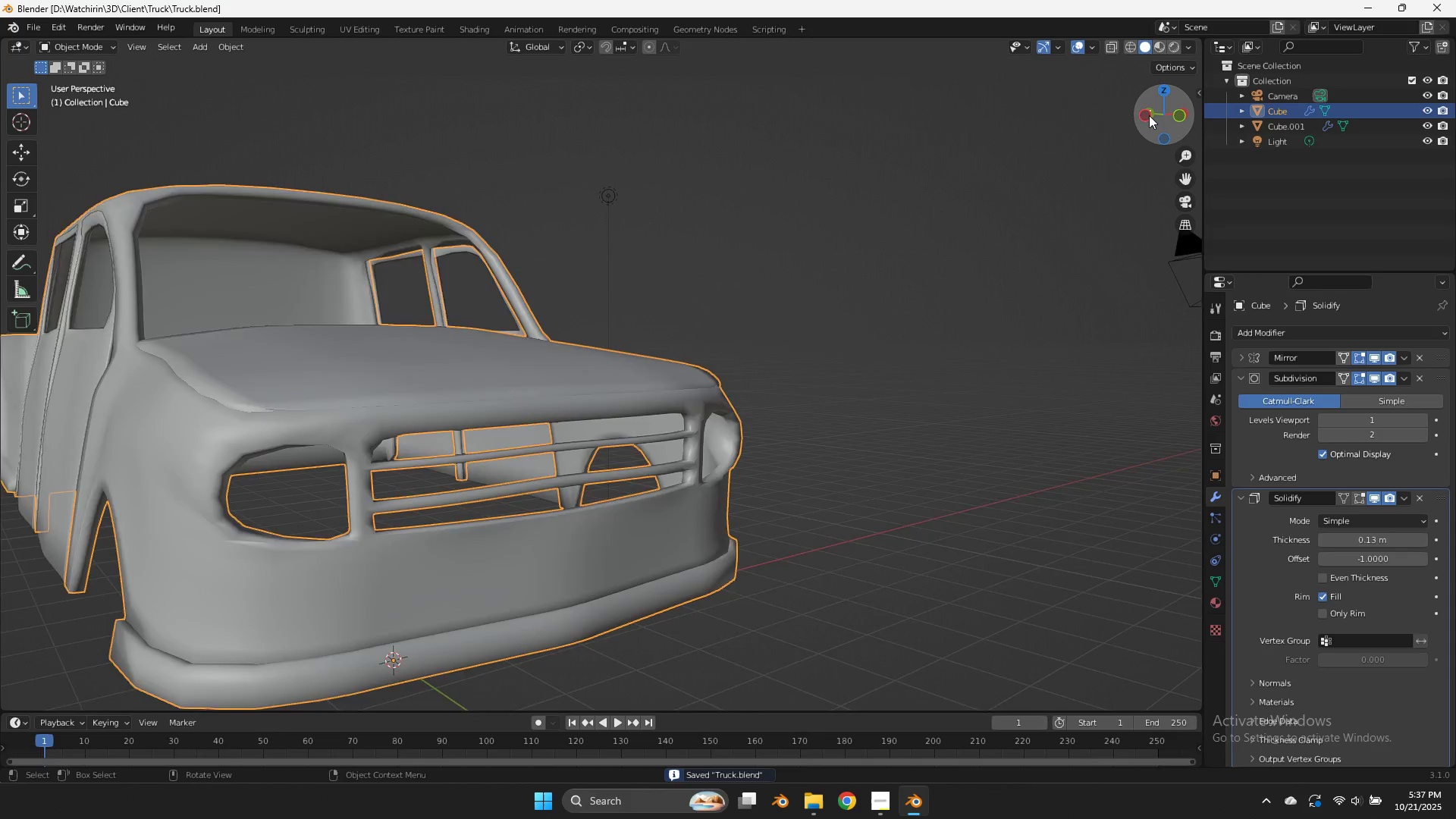 
scroll: coordinate [1149, 115], scroll_direction: down, amount: 1.0
 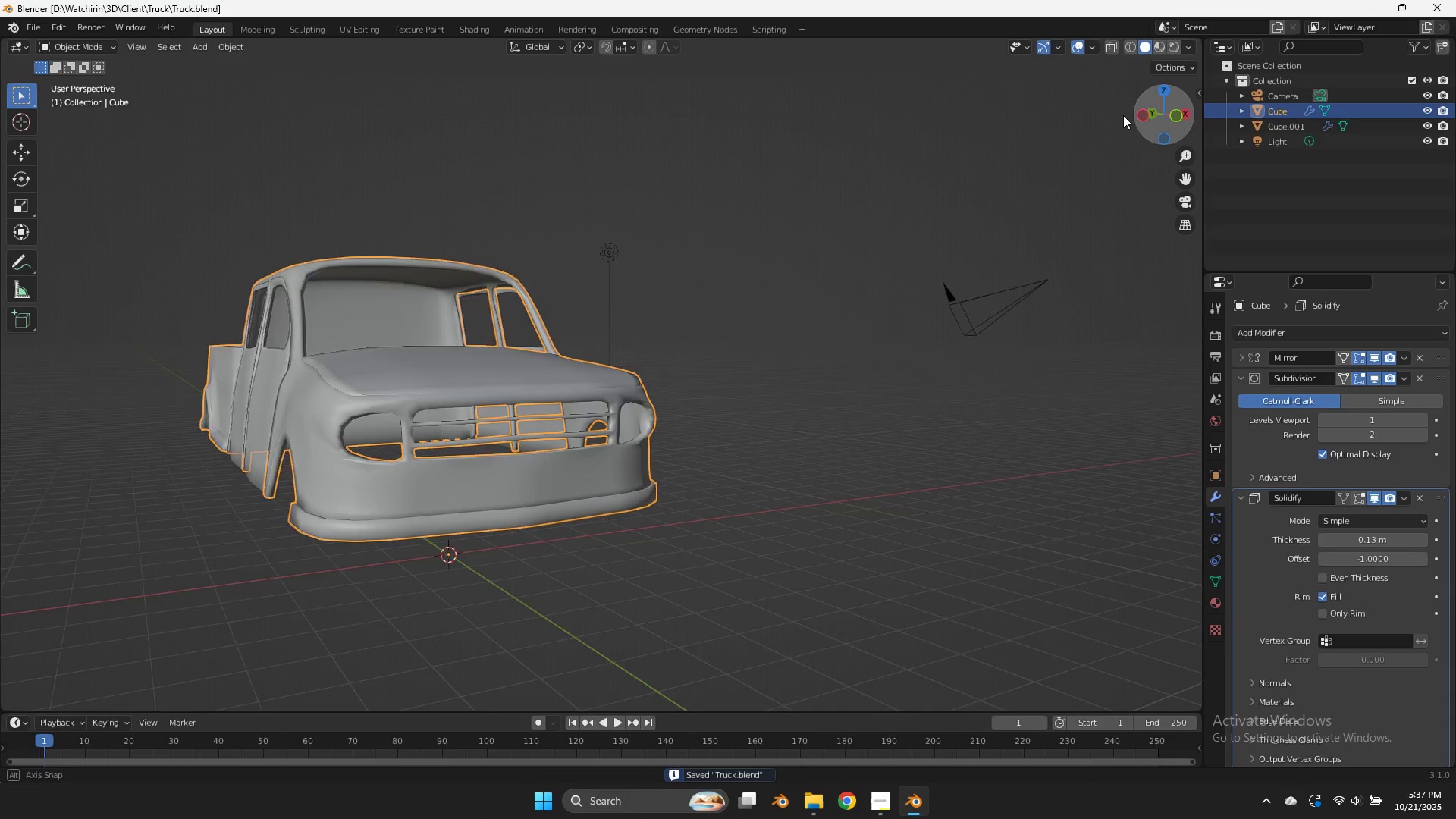 
left_click_drag(start_coordinate=[1147, 115], to_coordinate=[21, 76])
 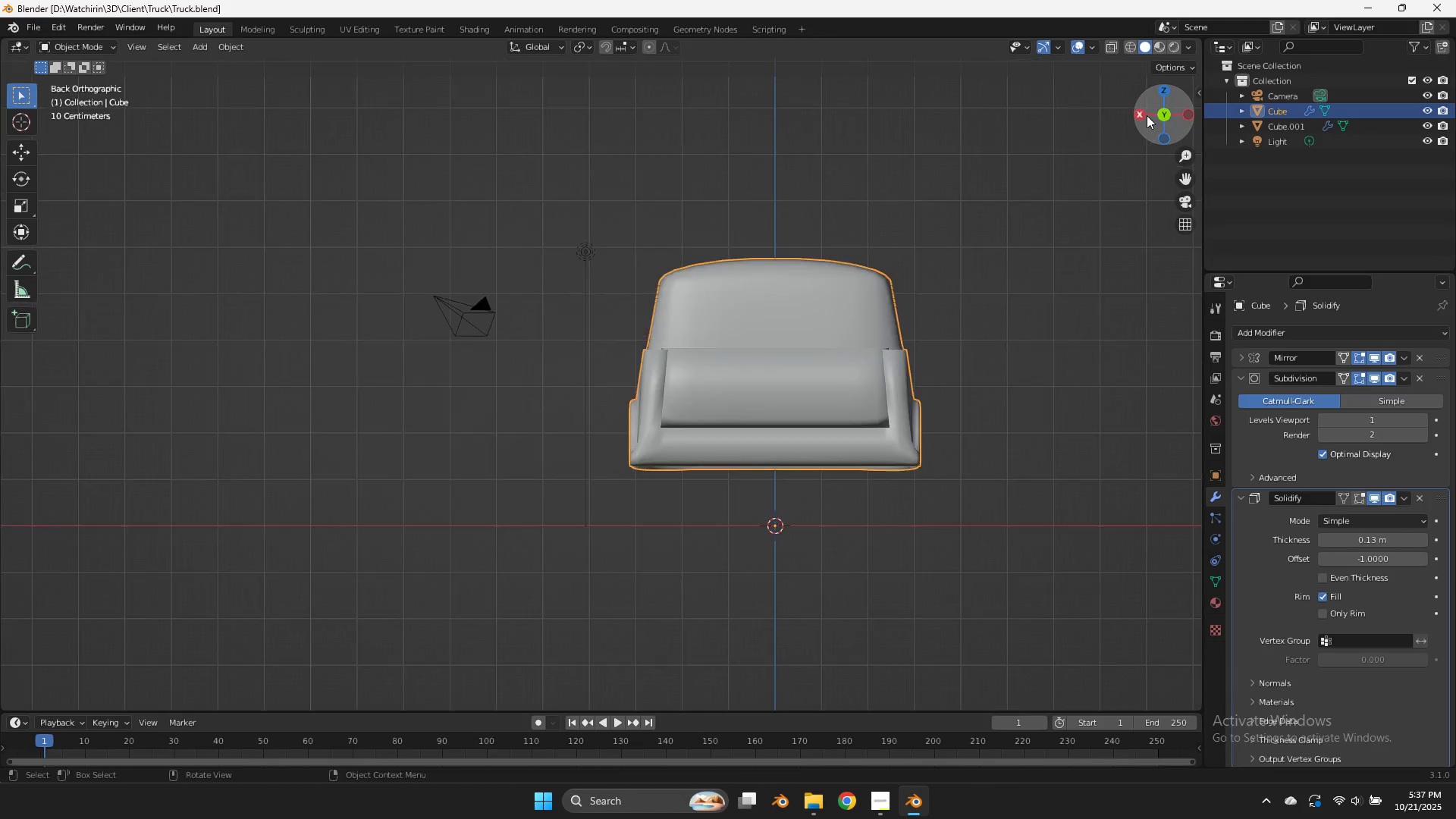 
double_click([1147, 115])
 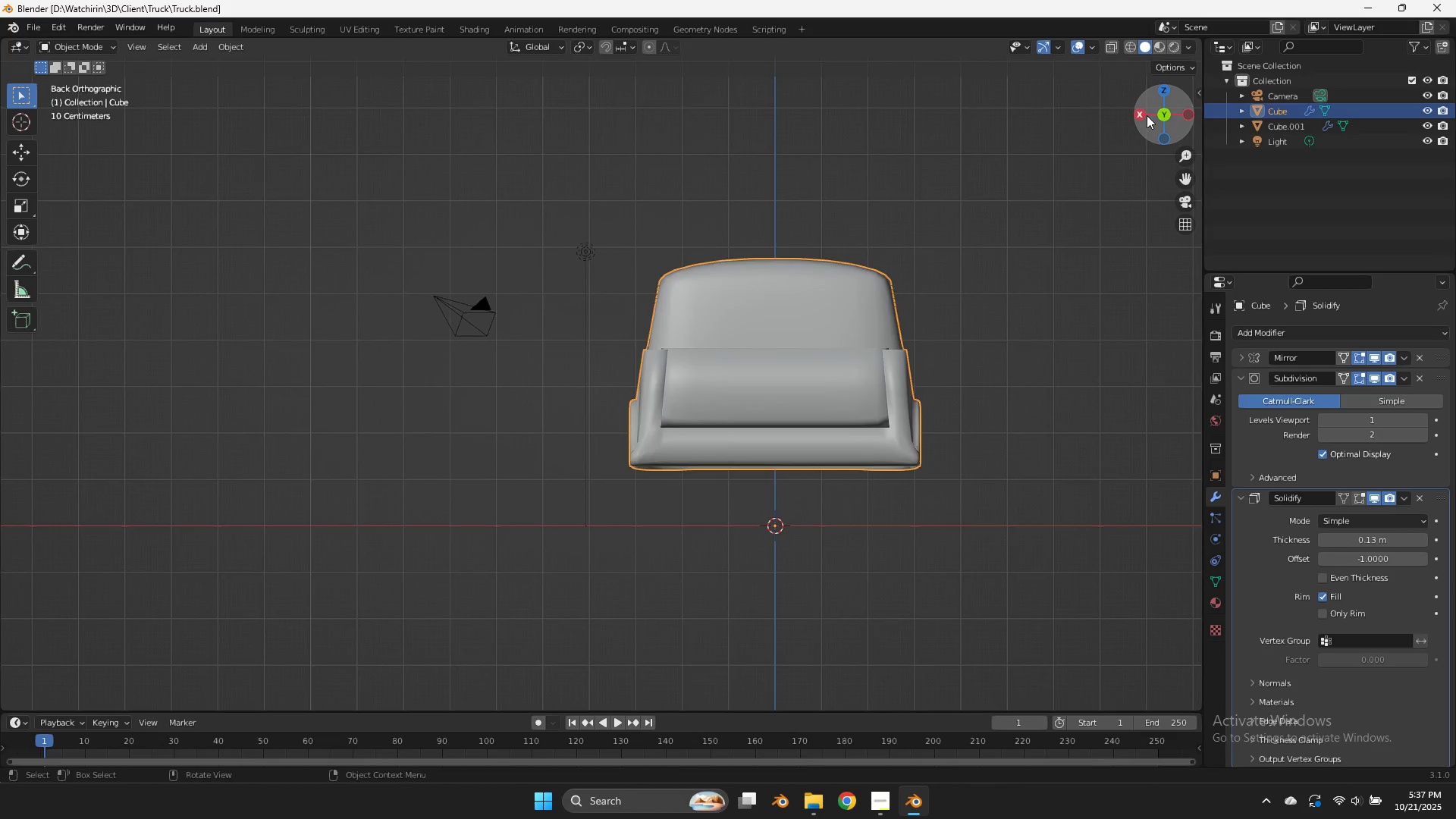 
triple_click([1147, 115])
 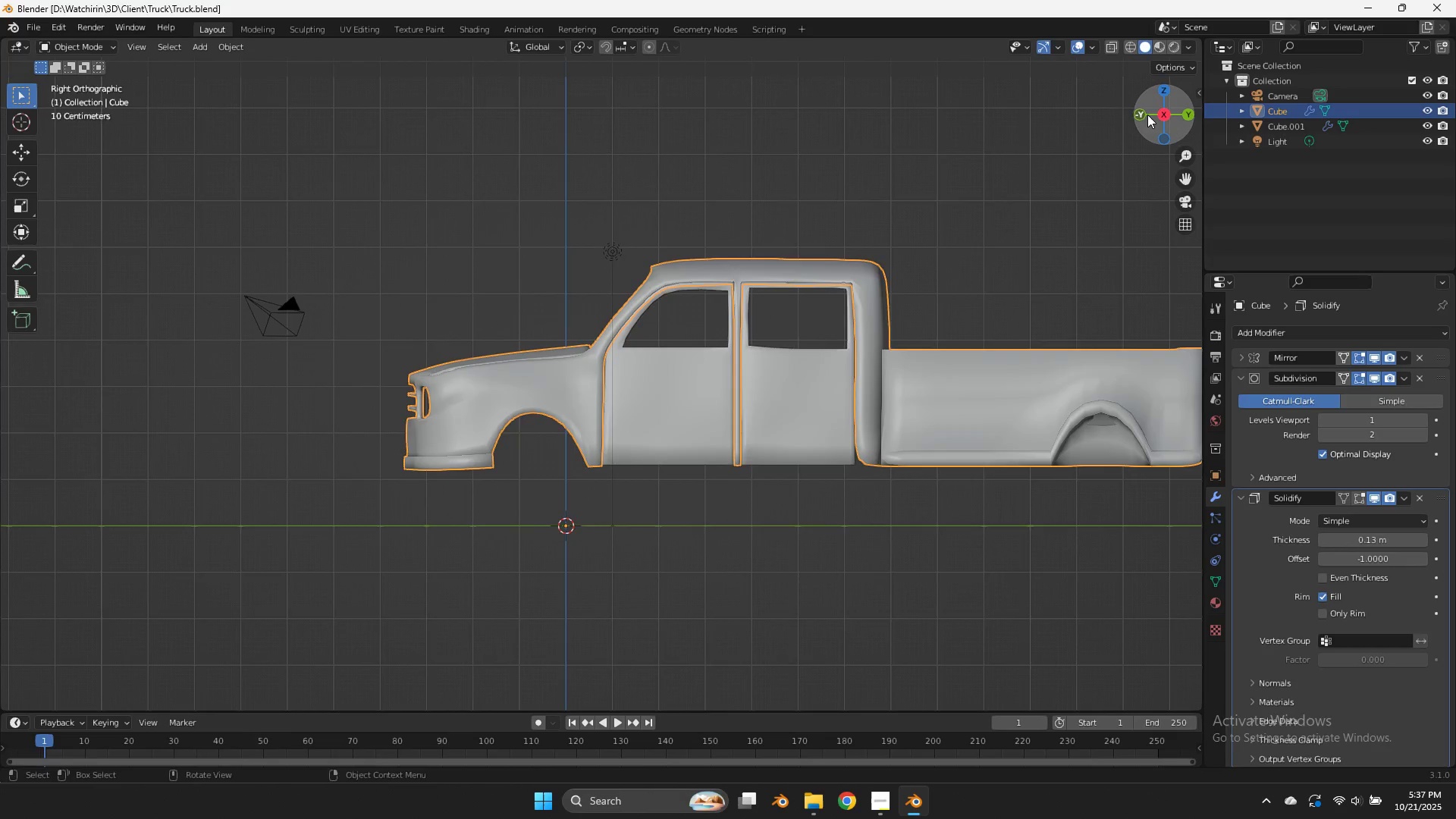 
left_click_drag(start_coordinate=[1147, 115], to_coordinate=[1100, 143])
 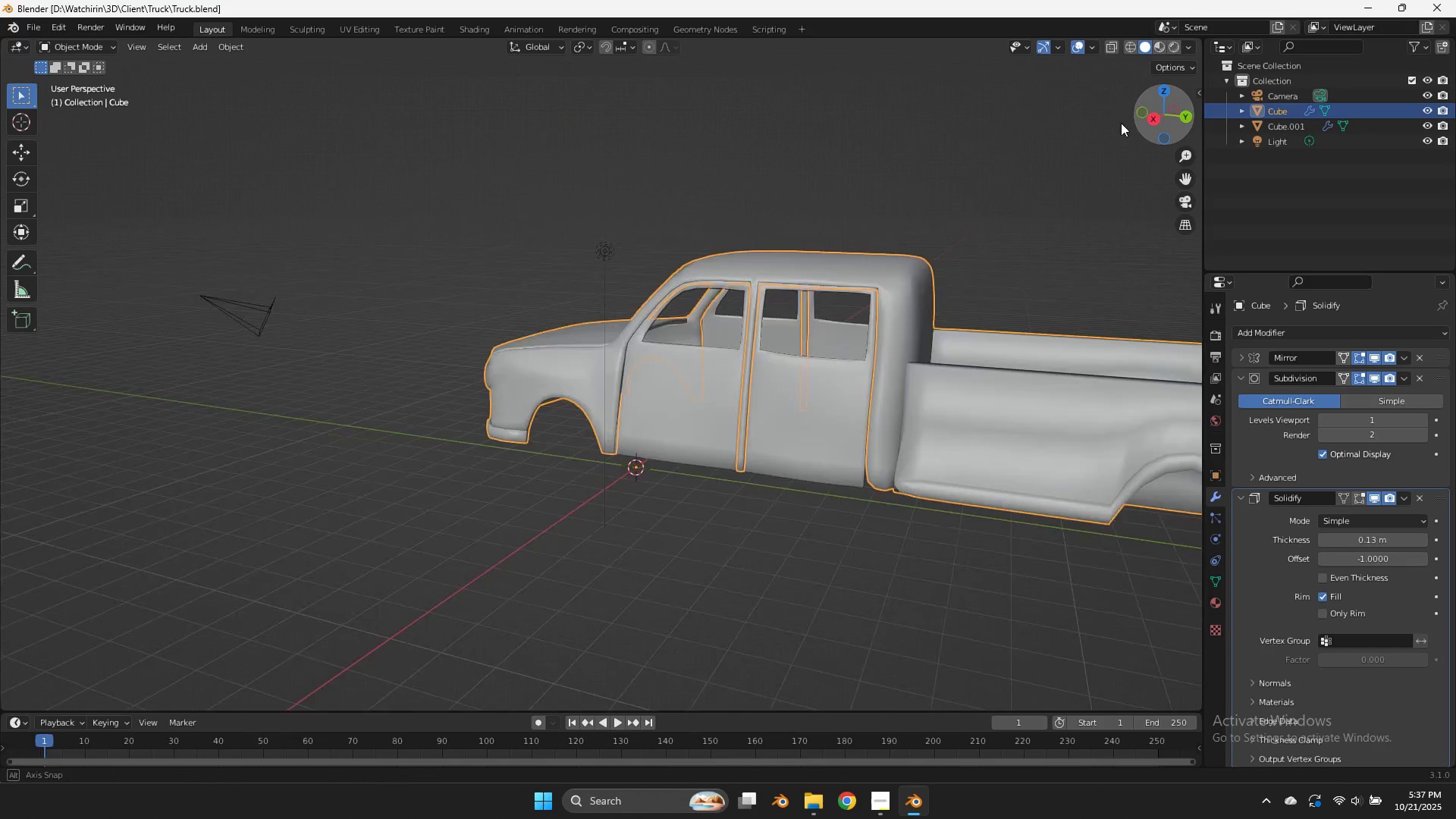 
left_click_drag(start_coordinate=[1137, 119], to_coordinate=[1059, 123])
 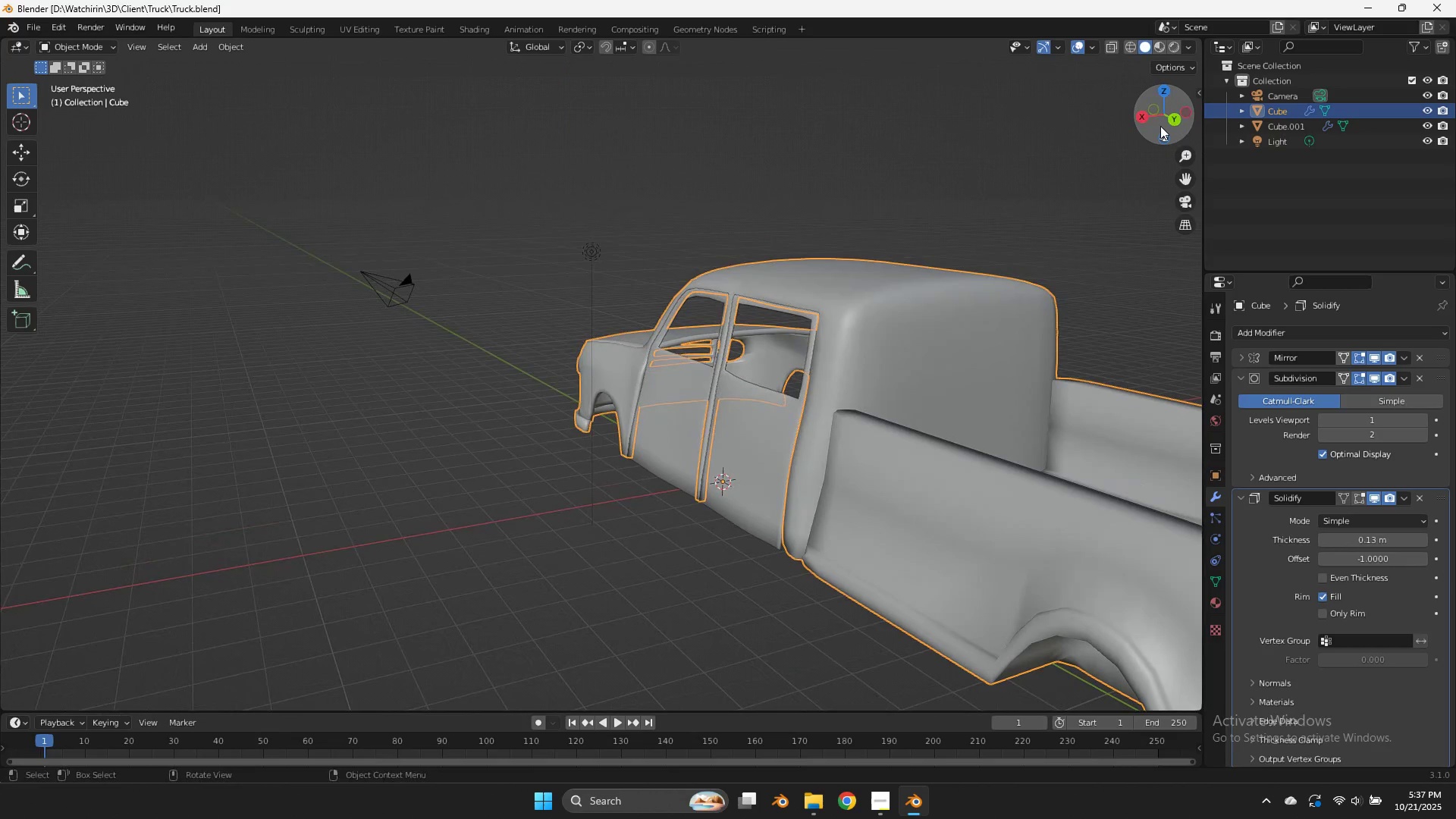 
key(Control+ControlLeft)
 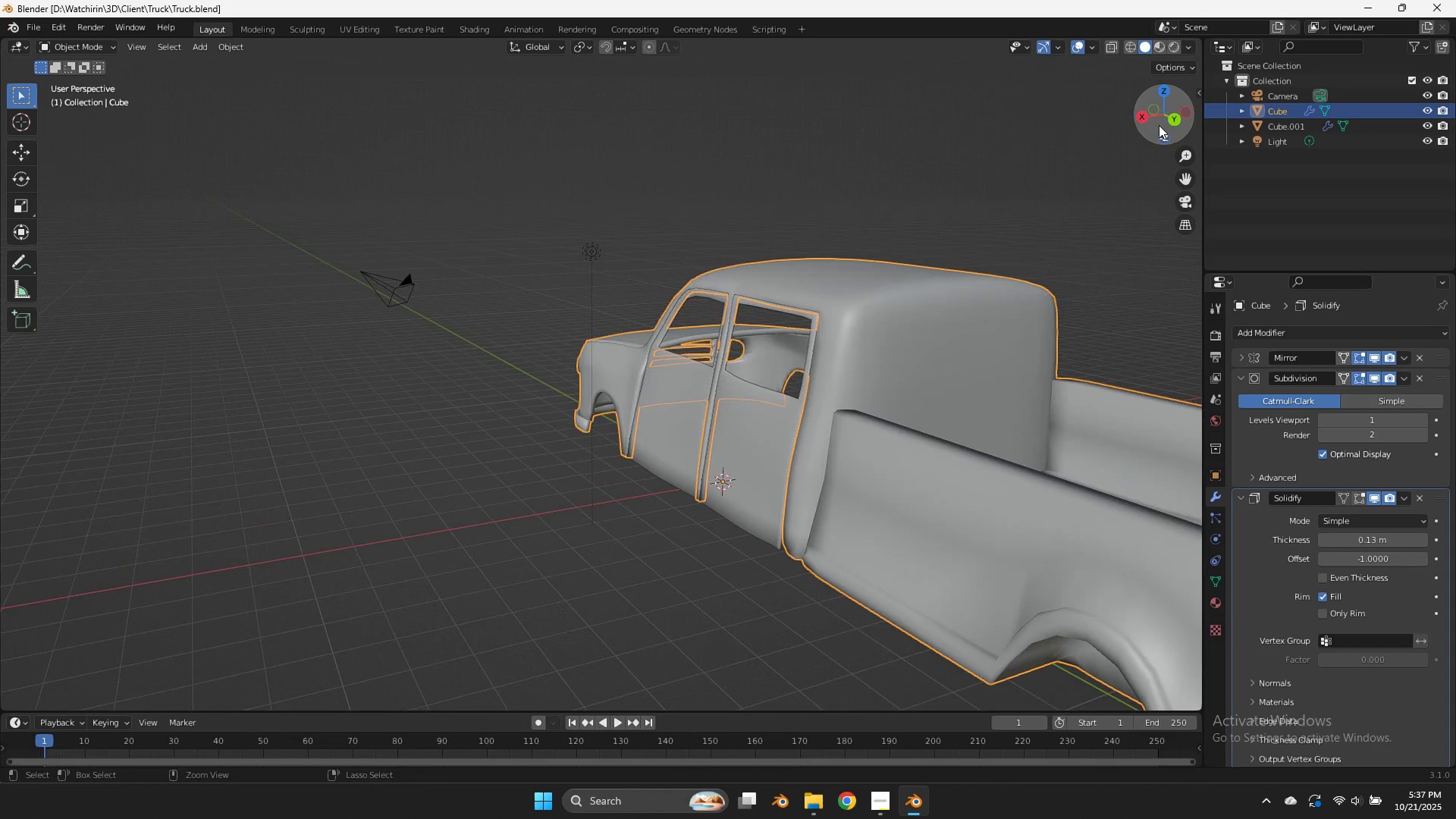 
key(Control+S)
 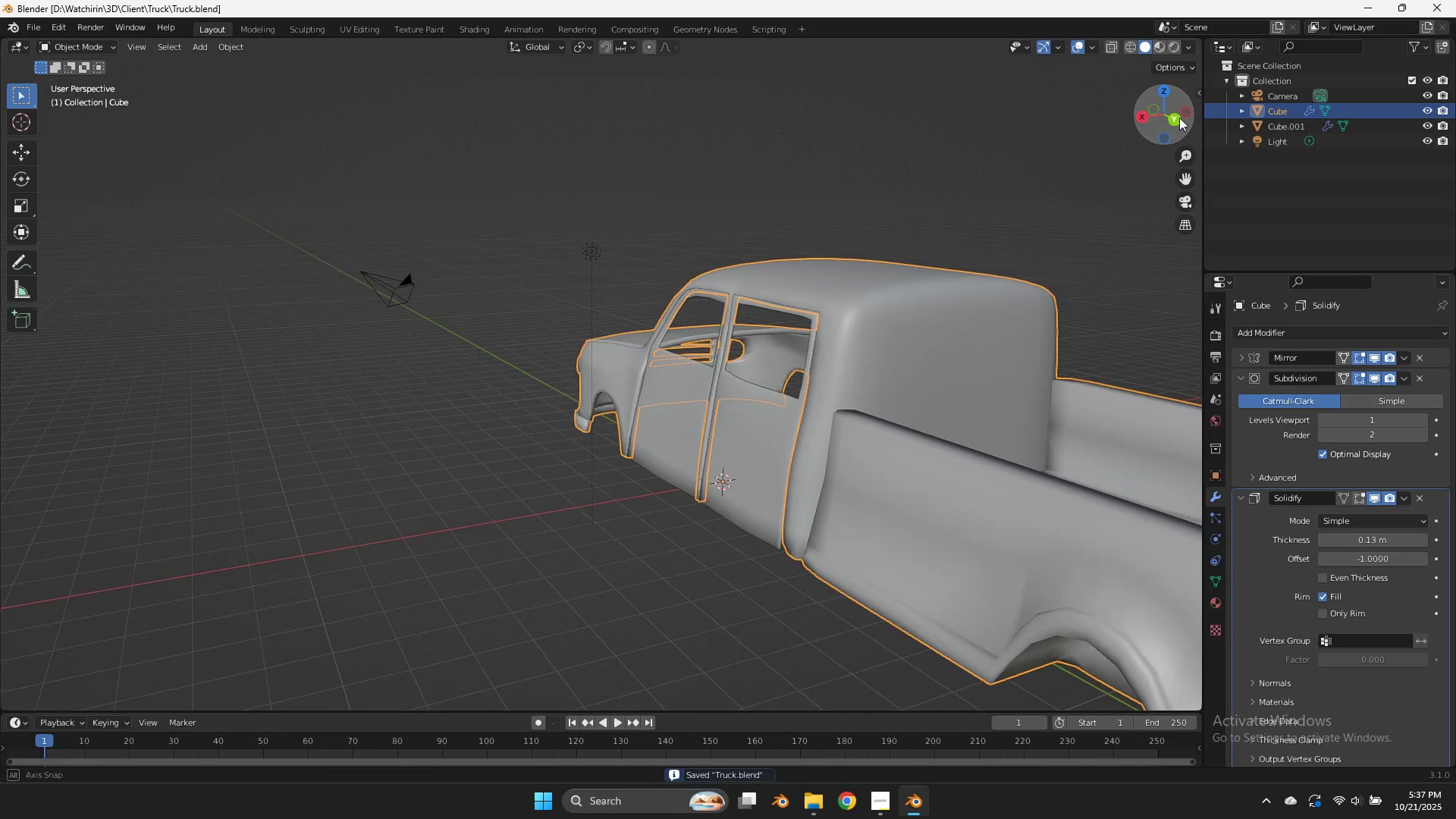 
left_click_drag(start_coordinate=[1176, 118], to_coordinate=[32, 152])
 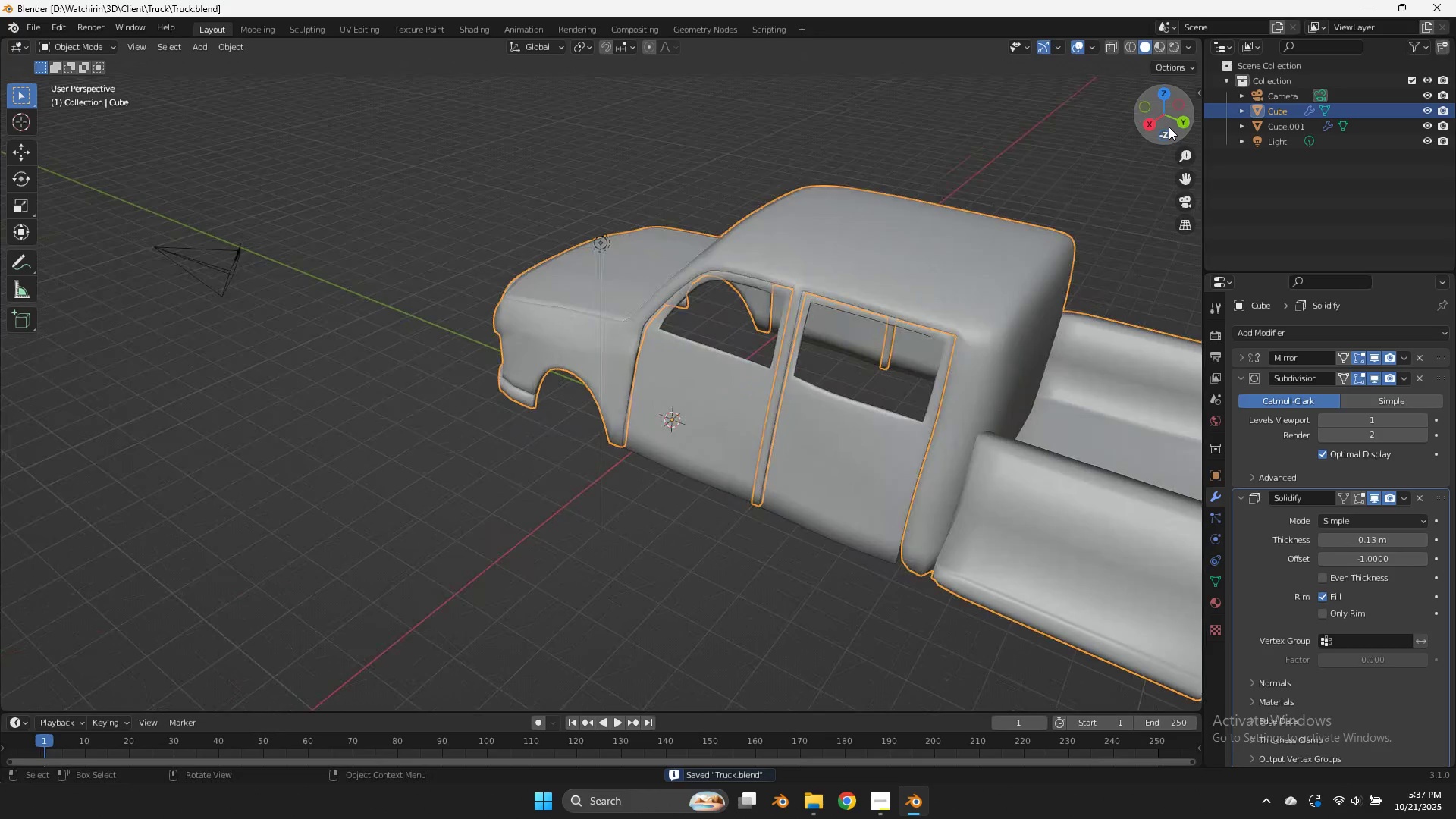 
scroll: coordinate [1169, 127], scroll_direction: up, amount: 3.0
 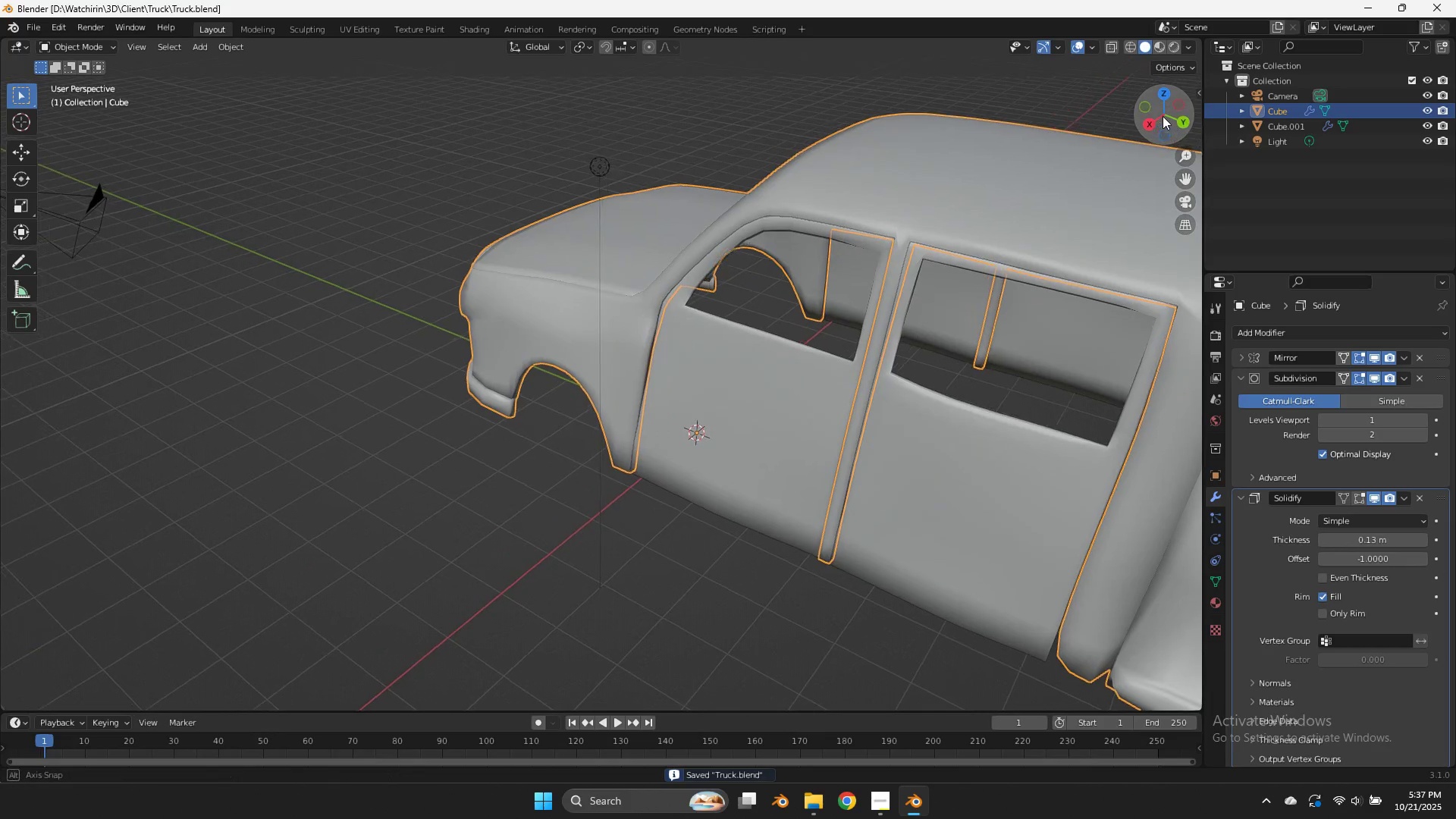 
left_click_drag(start_coordinate=[1169, 120], to_coordinate=[10, 105])
 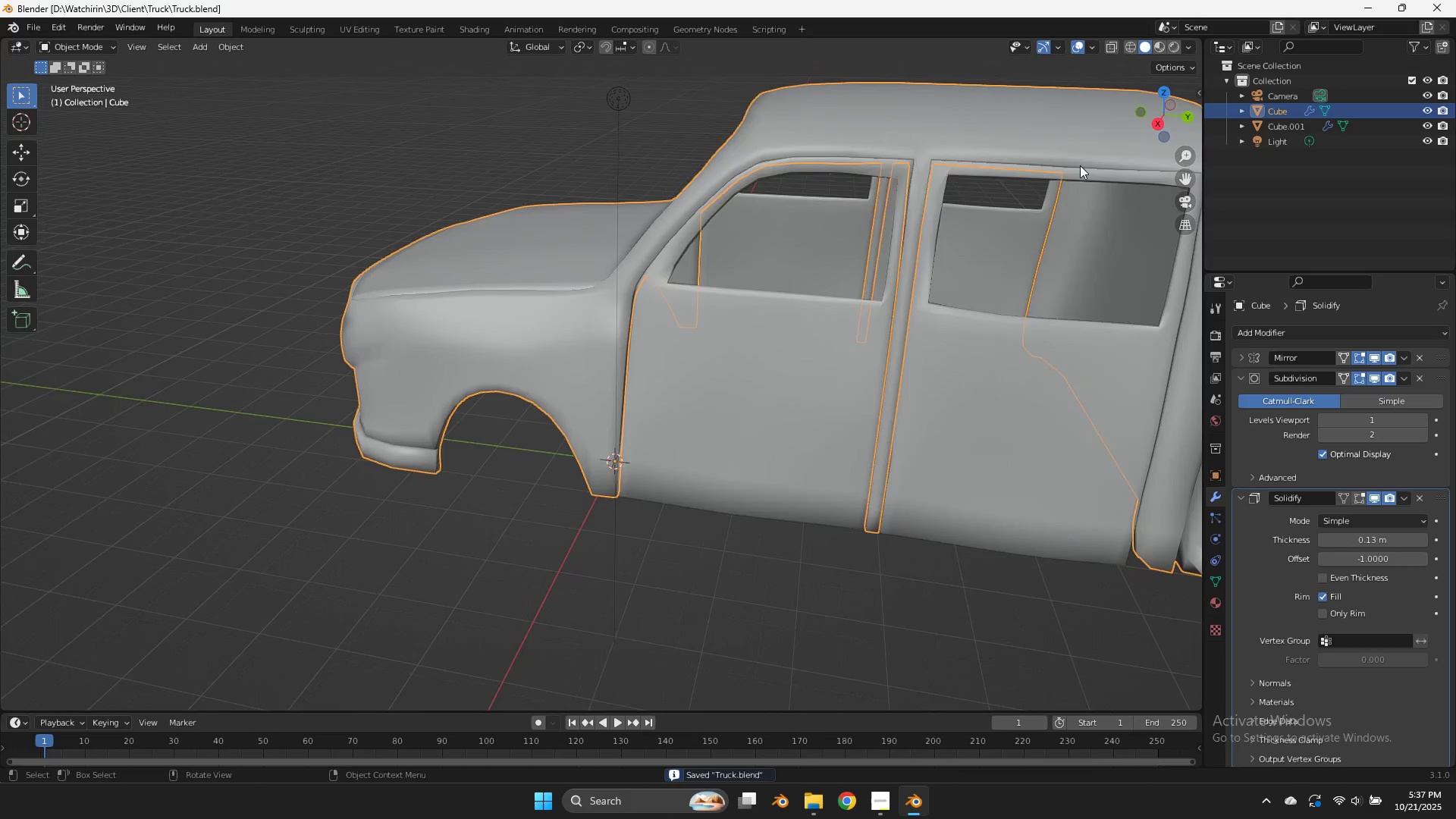 
scroll: coordinate [1146, 131], scroll_direction: up, amount: 4.0
 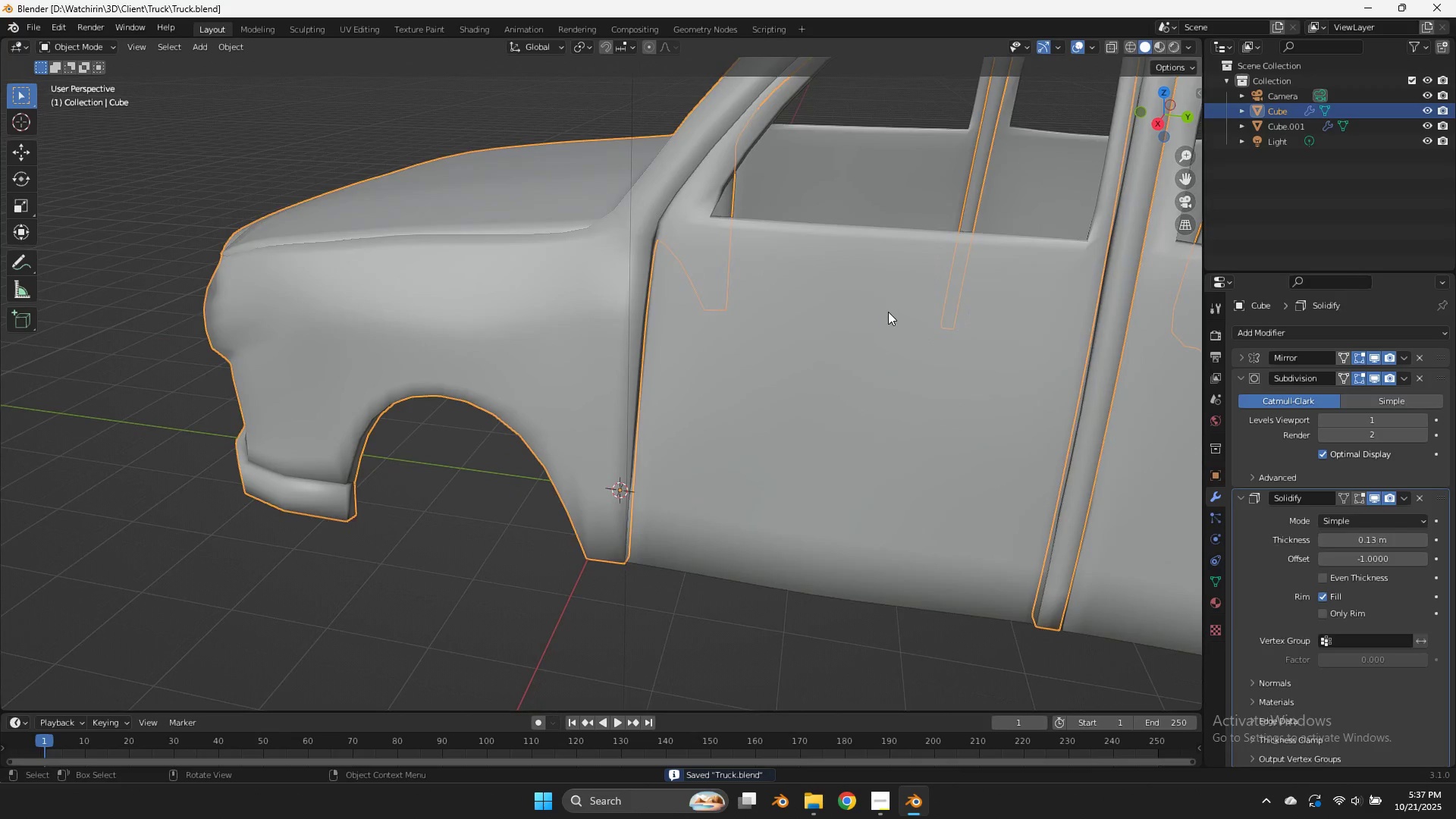 
left_click([888, 312])
 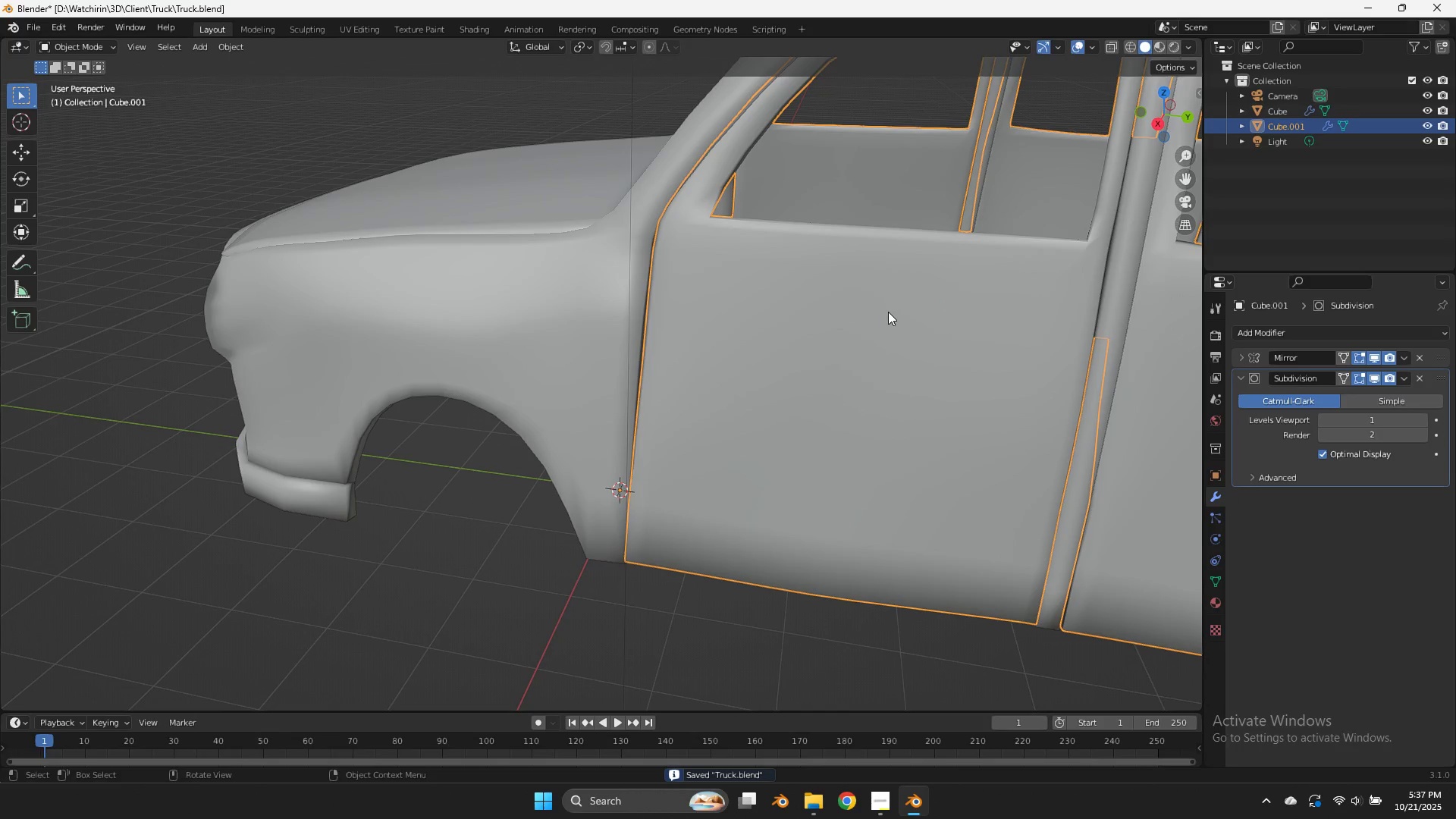 
key(H)
 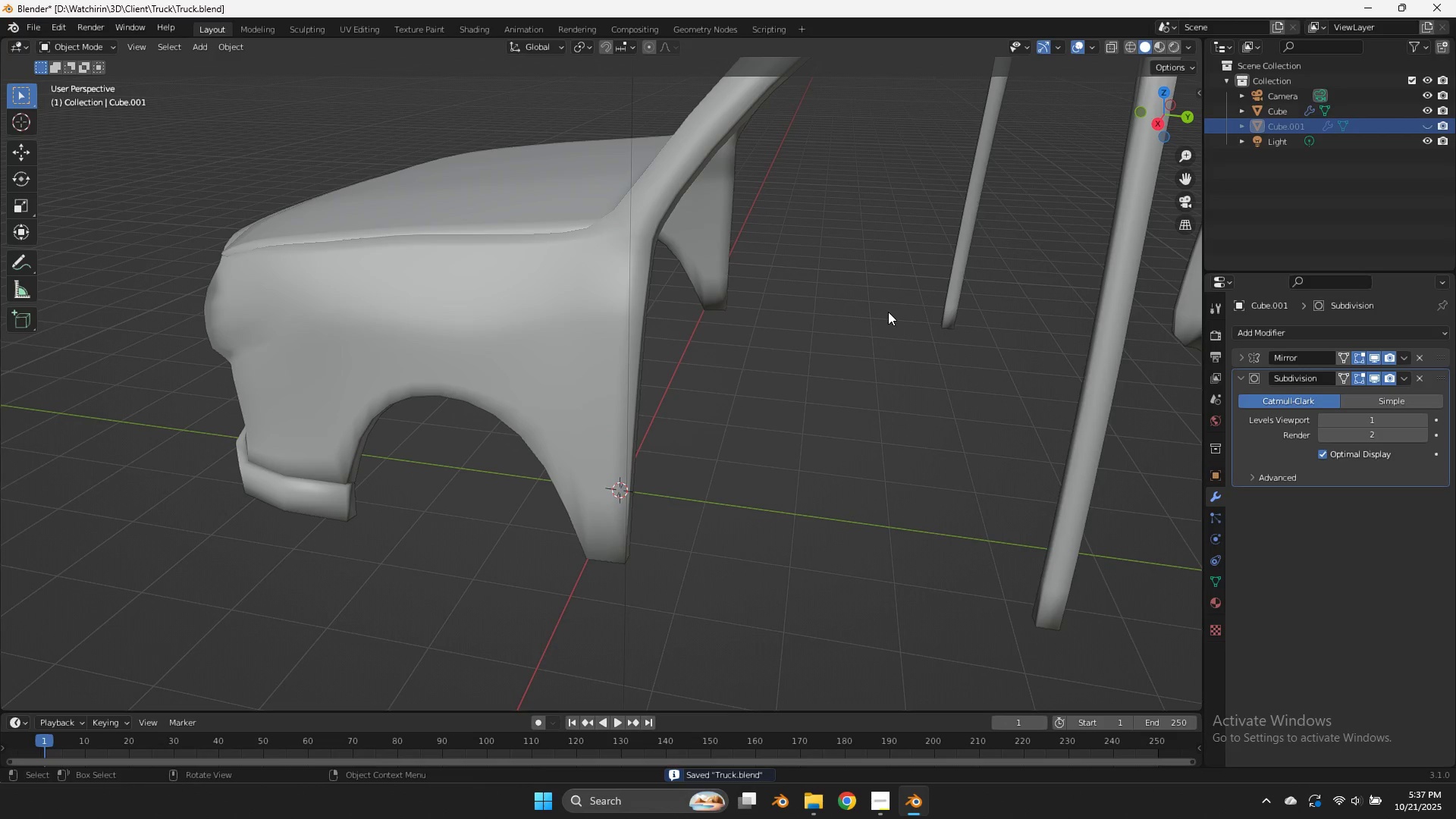 
scroll: coordinate [1097, 177], scroll_direction: down, amount: 6.0
 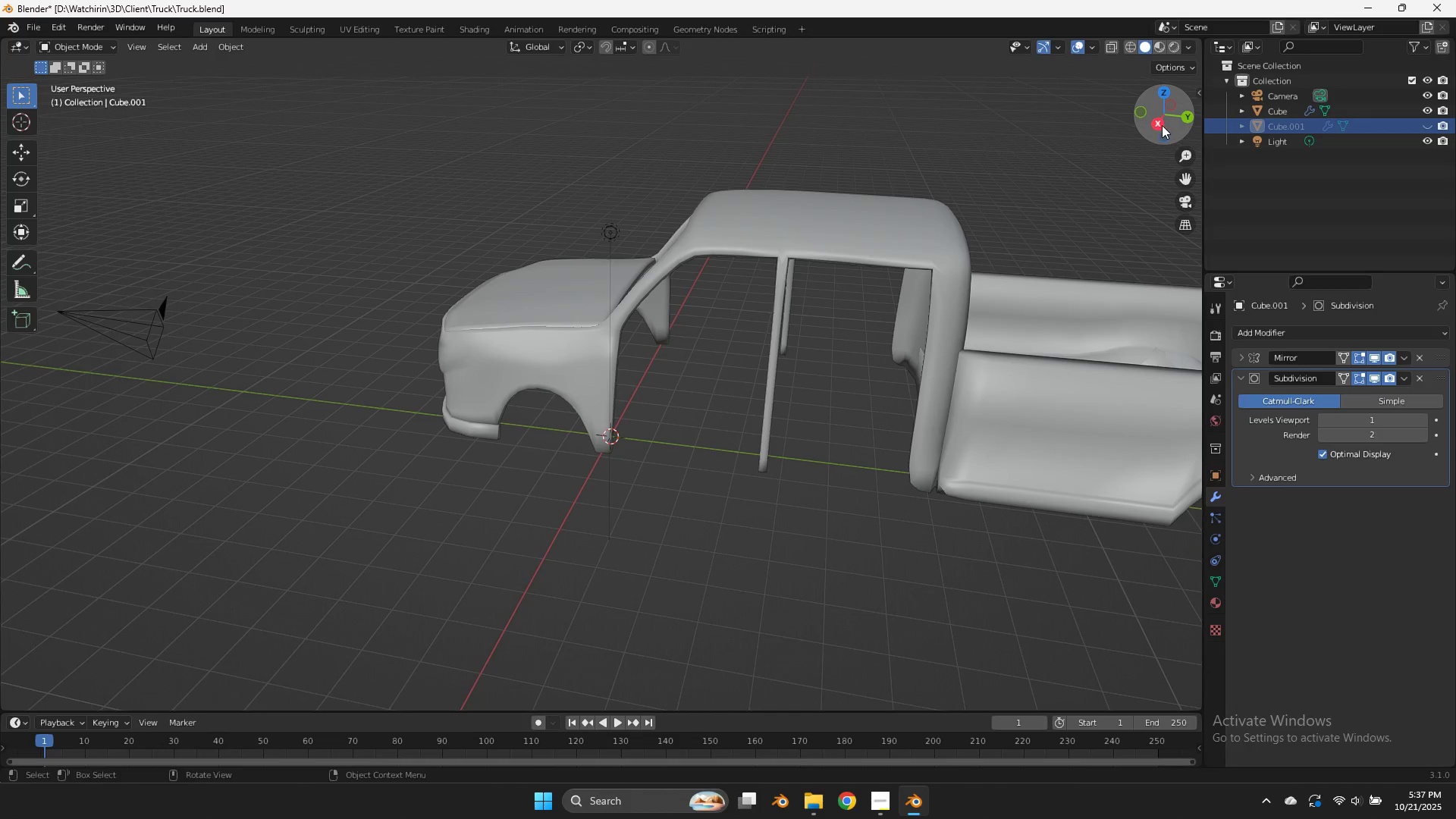 
left_click_drag(start_coordinate=[1165, 127], to_coordinate=[895, 103])
 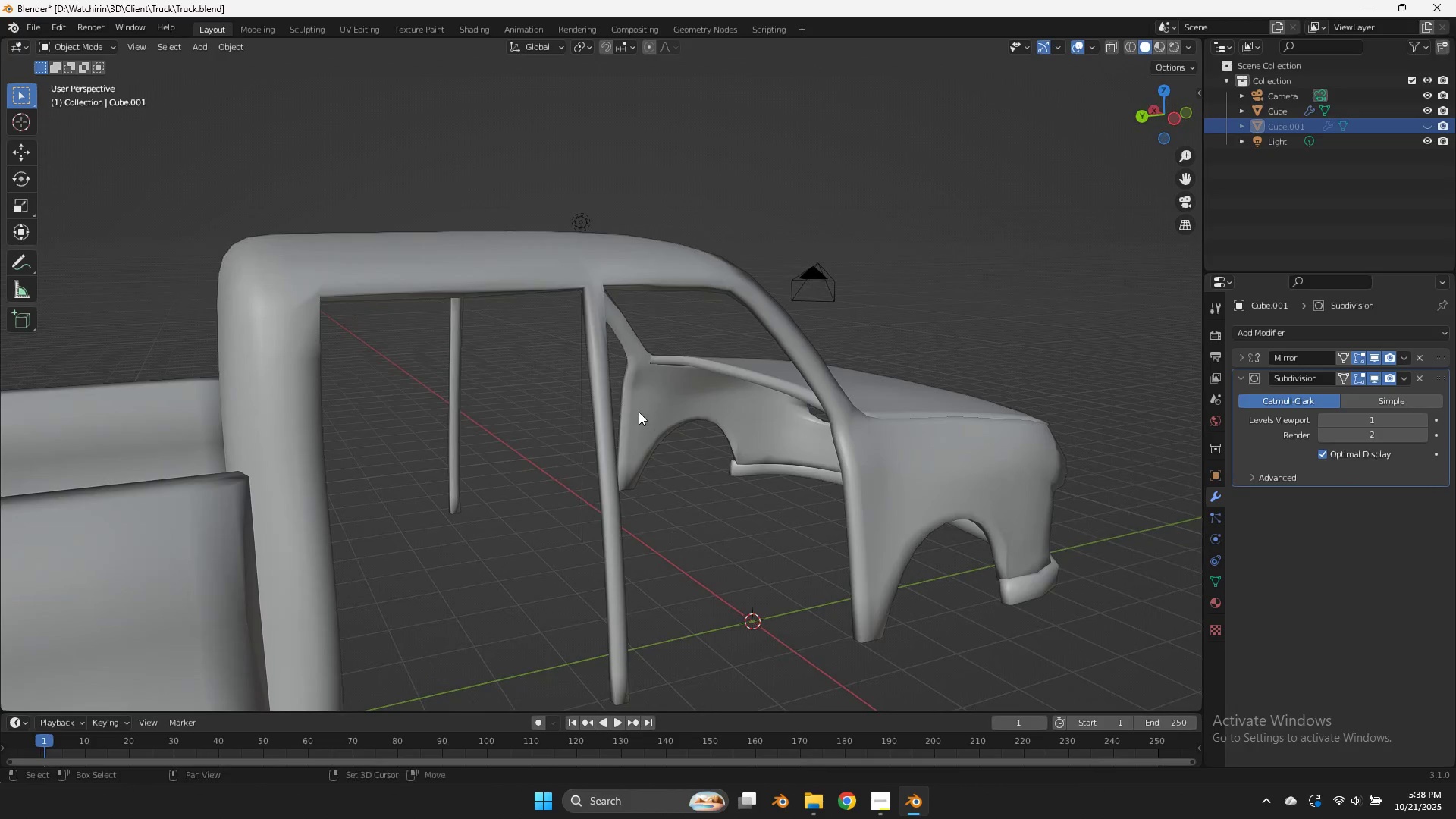 
key(Shift+A)
 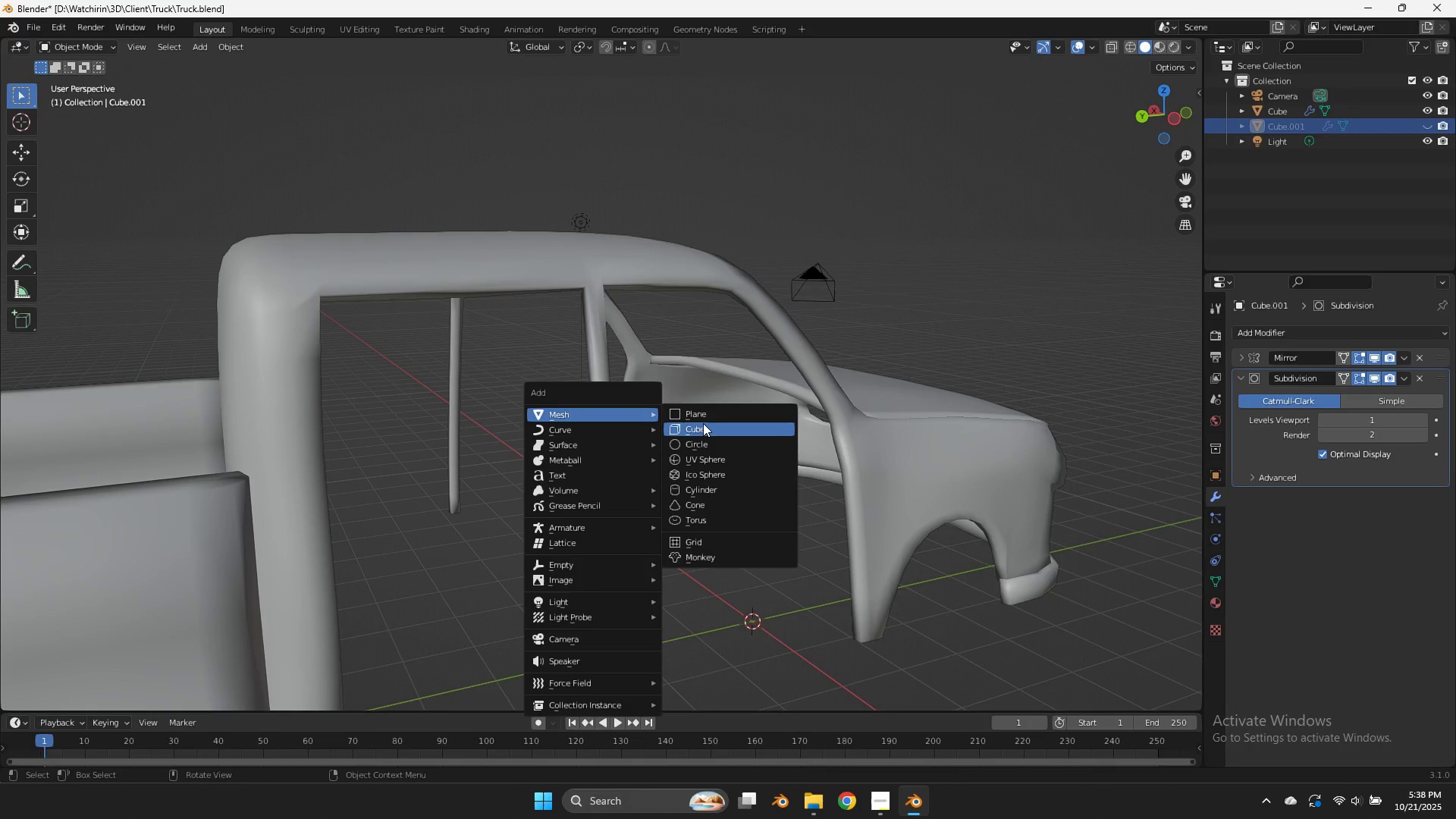 
left_click([703, 424])
 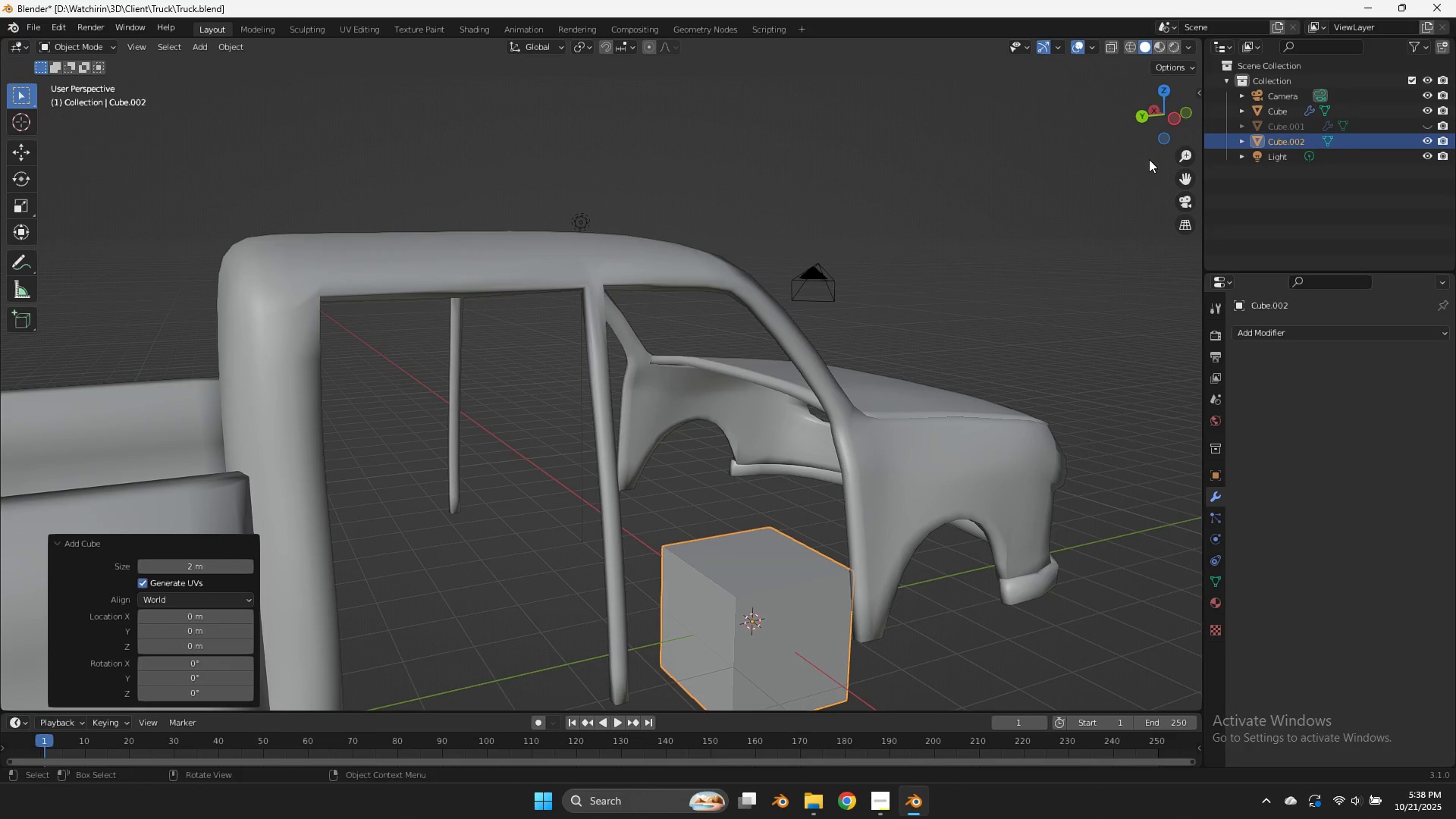 
left_click([1175, 119])
 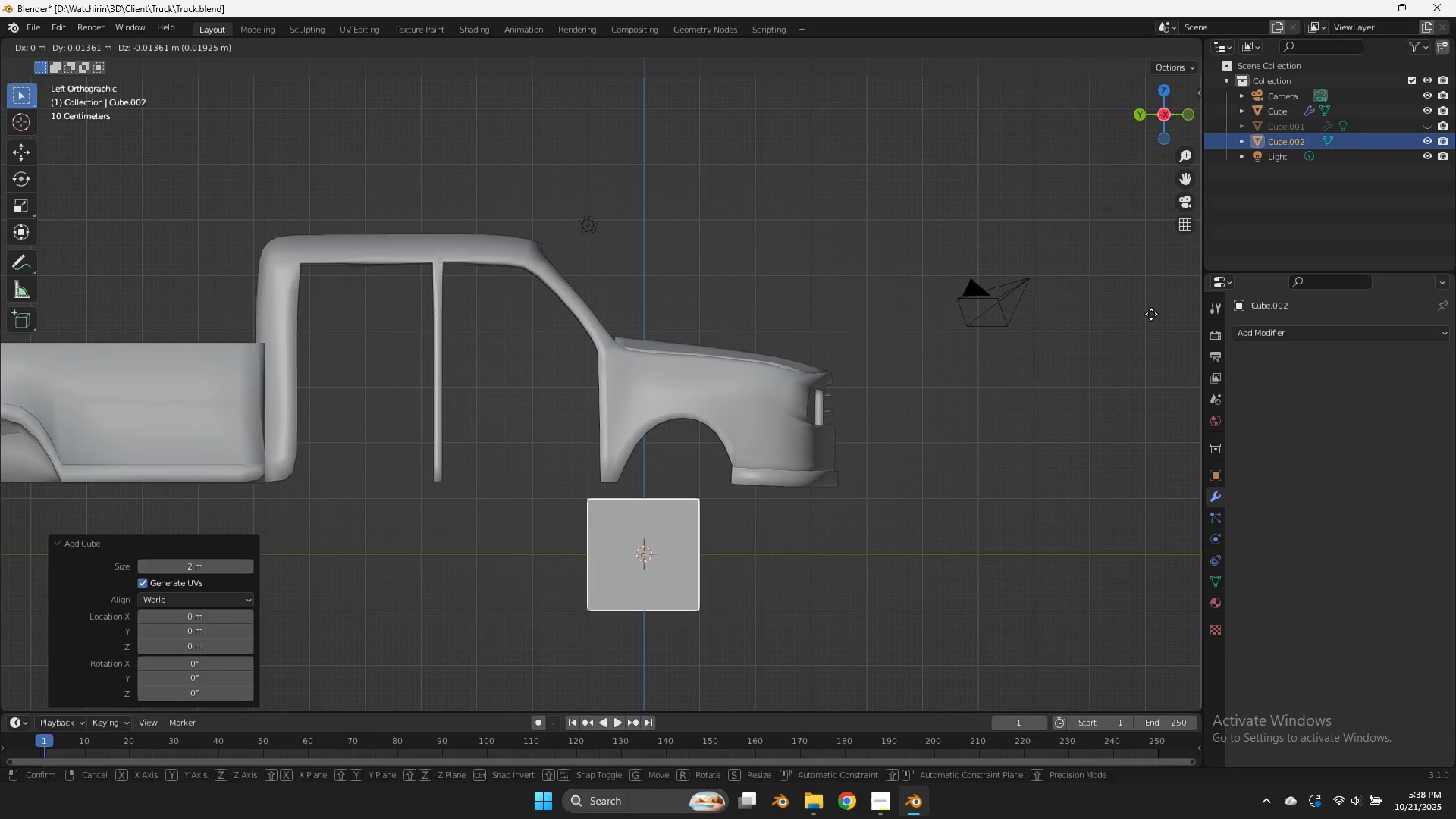 
key(G)
 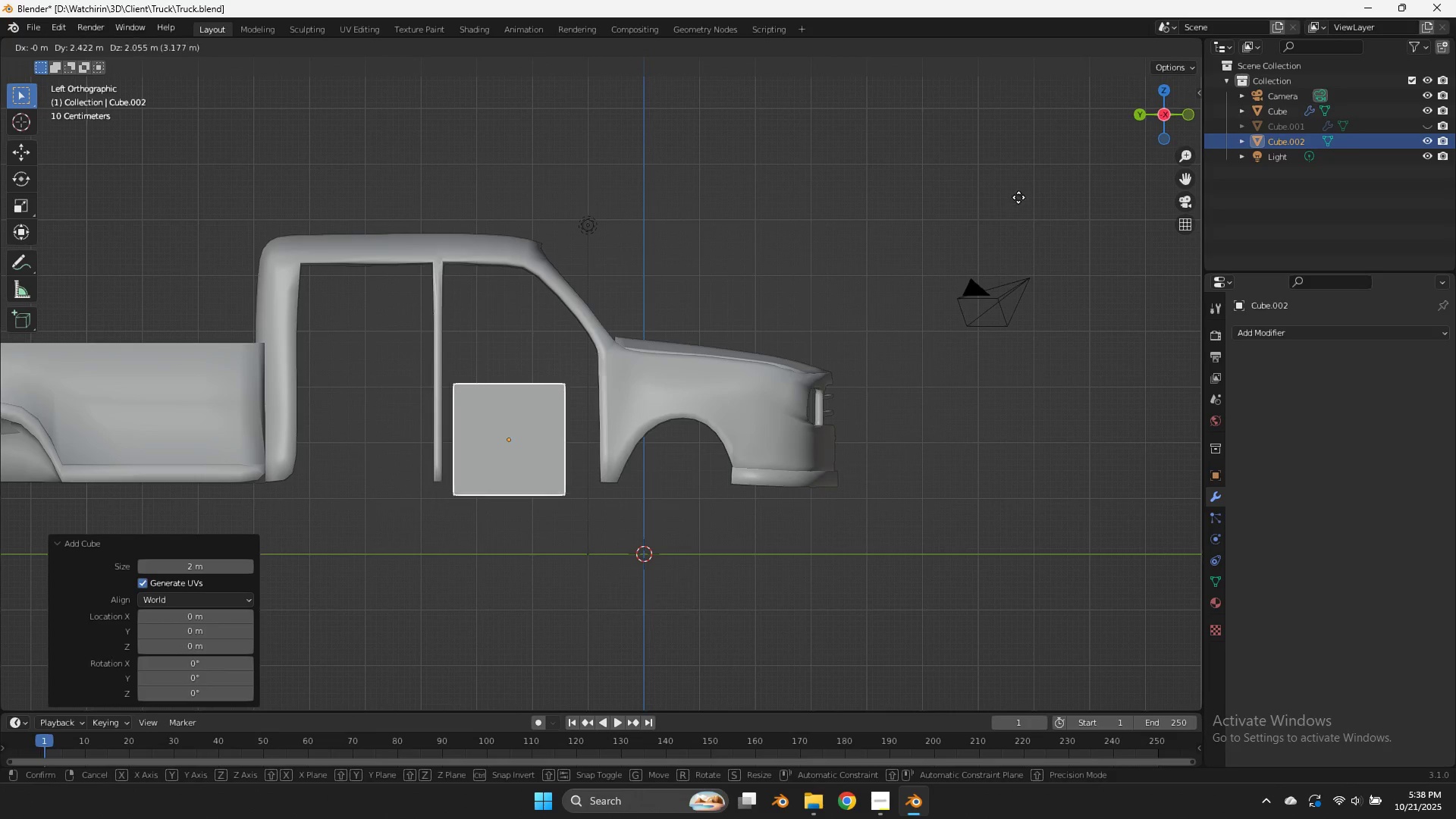 
left_click([1018, 197])
 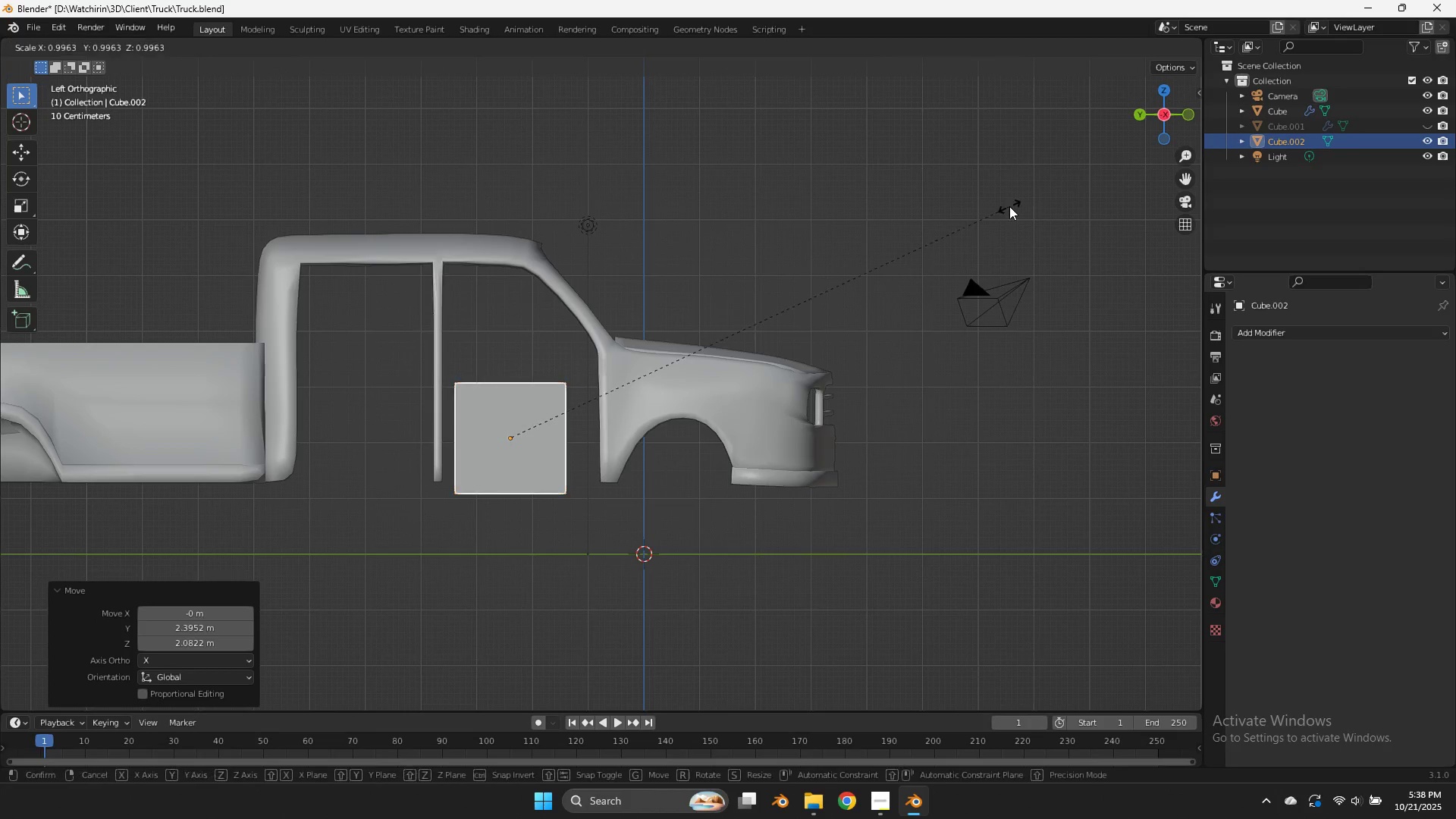 
type(sy)
 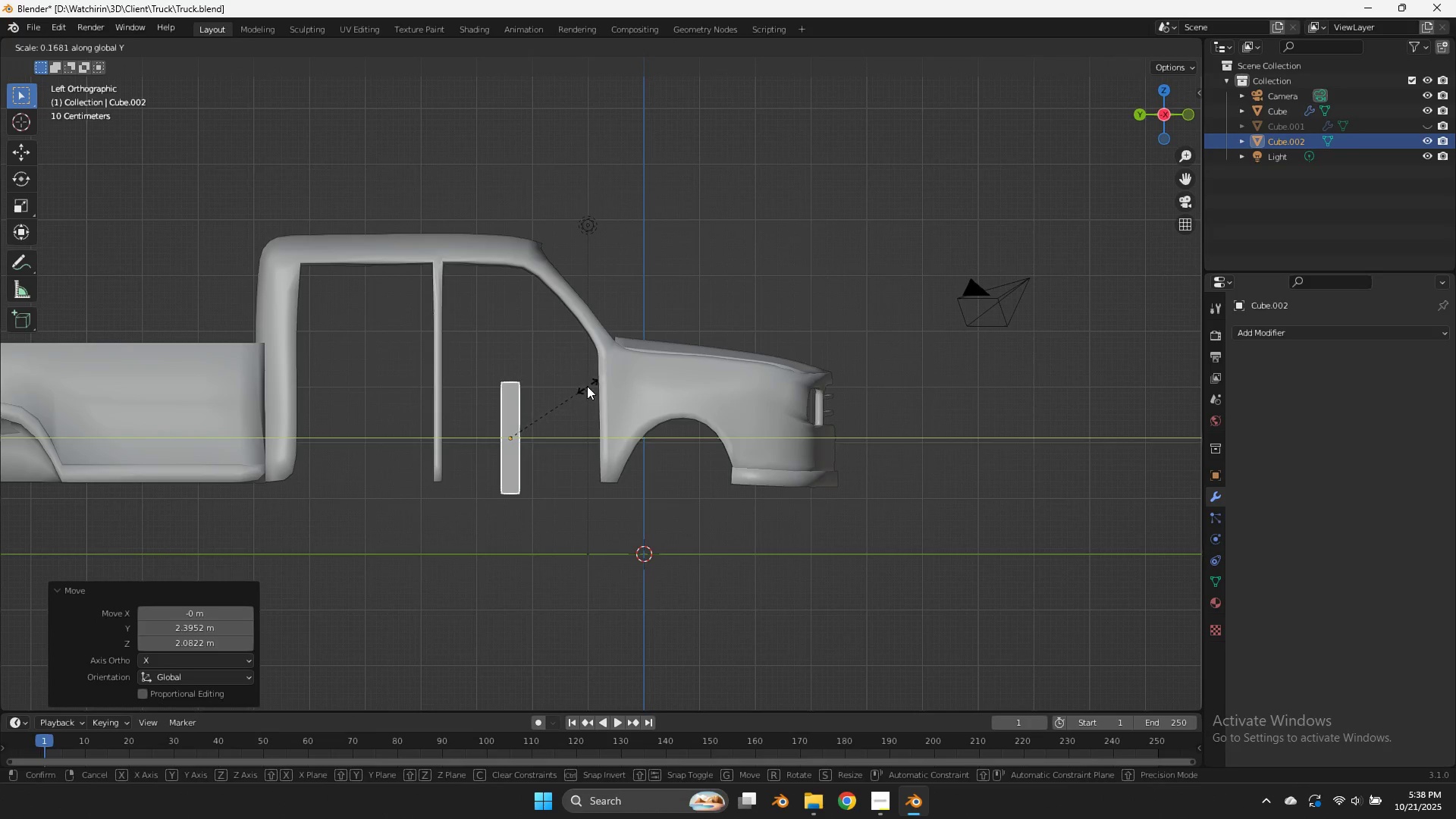 
left_click([587, 386])
 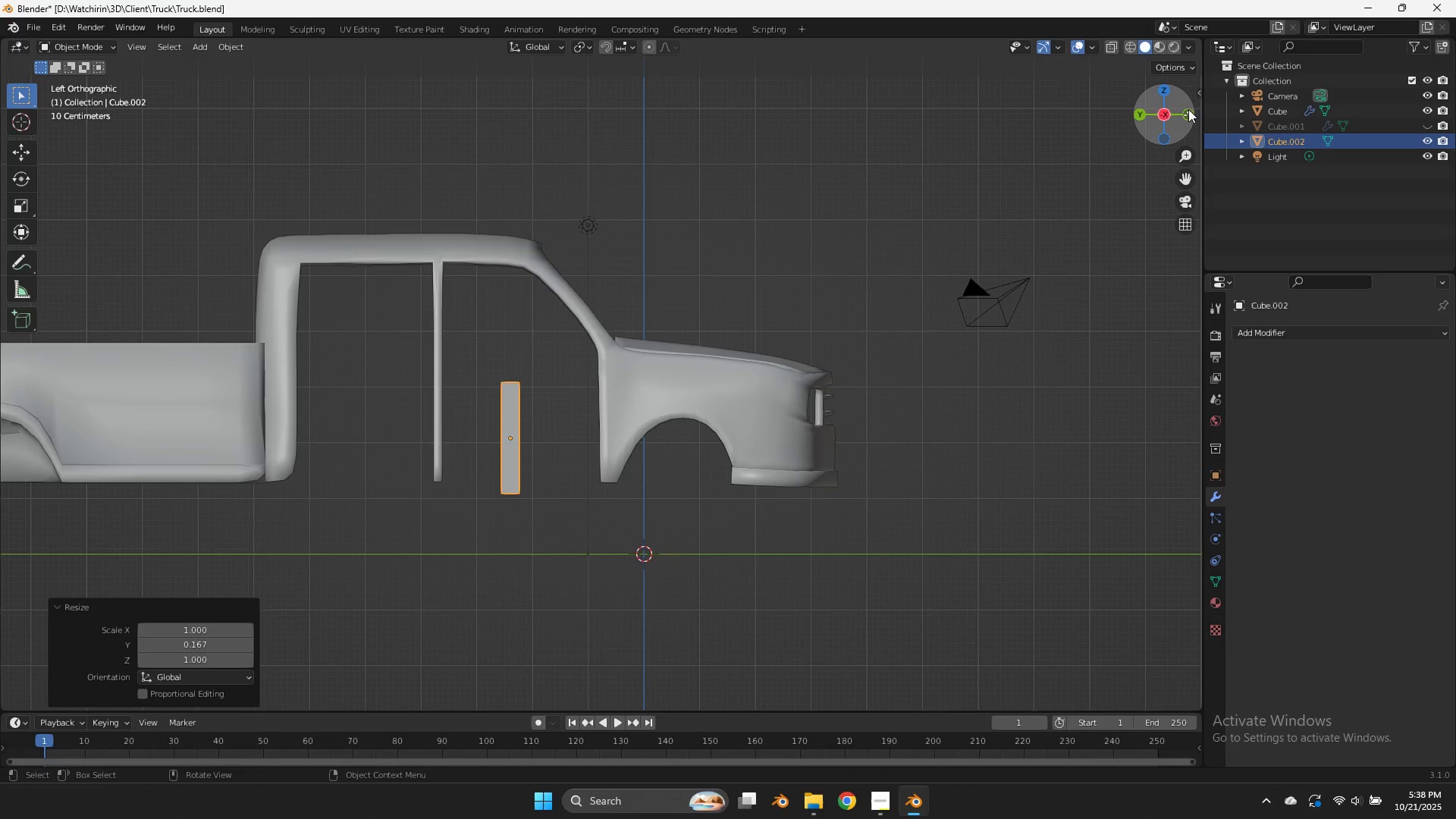 
left_click([1188, 111])
 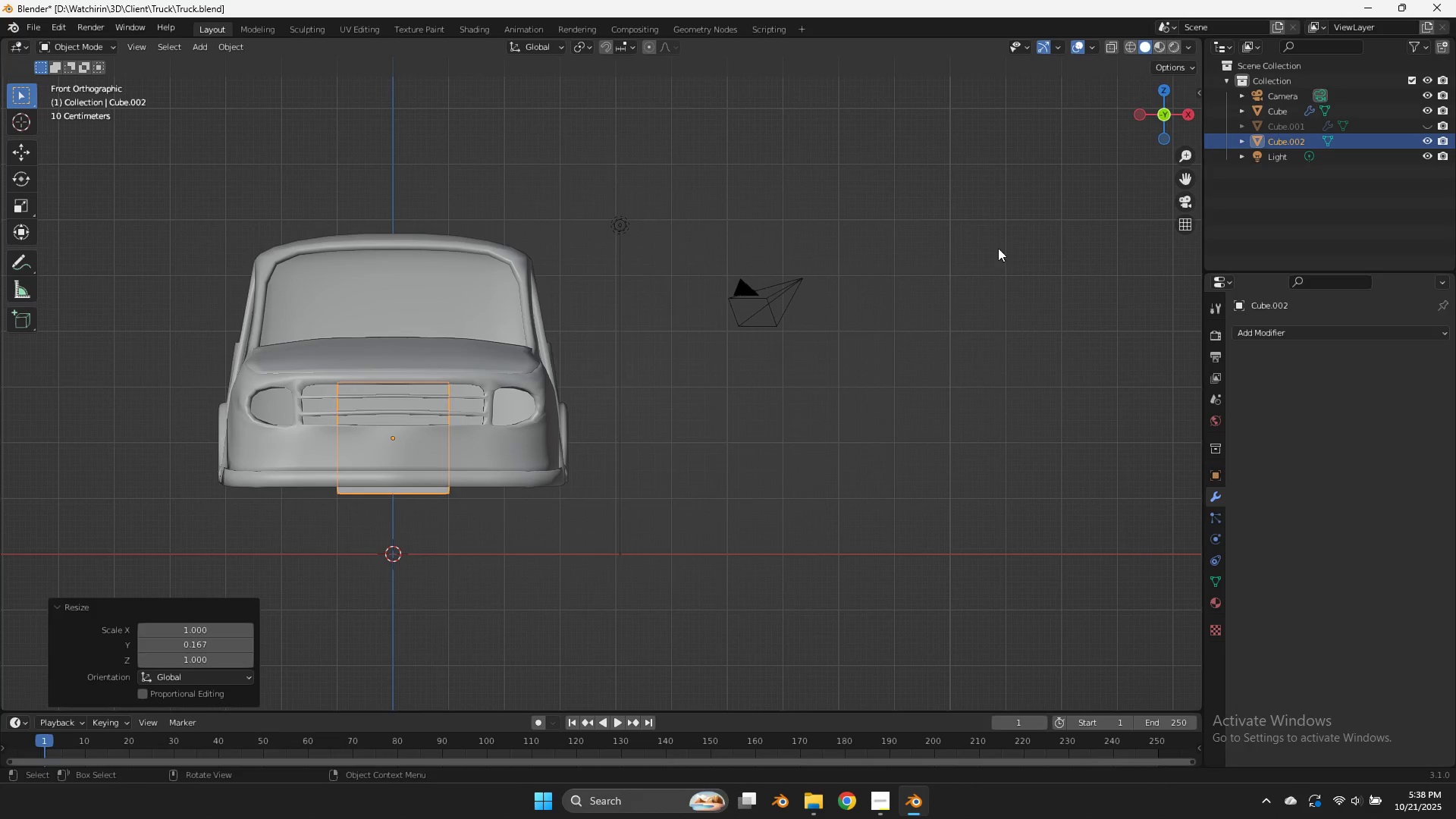 
key(Z)
 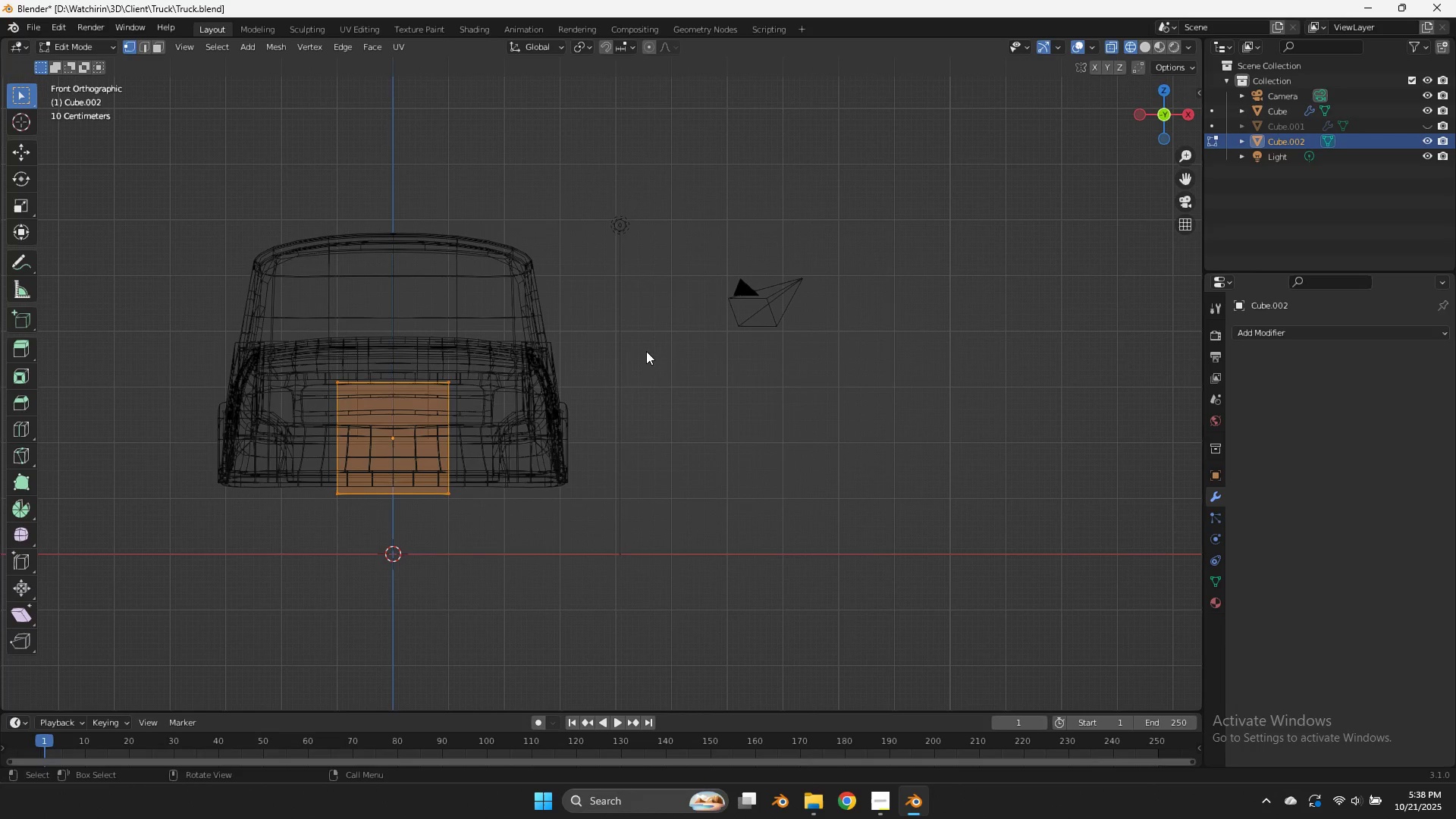 
key(Tab)
 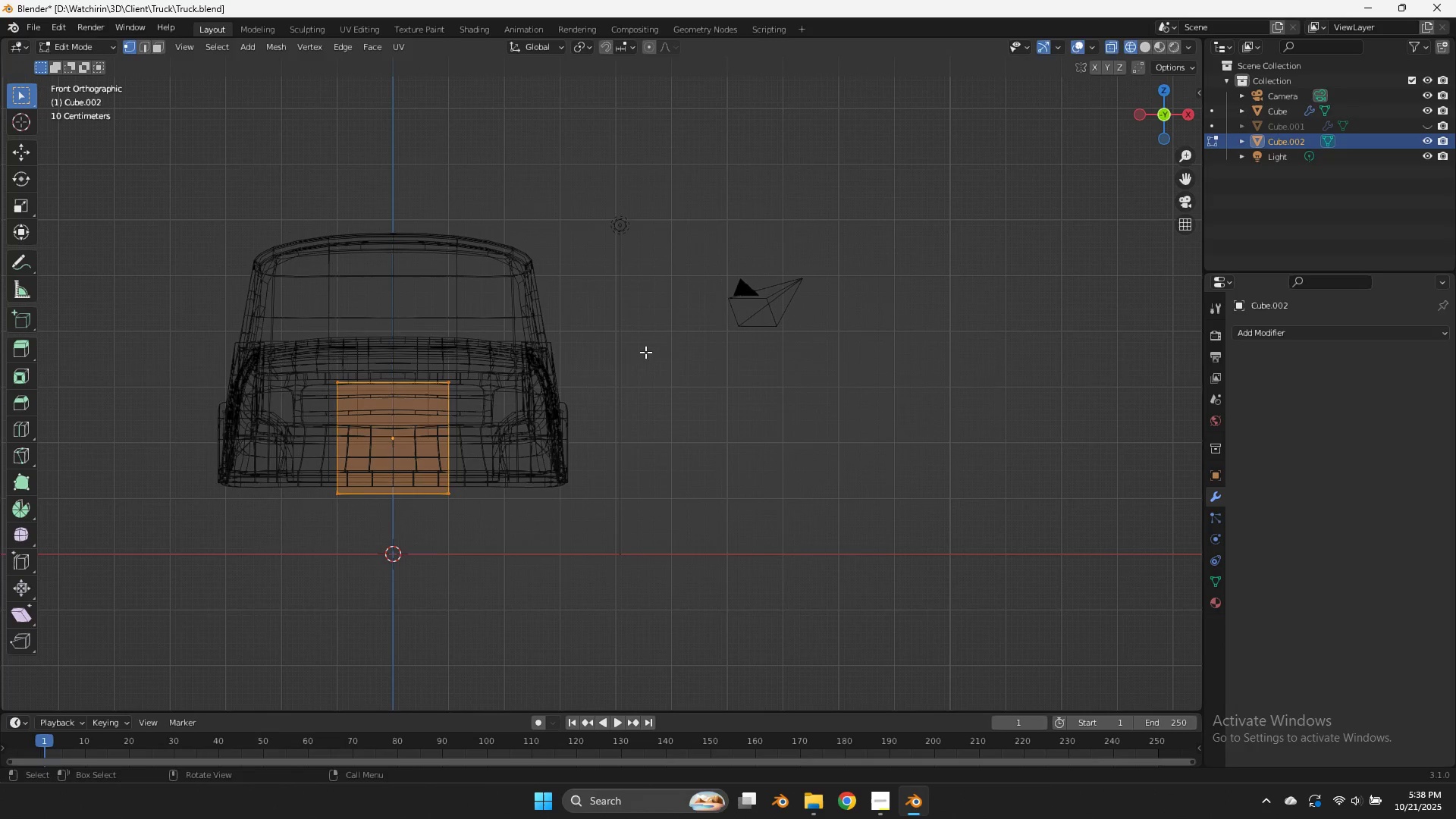 
key(G)
 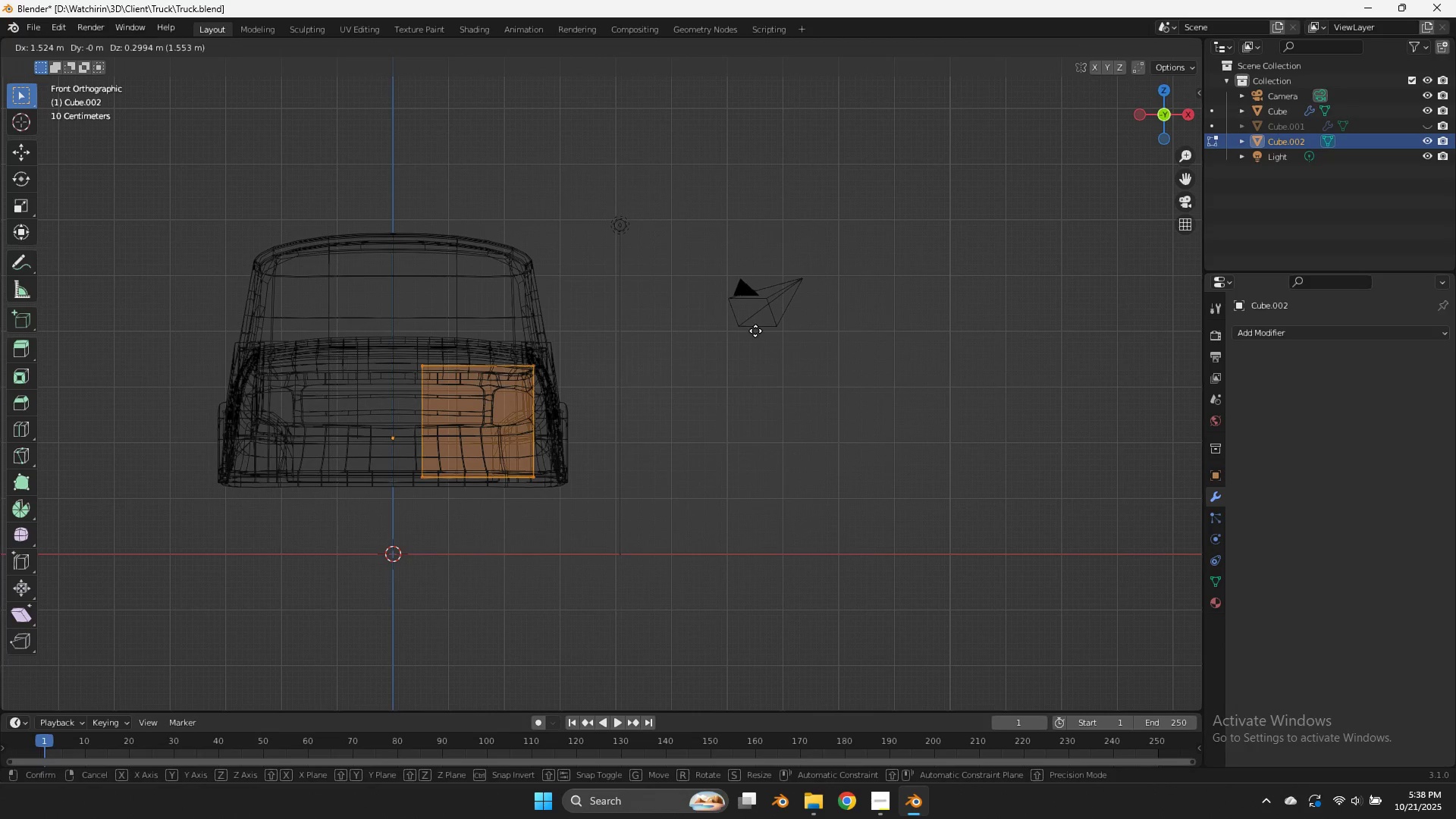 
left_click([754, 333])
 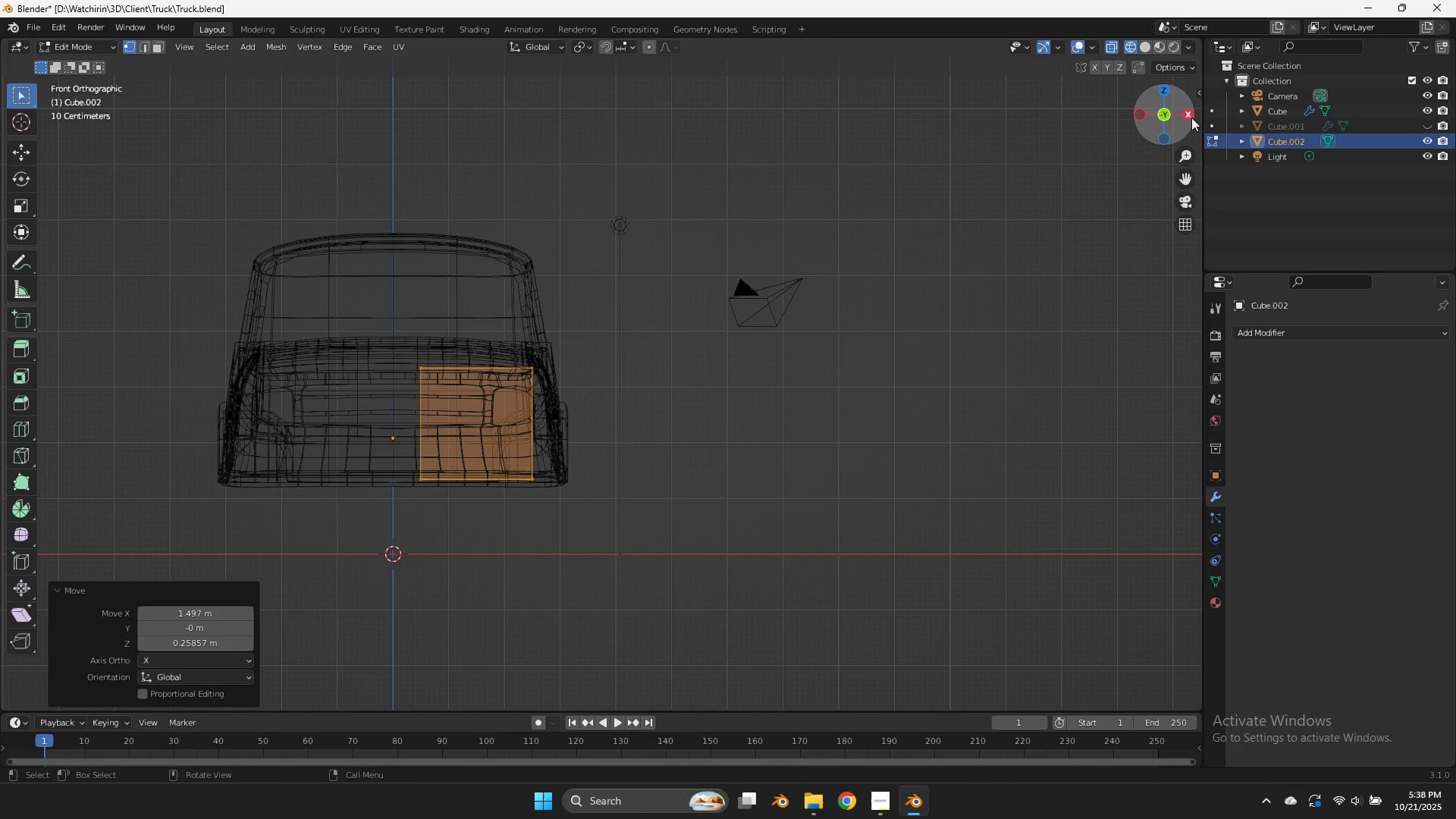 
left_click([1191, 118])
 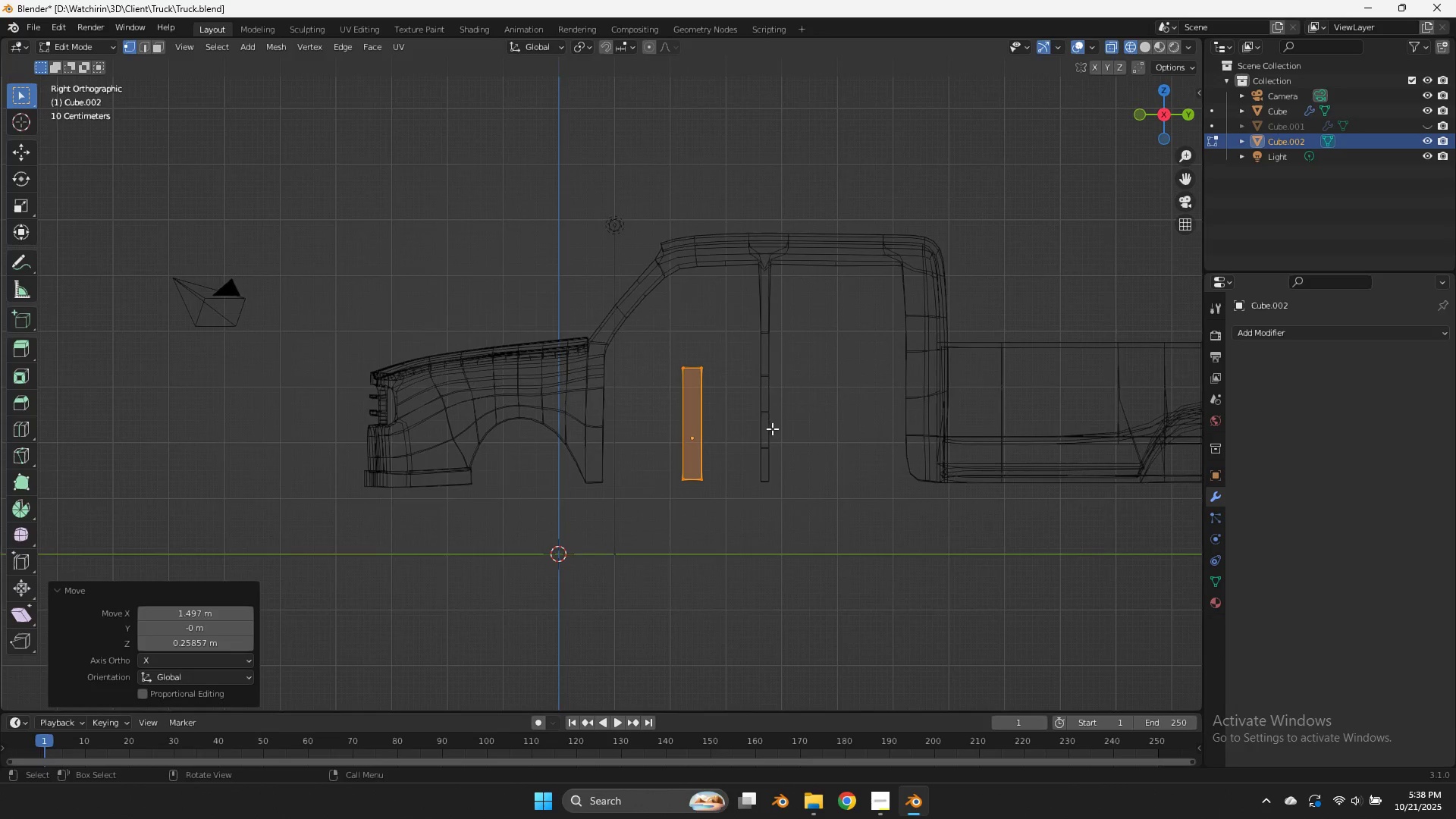 
scroll: coordinate [777, 430], scroll_direction: up, amount: 1.0
 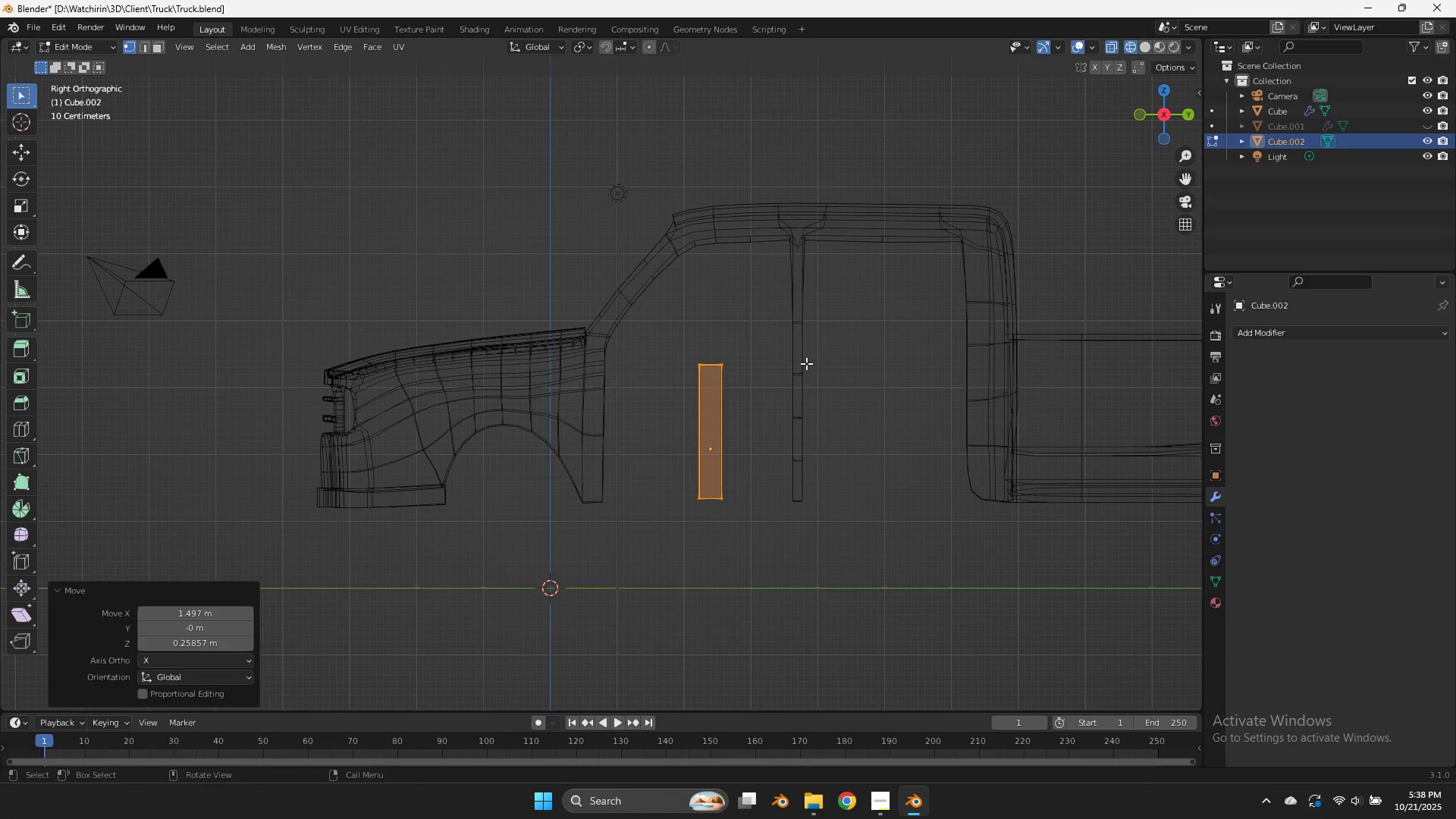 
key(R)
 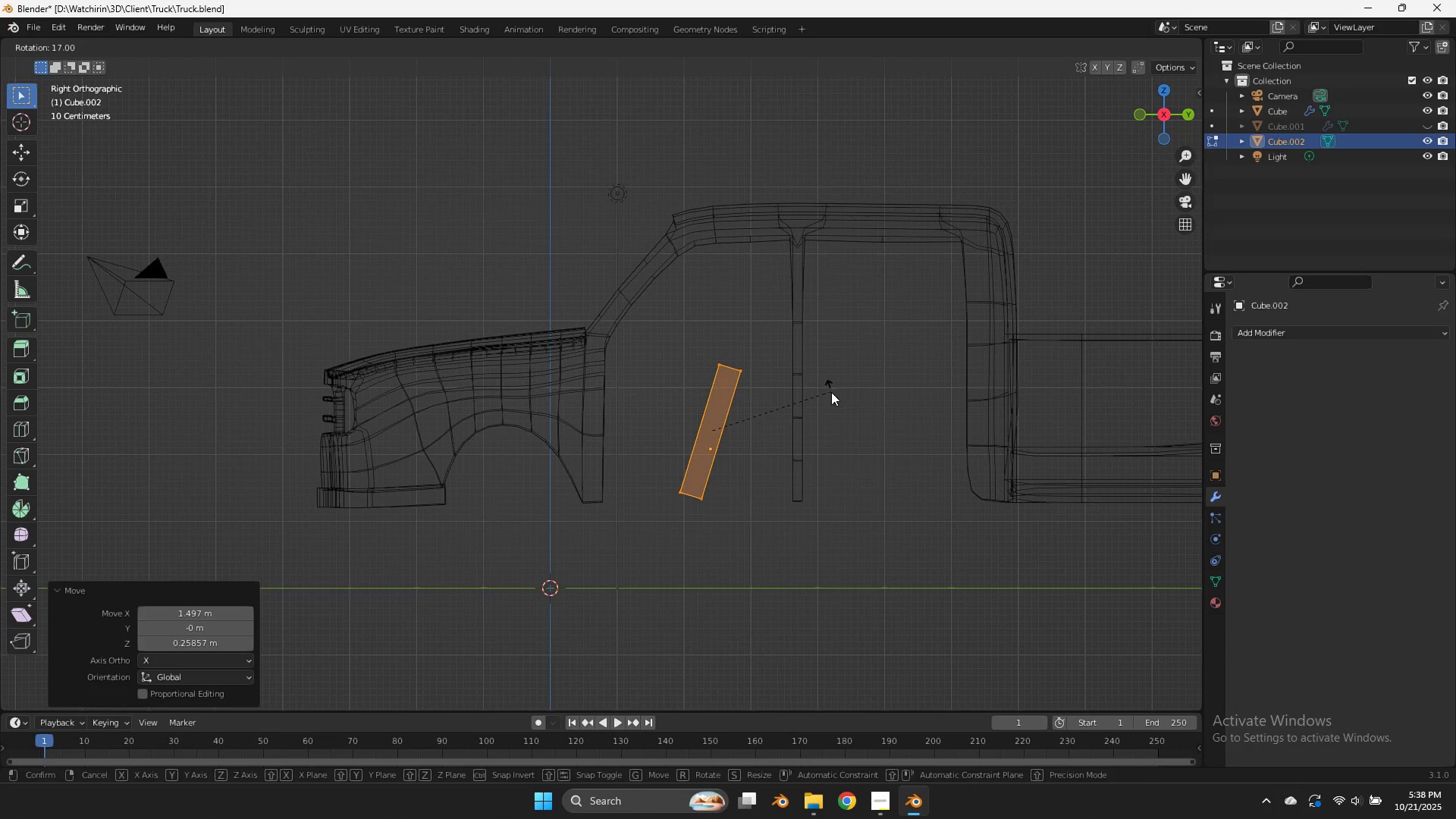 
left_click([831, 392])
 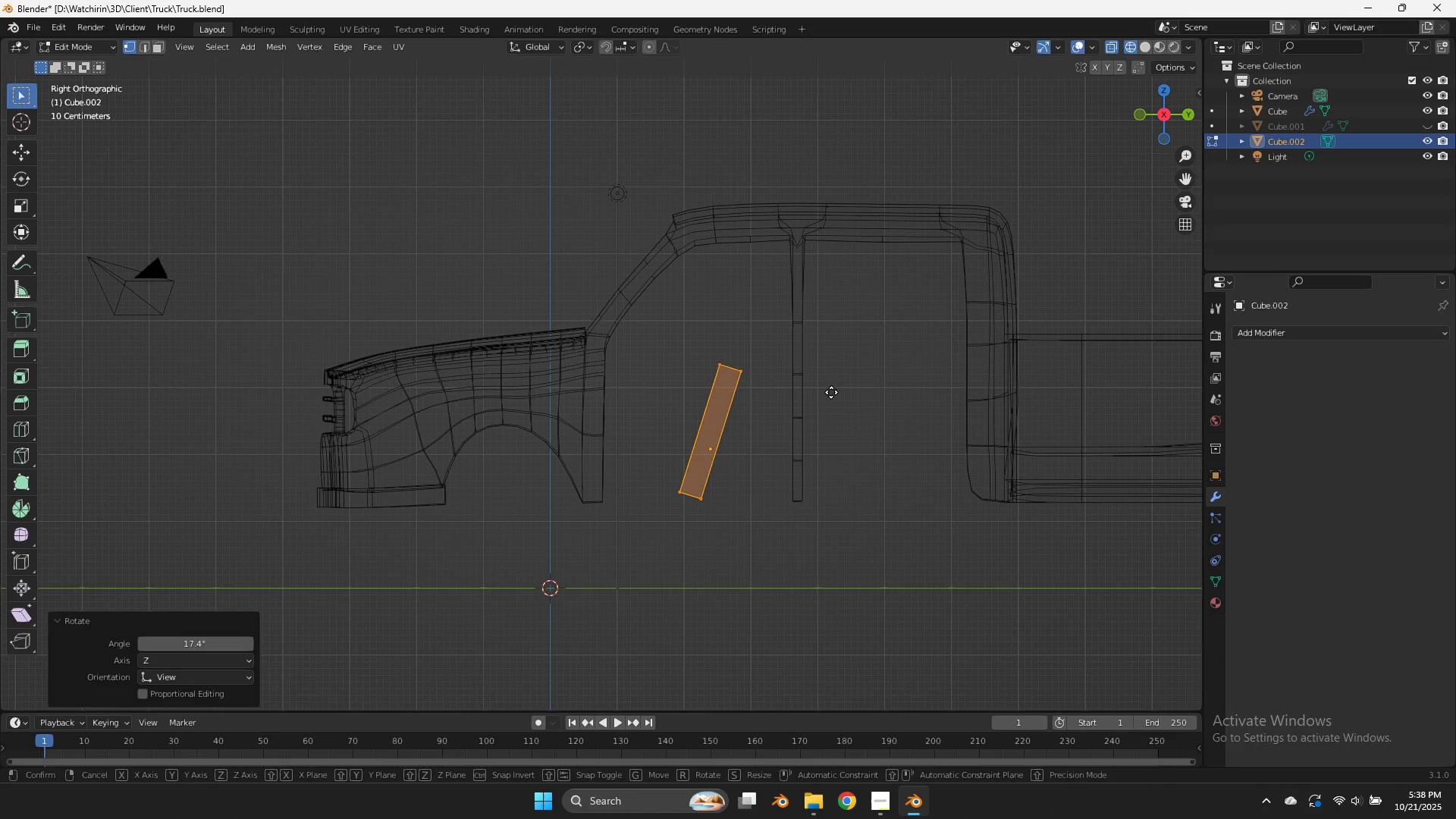 
key(G)
 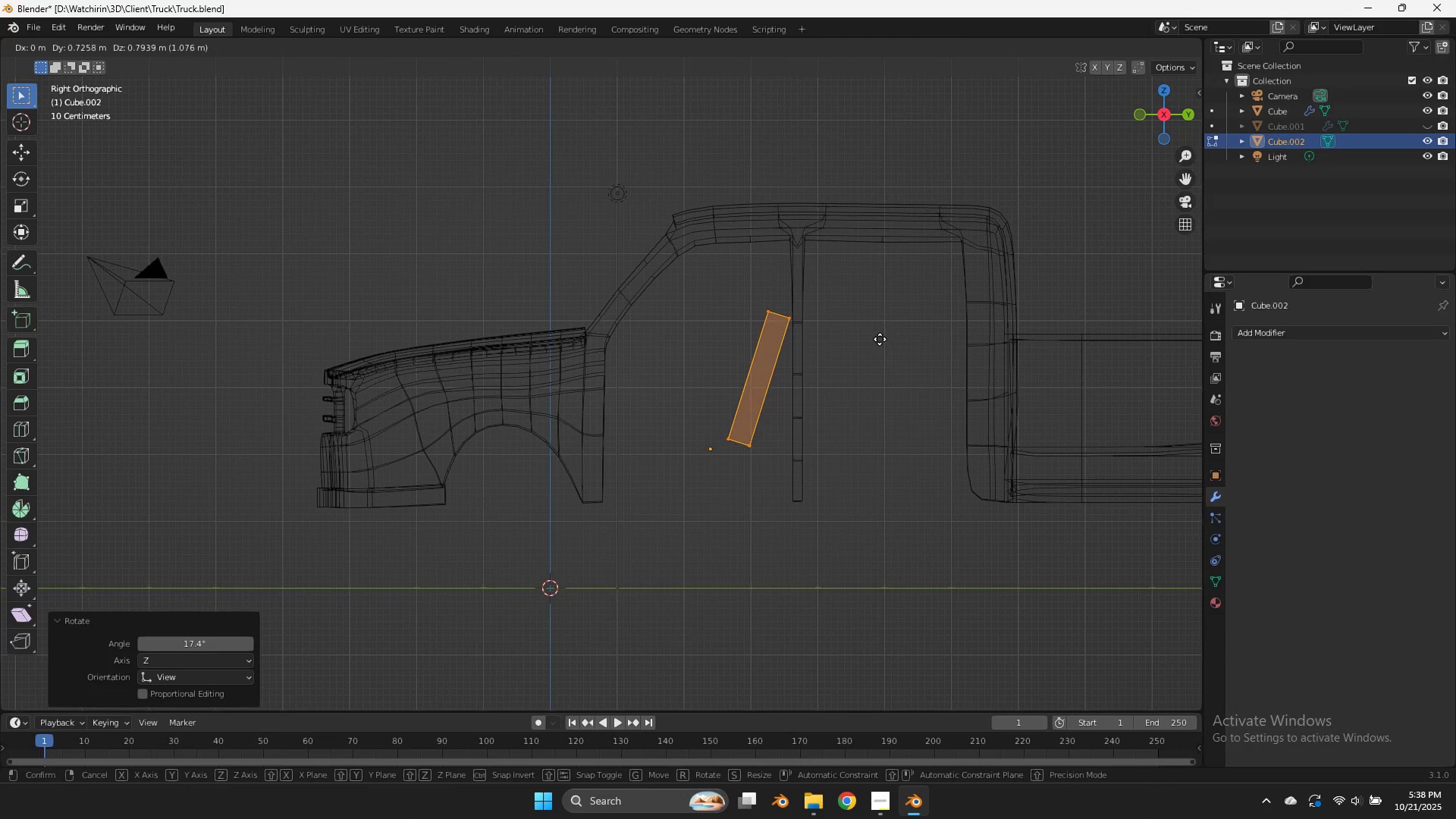 
left_click([880, 338])
 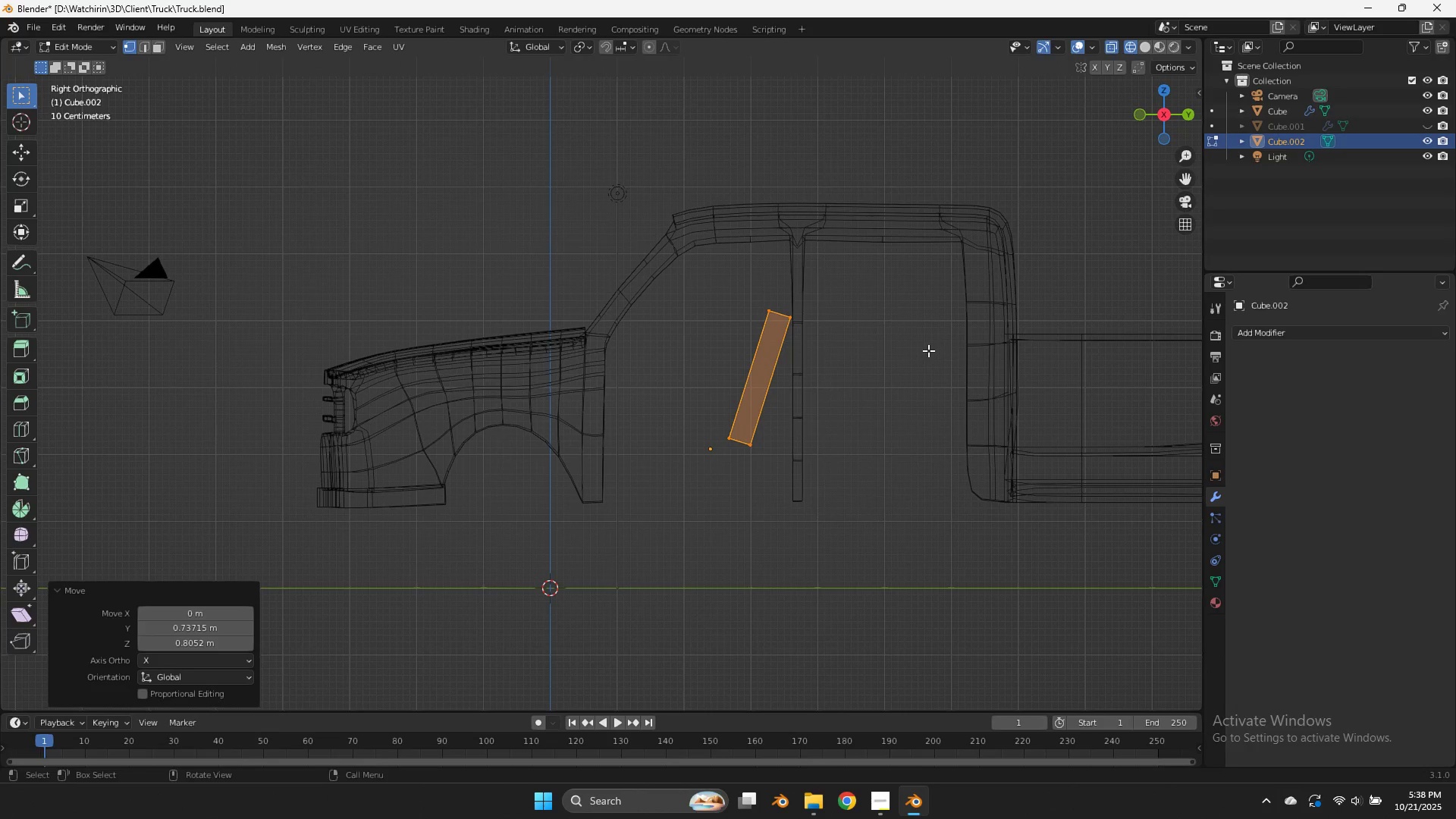 
key(Control+Z)
 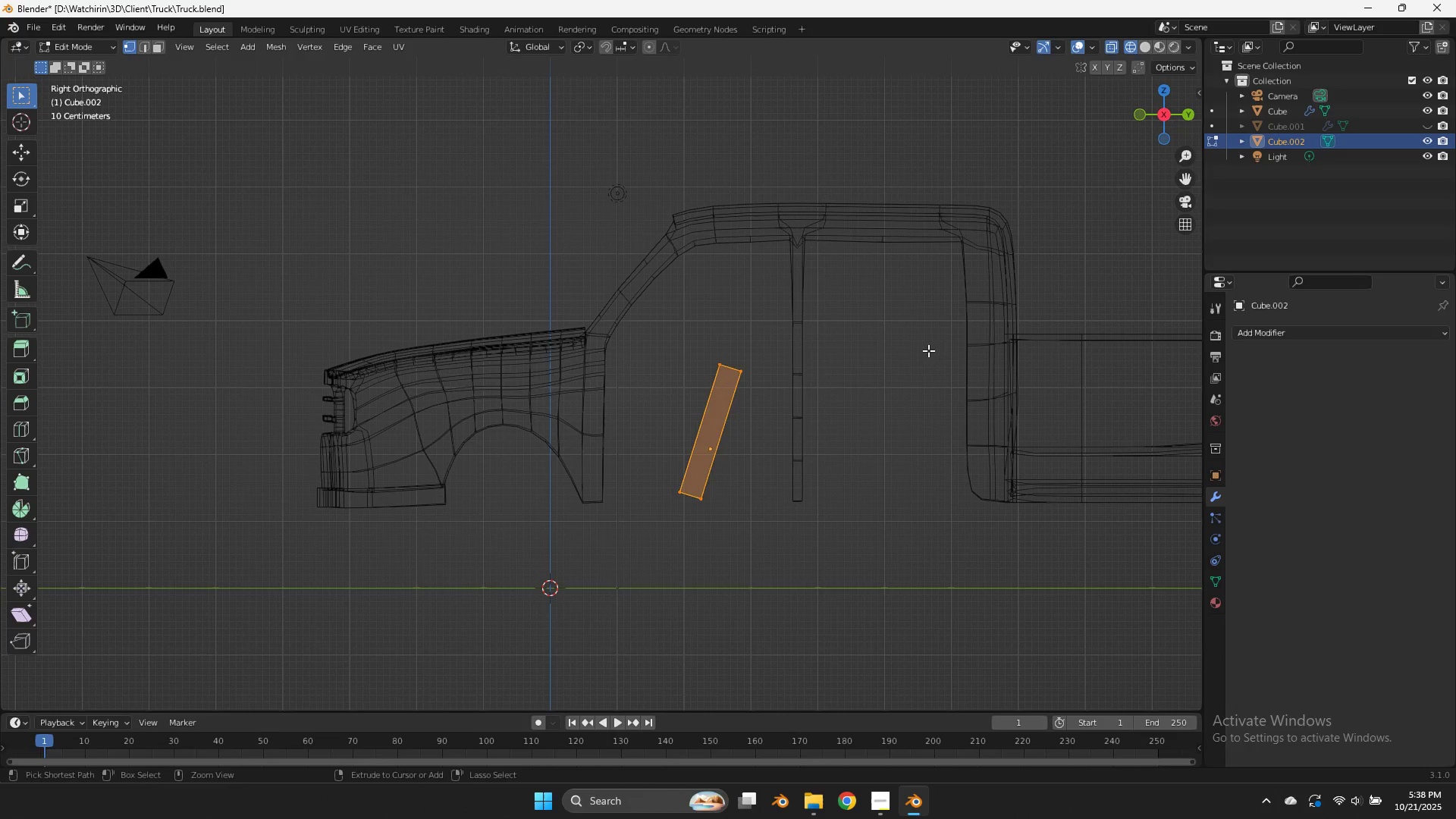 
key(Control+ControlLeft)
 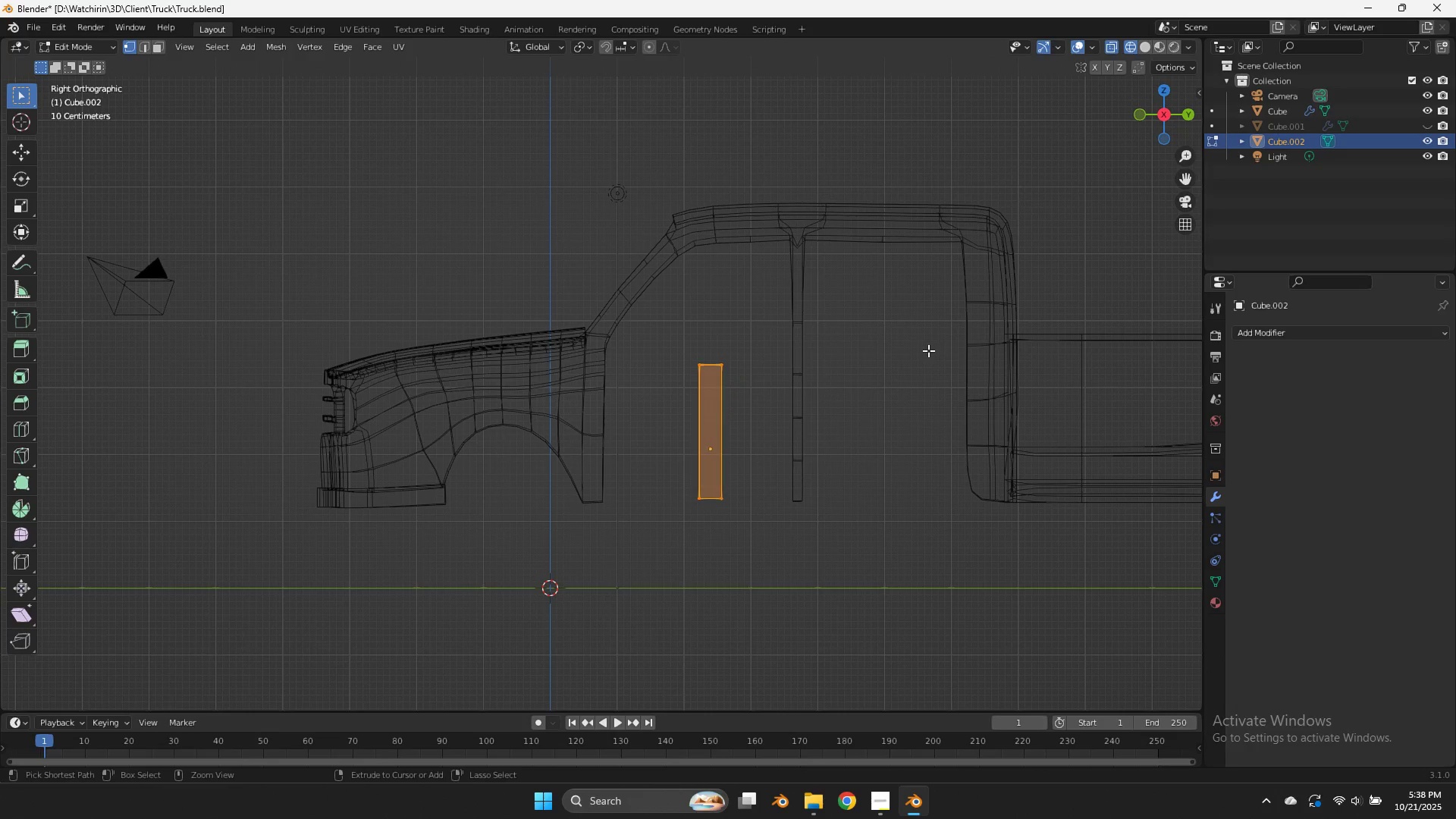 
key(Control+Z)
 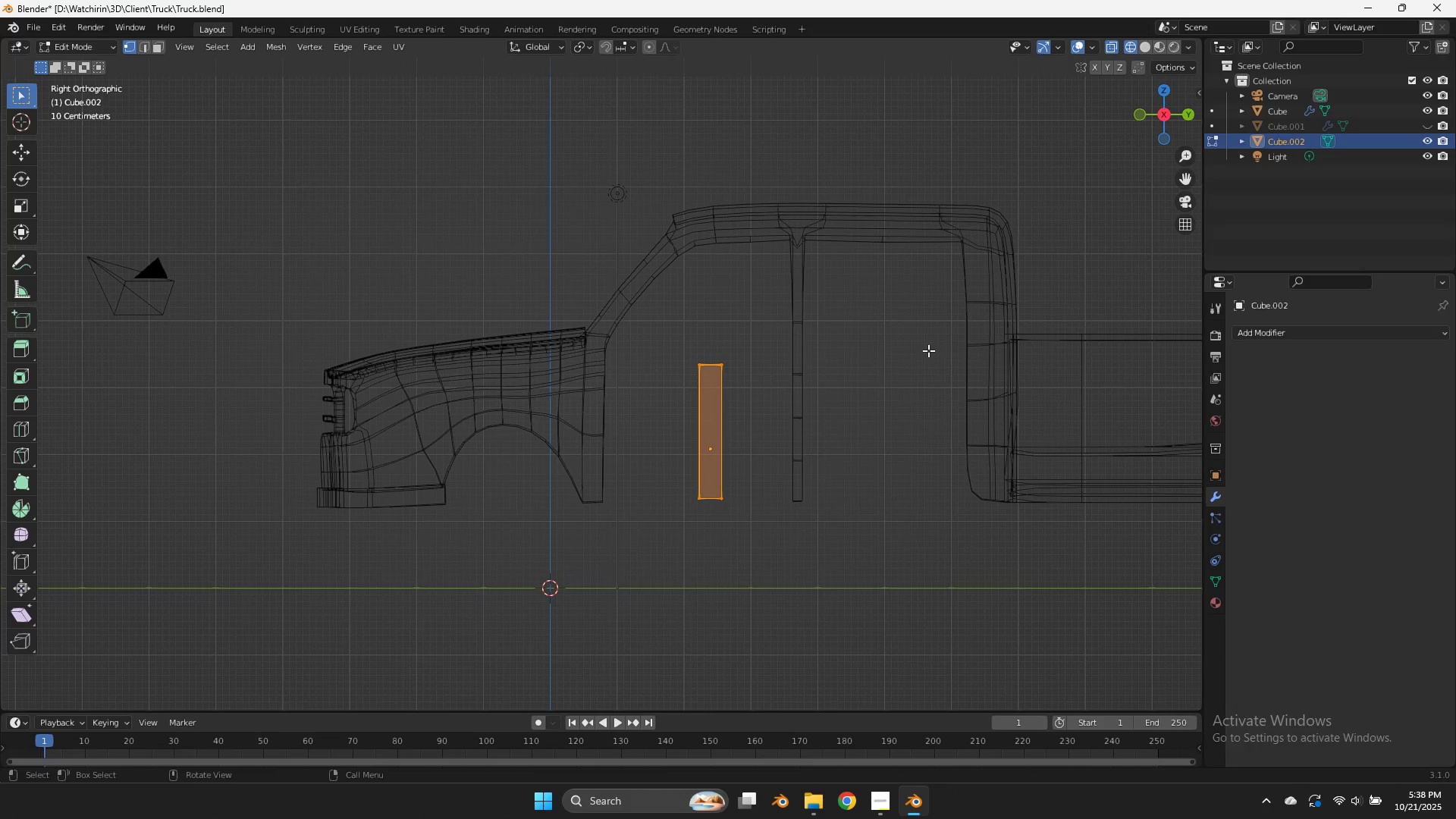 
type(sy)
 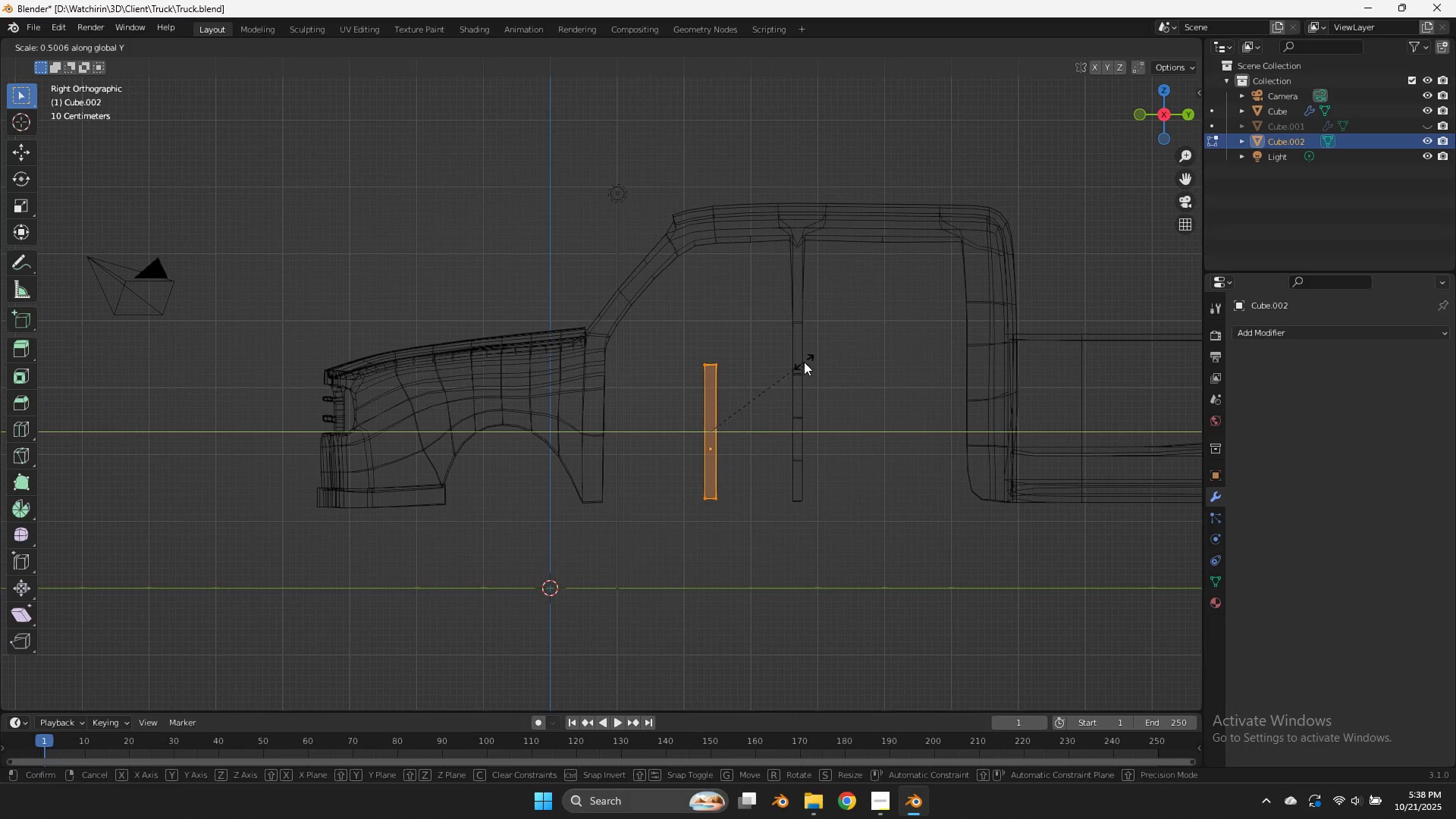 
left_click([804, 362])
 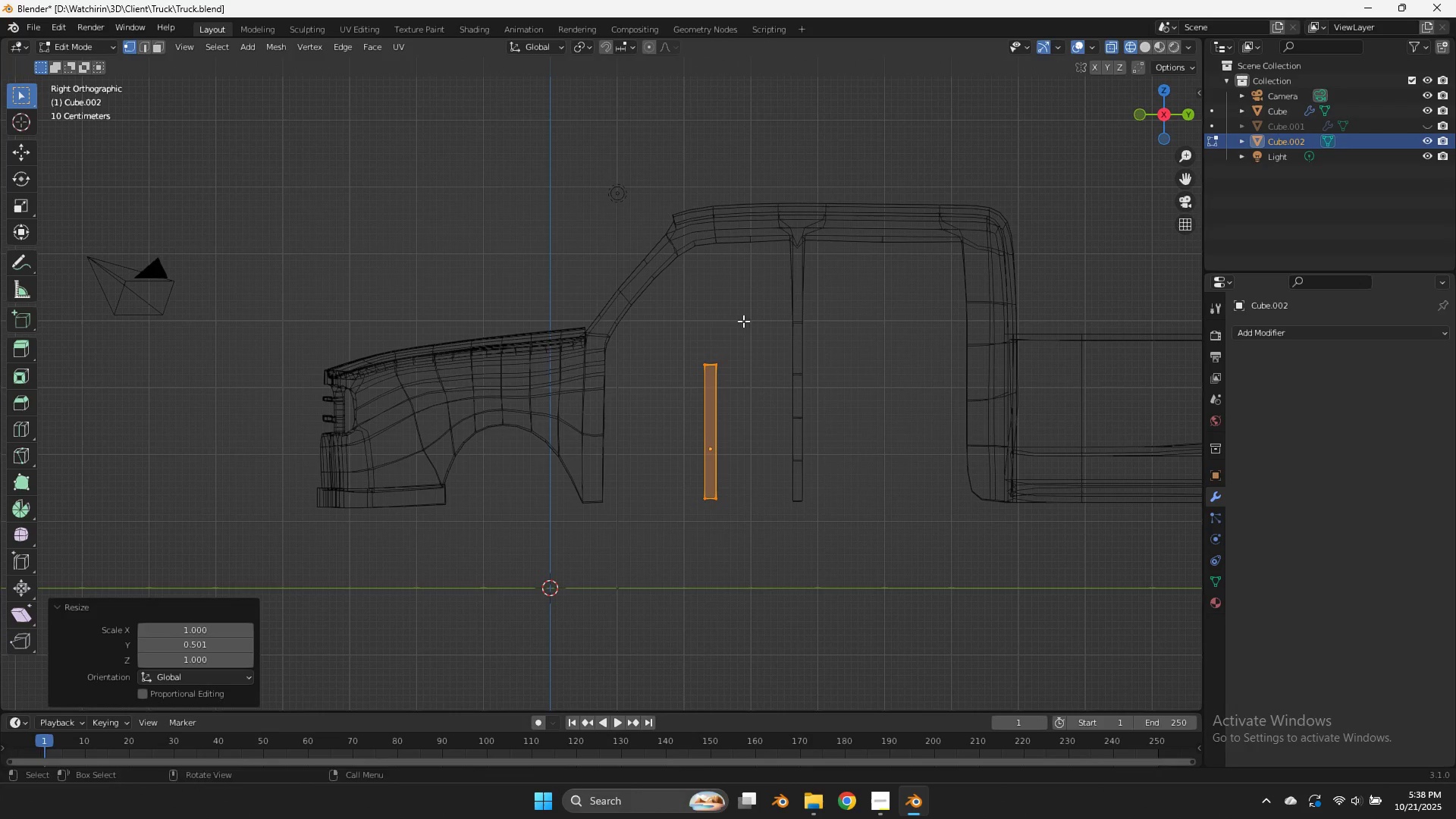 
left_click_drag(start_coordinate=[741, 323], to_coordinate=[665, 404])
 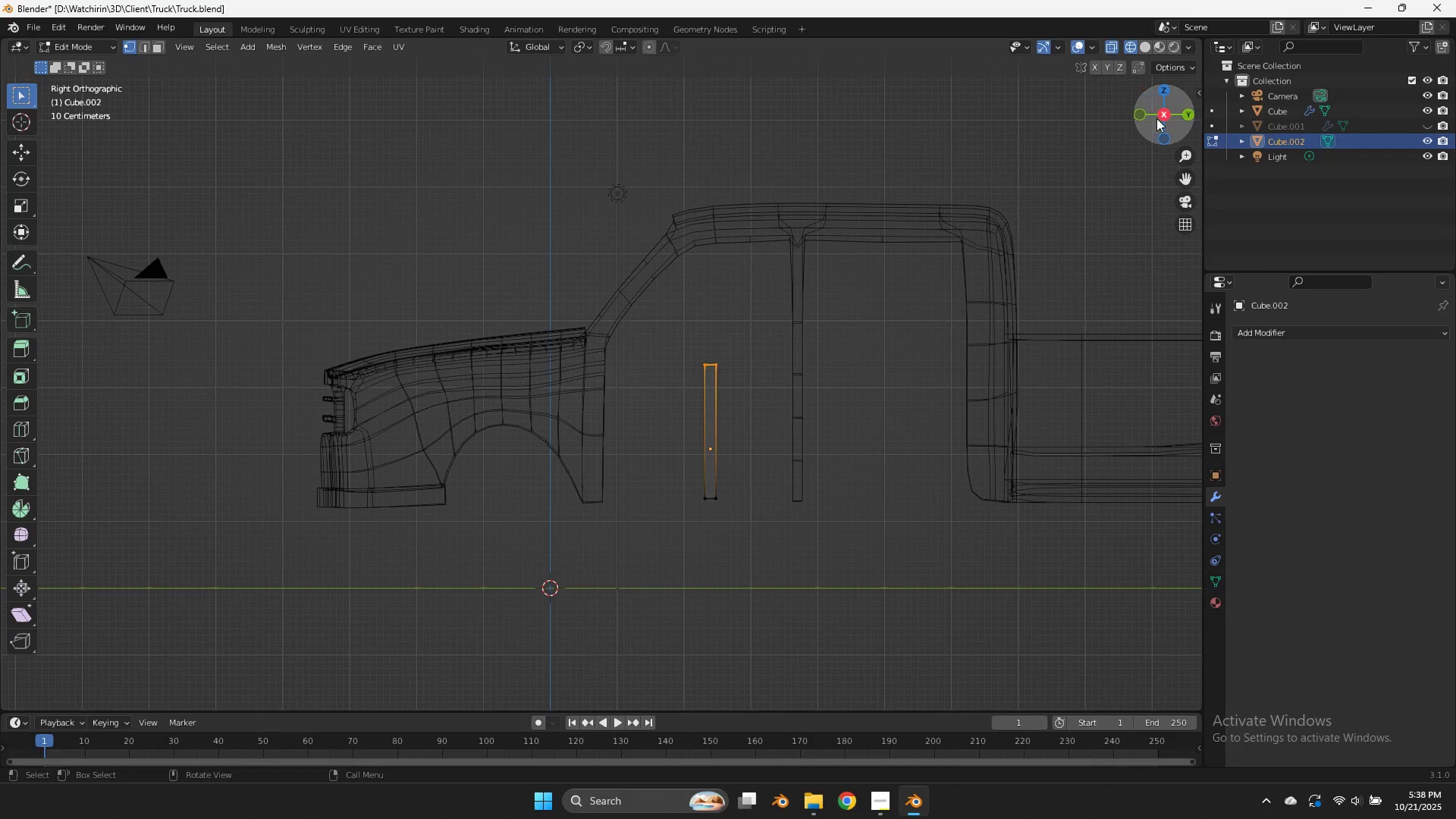 
left_click_drag(start_coordinate=[1159, 121], to_coordinate=[161, 178])
 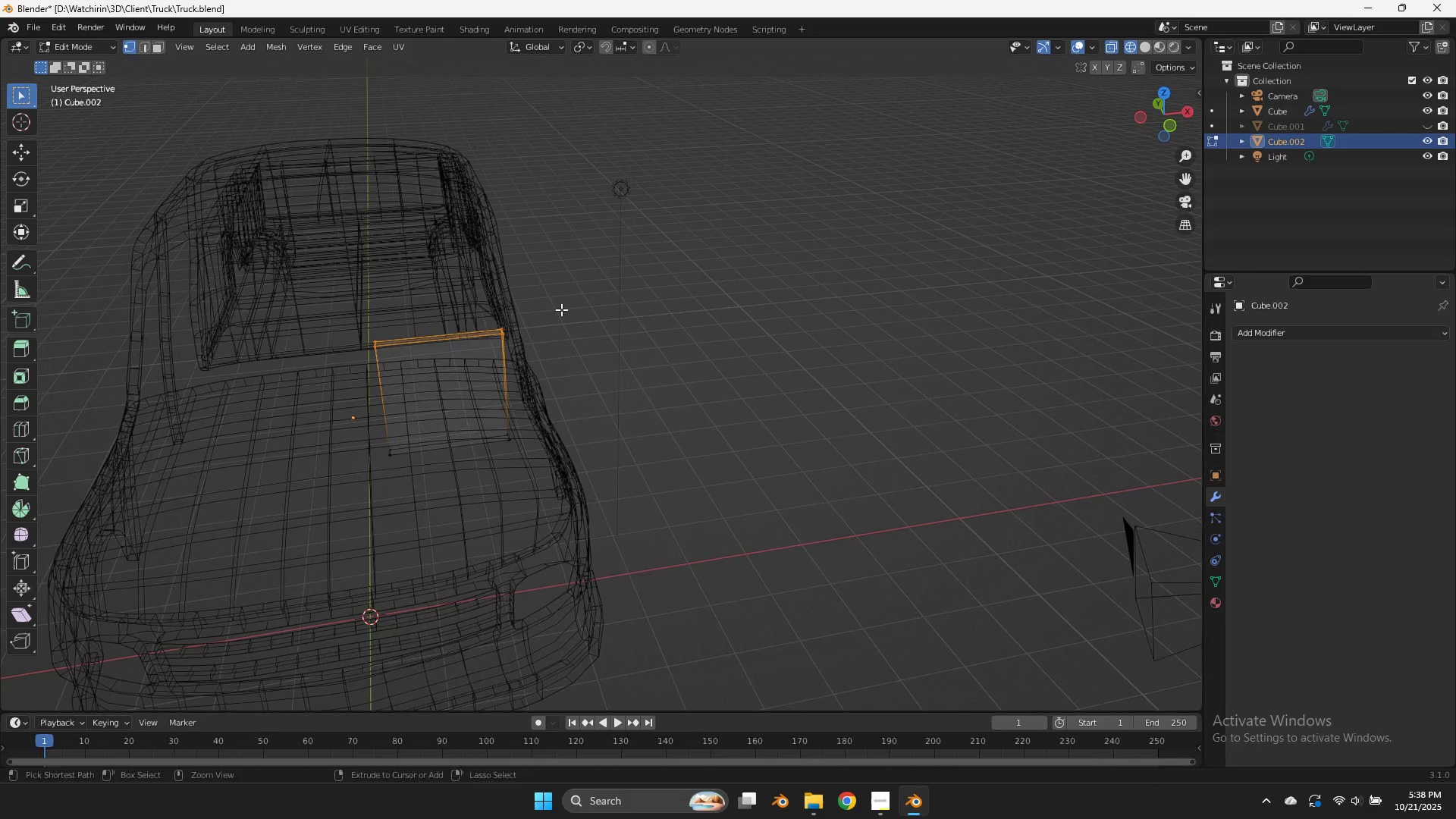 
hold_key(key=ControlLeft, duration=2.94)
 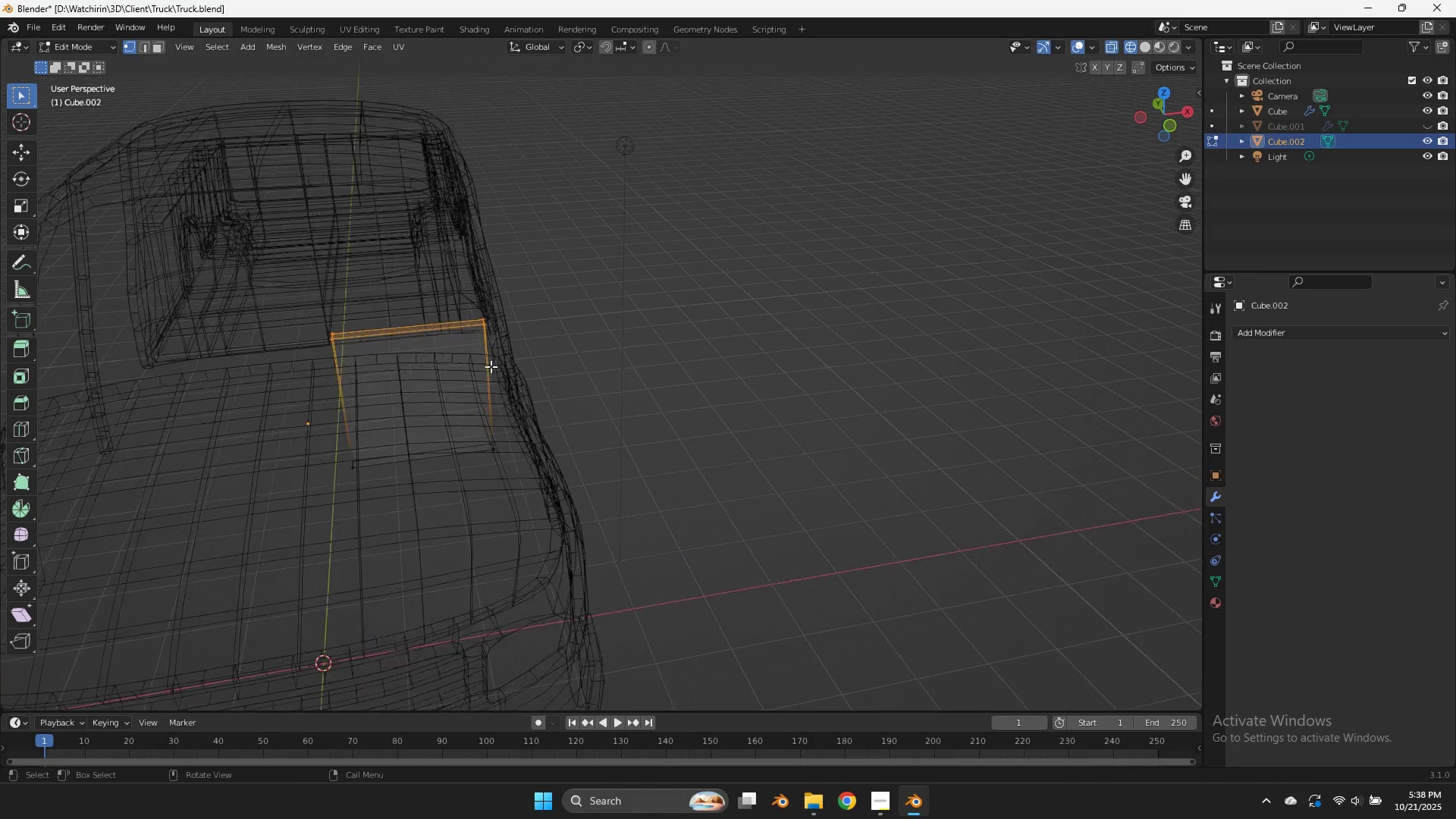 
scroll: coordinate [491, 366], scroll_direction: up, amount: 3.0
 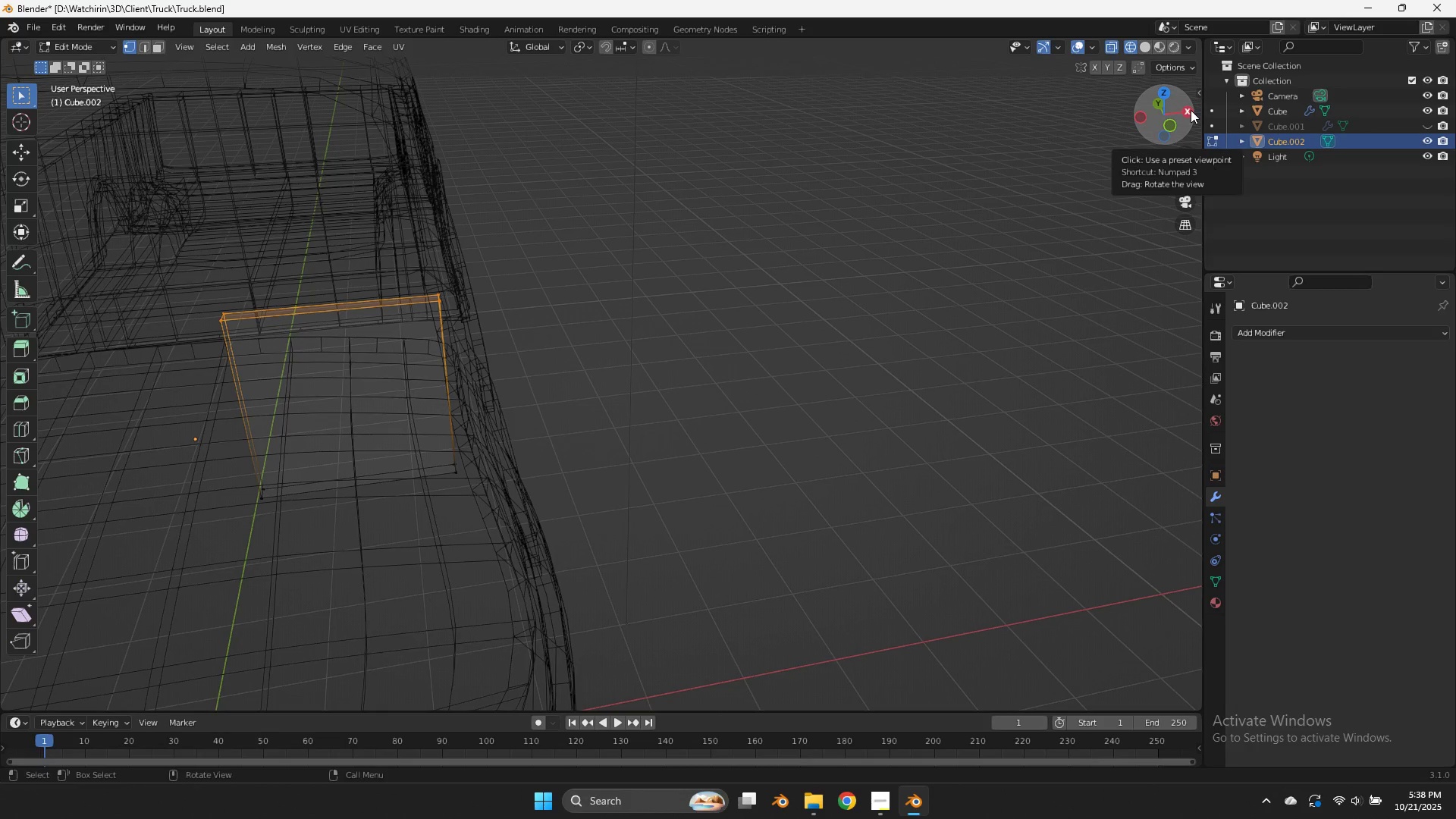 
wait(13.89)
 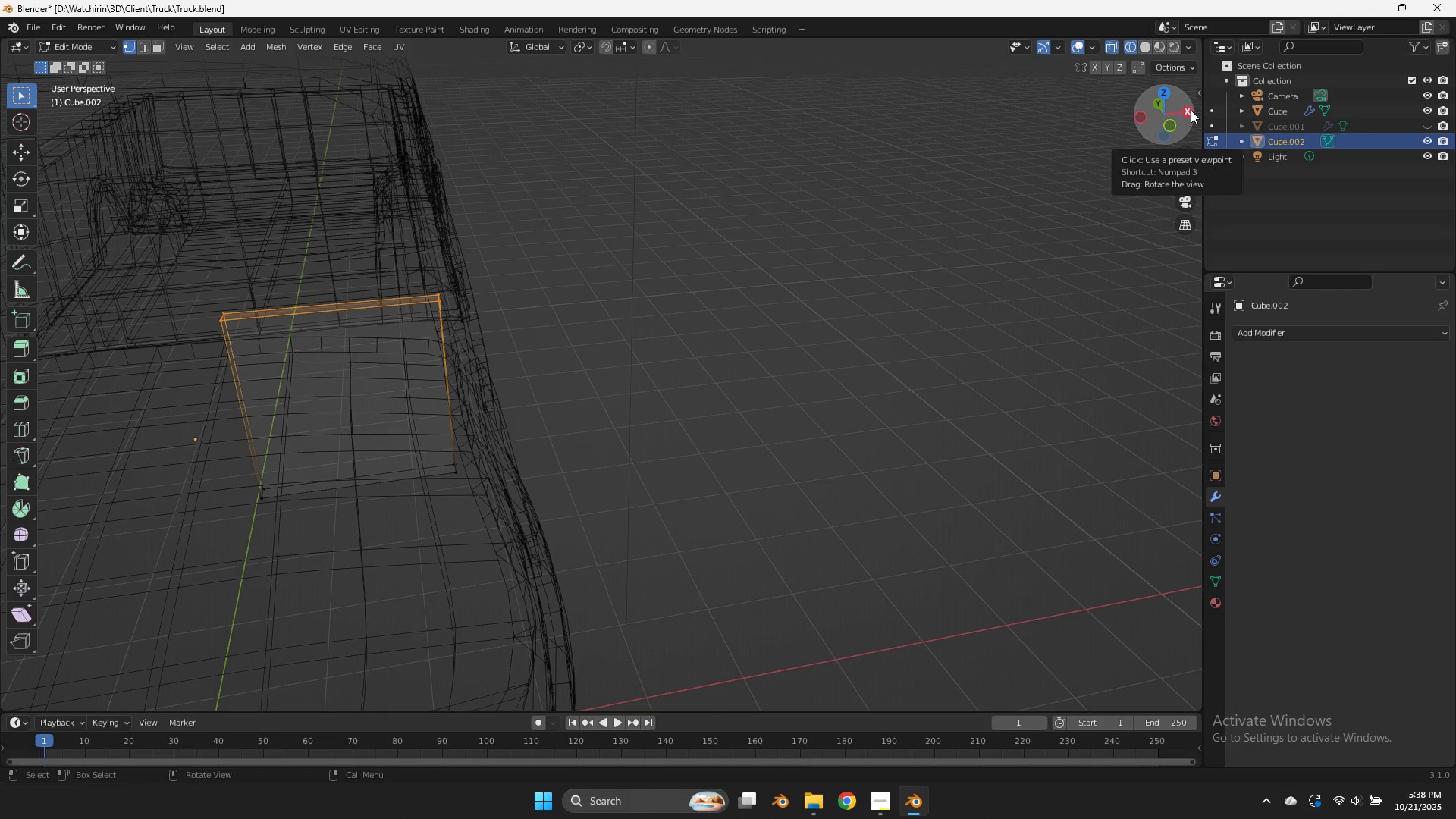 
key(NumpadDivide)
 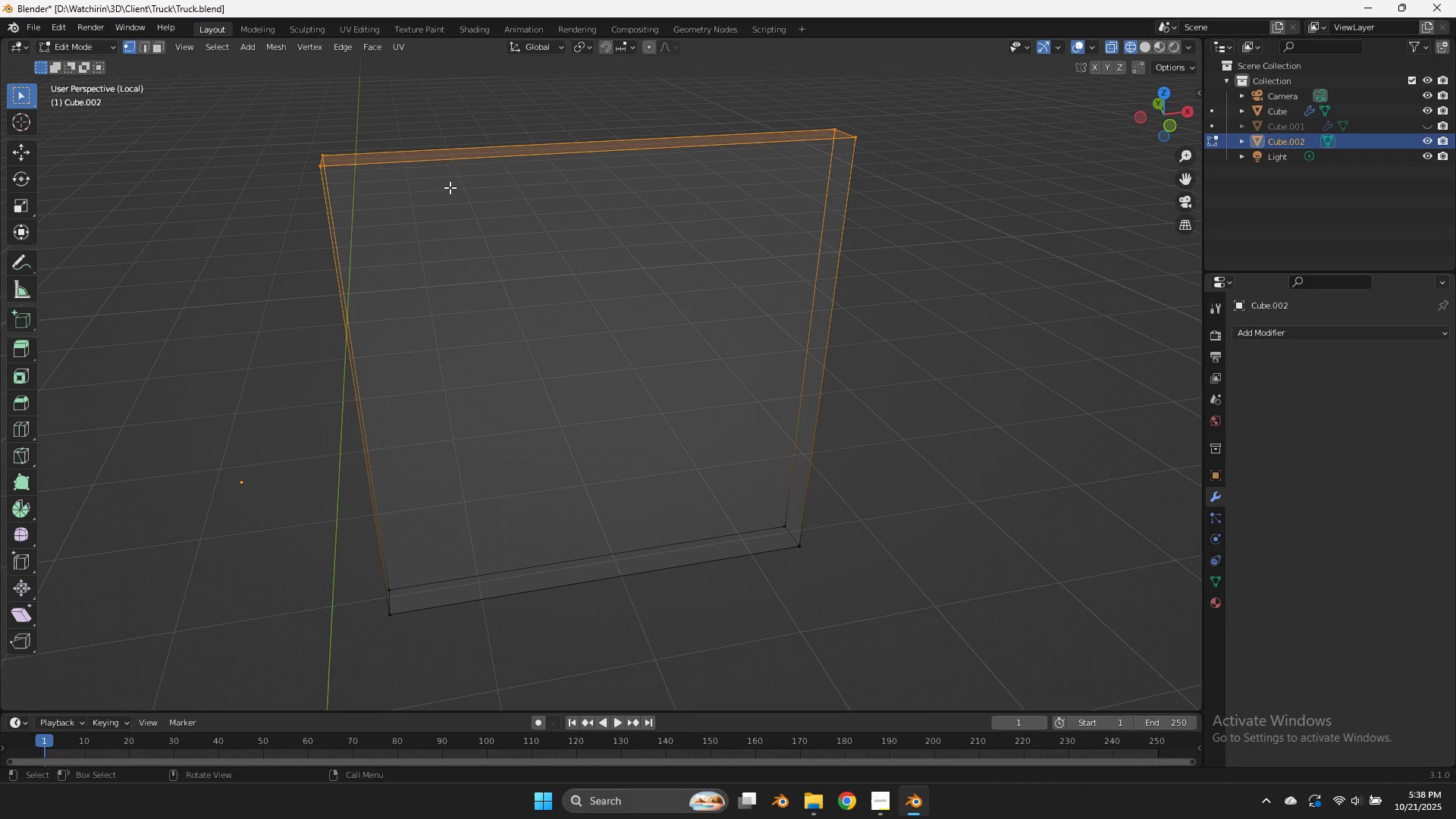 
scroll: coordinate [588, 354], scroll_direction: down, amount: 6.0
 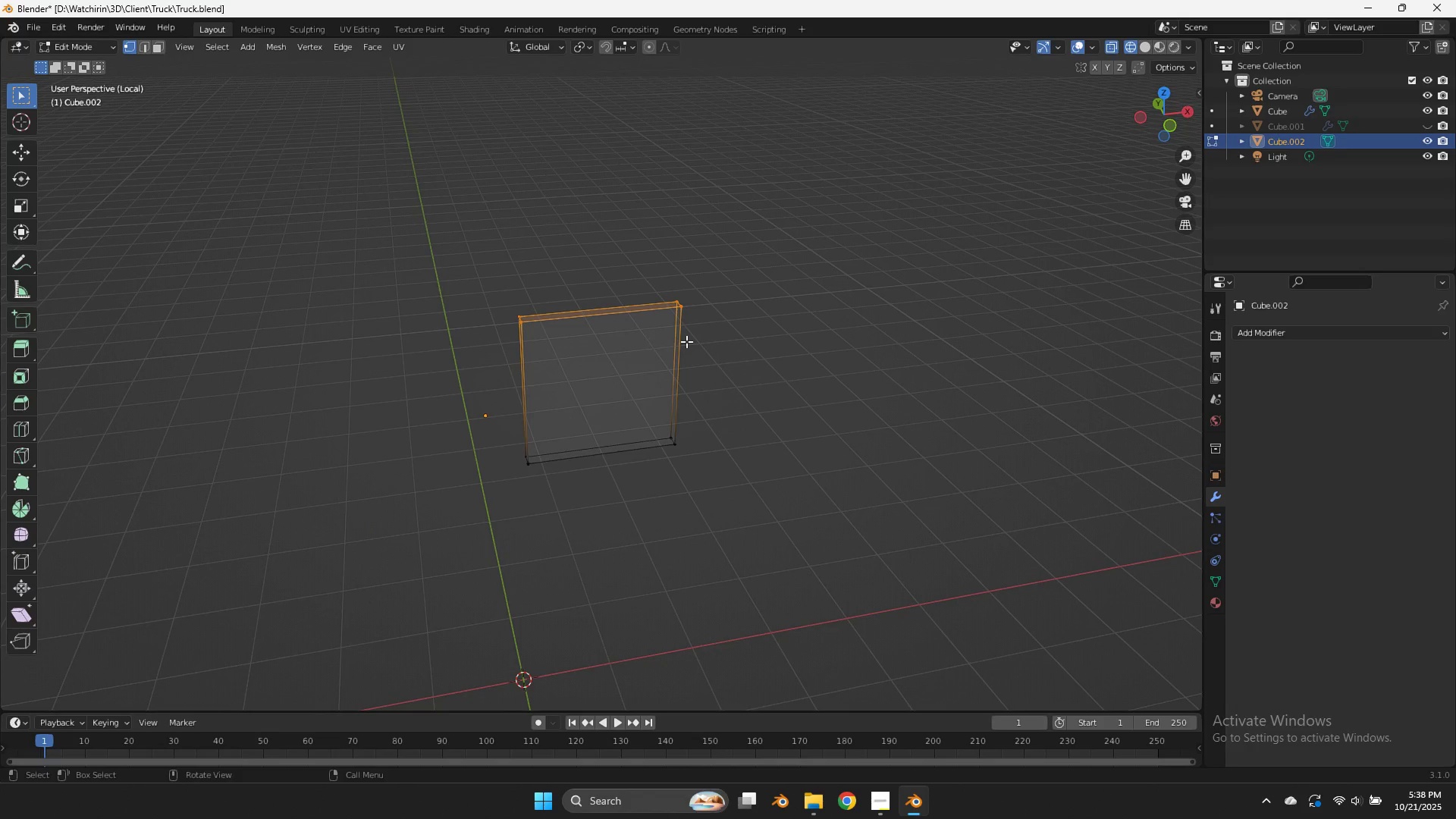 
hold_key(key=ControlLeft, duration=0.48)
 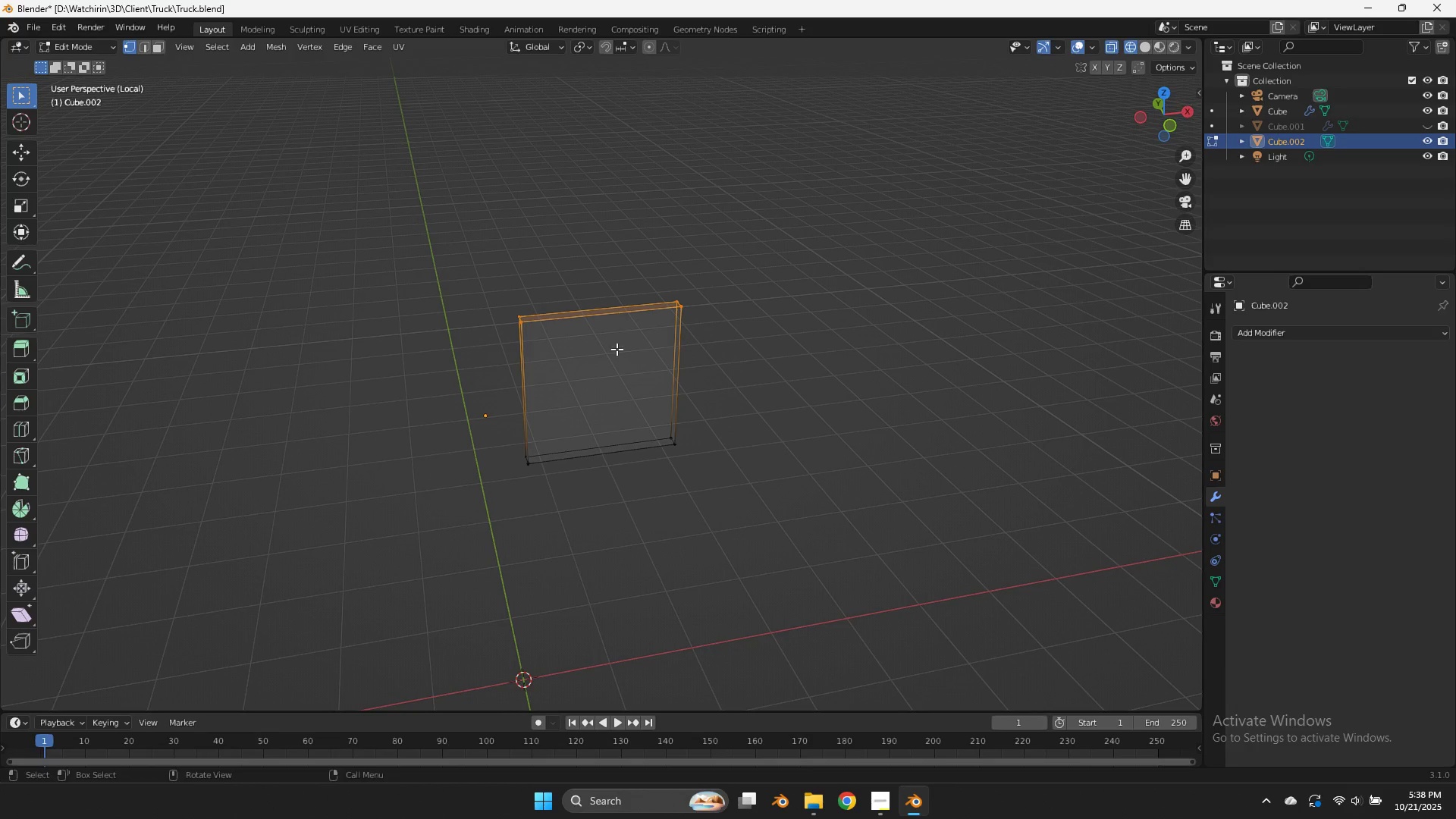 
key(Control+R)
 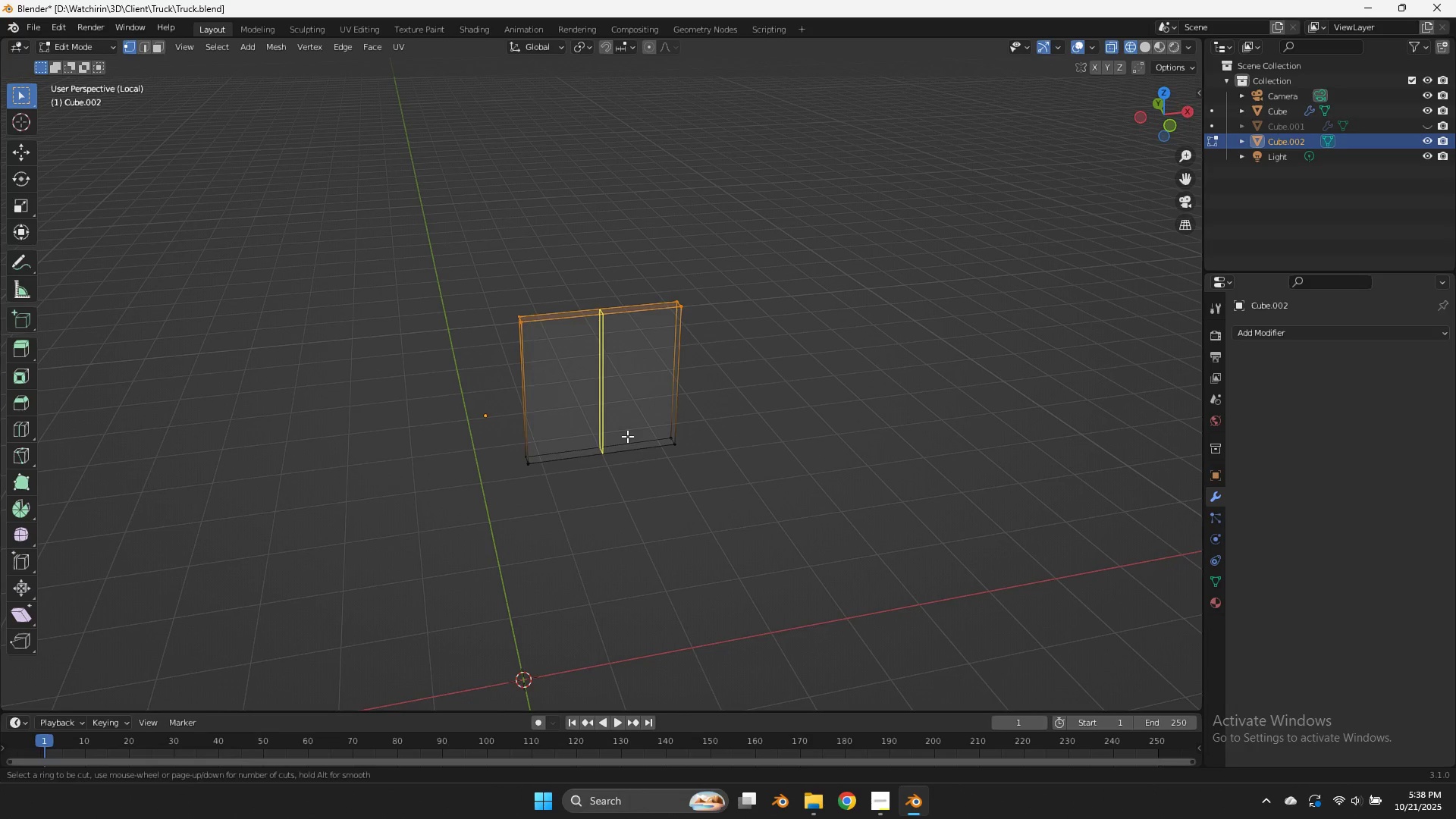 
left_click([627, 436])
 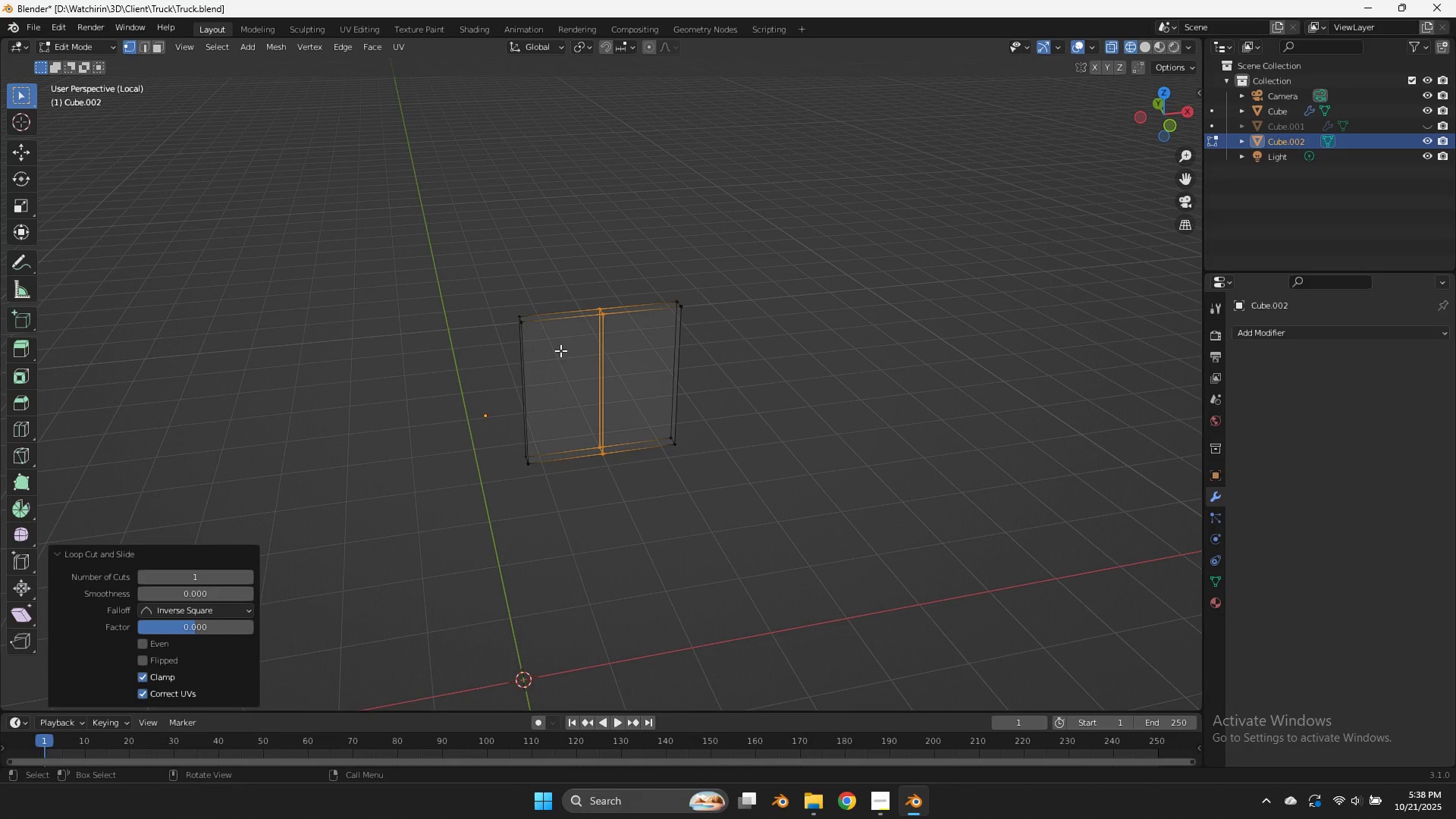 
key(Control+Z)
 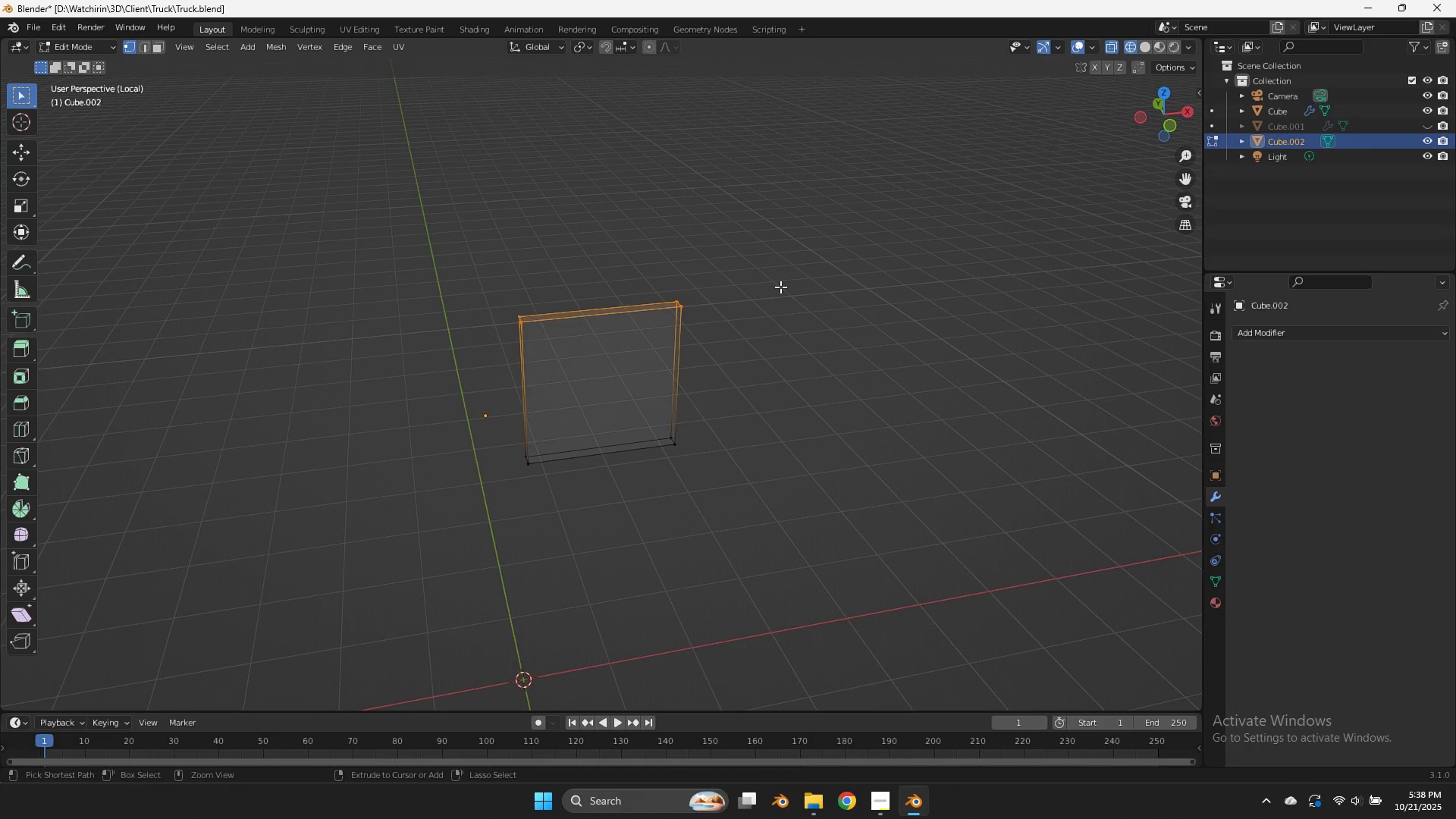 
key(Control+Z)
 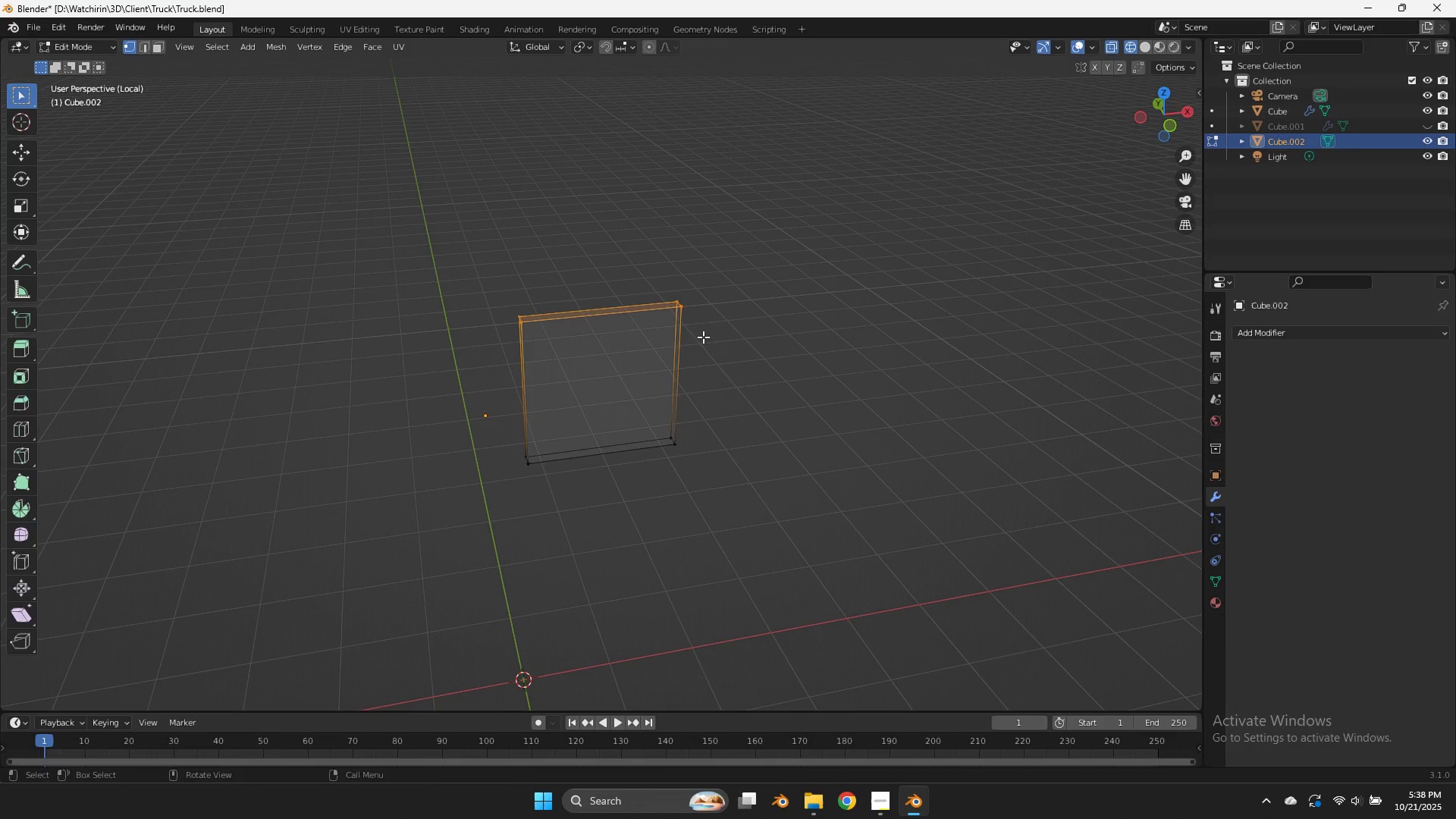 
key(Tab)
 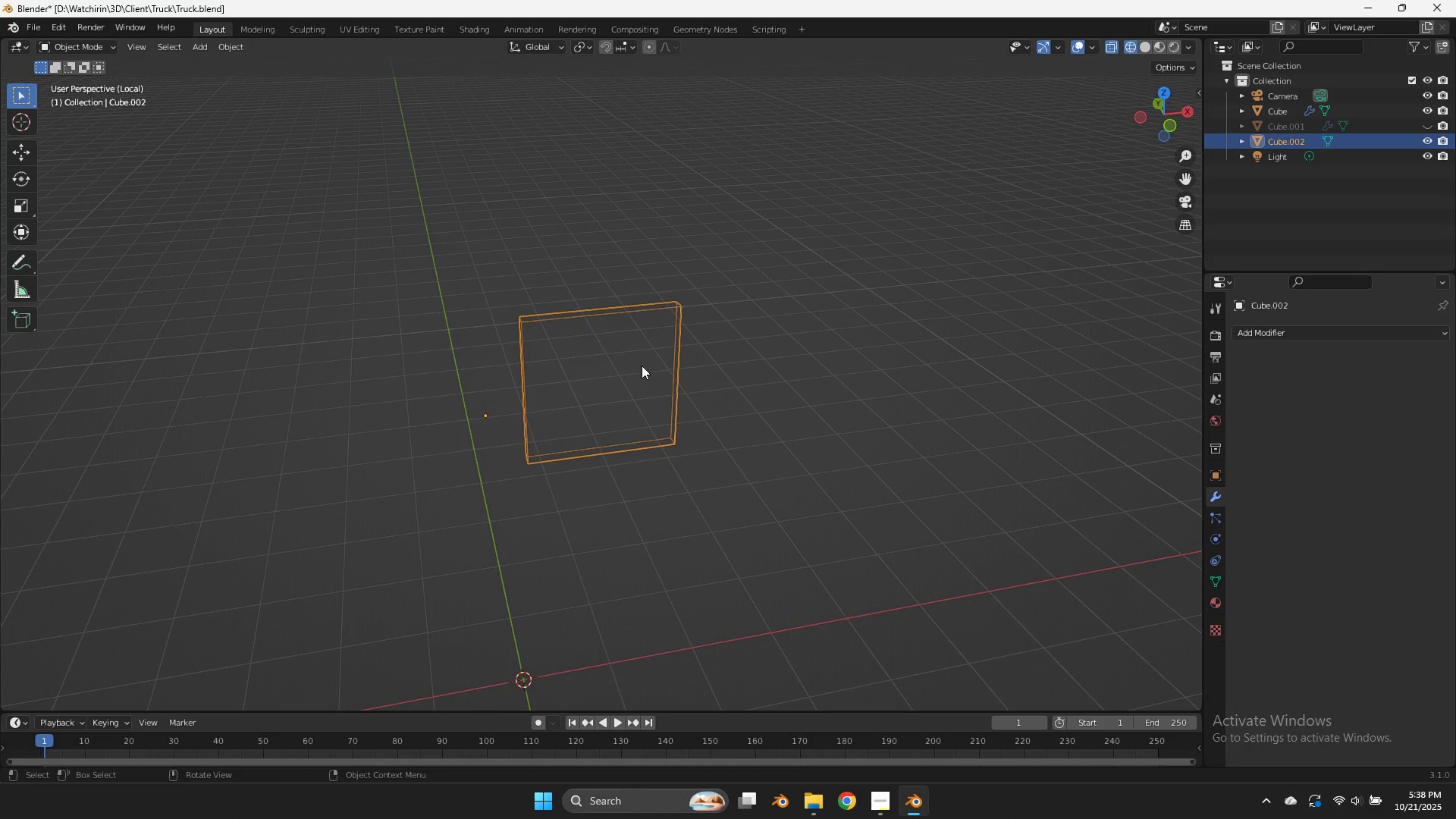 
key(X)
 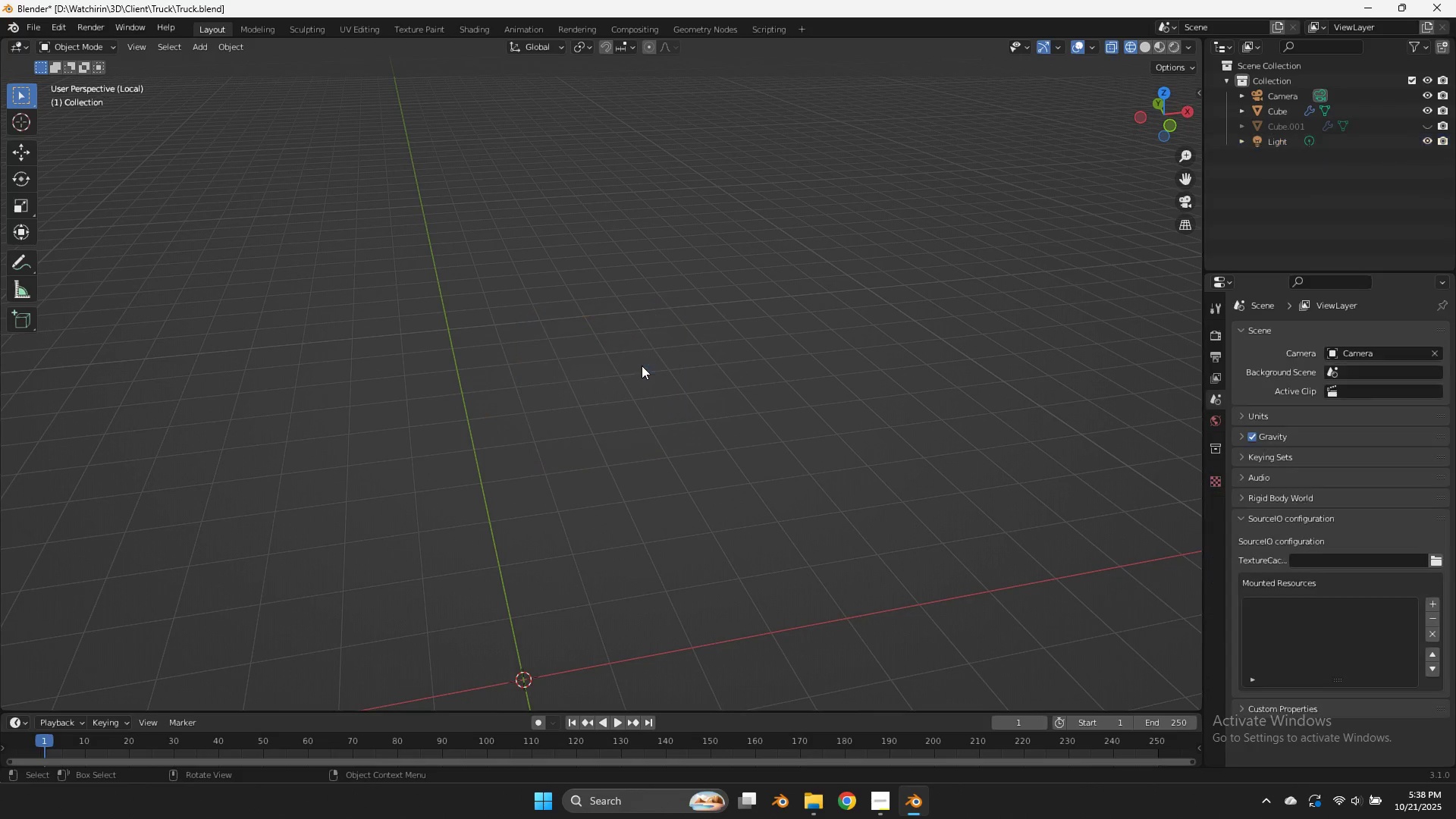 
left_click([642, 366])
 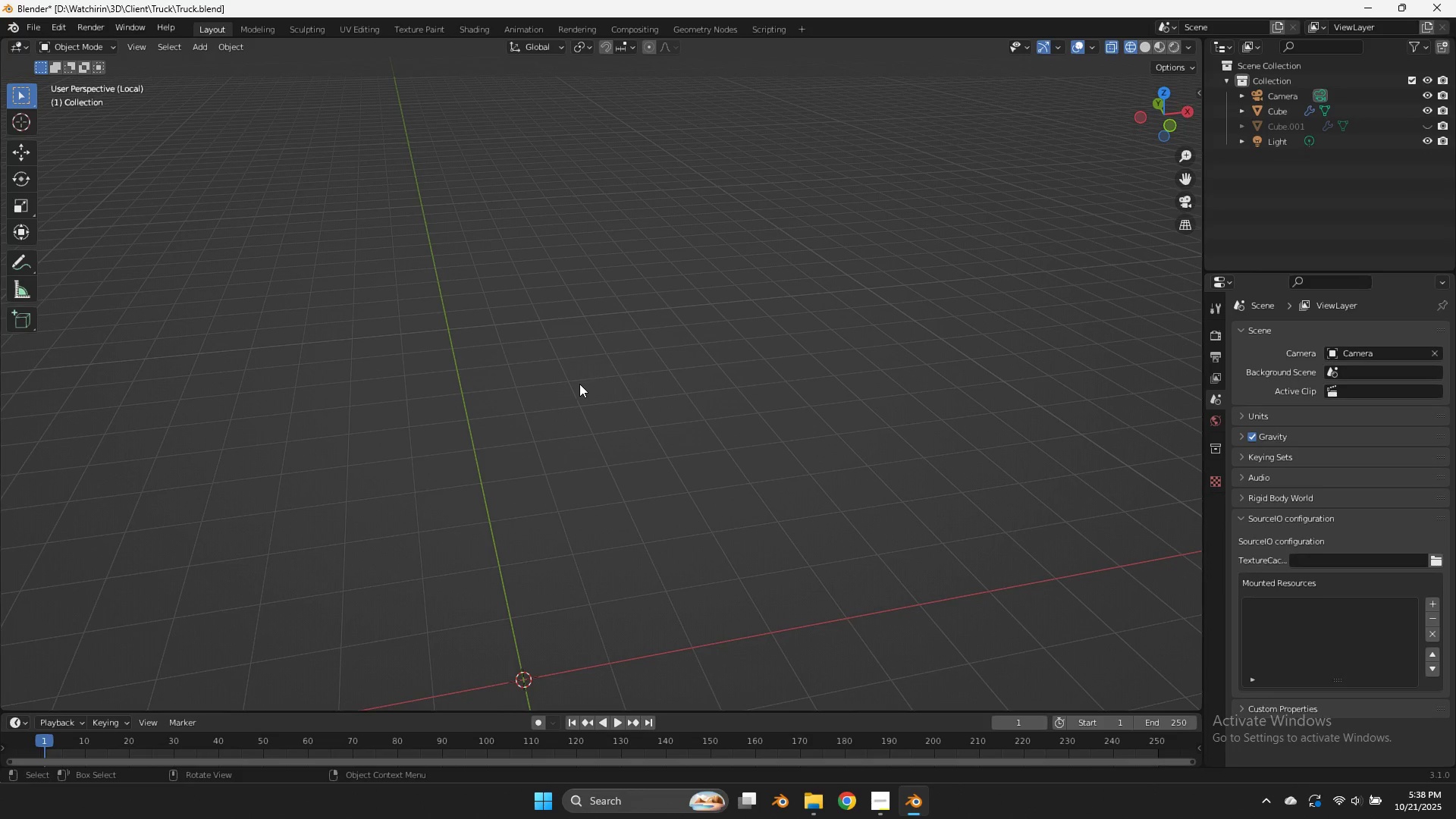 
key(Shift+ShiftLeft)
 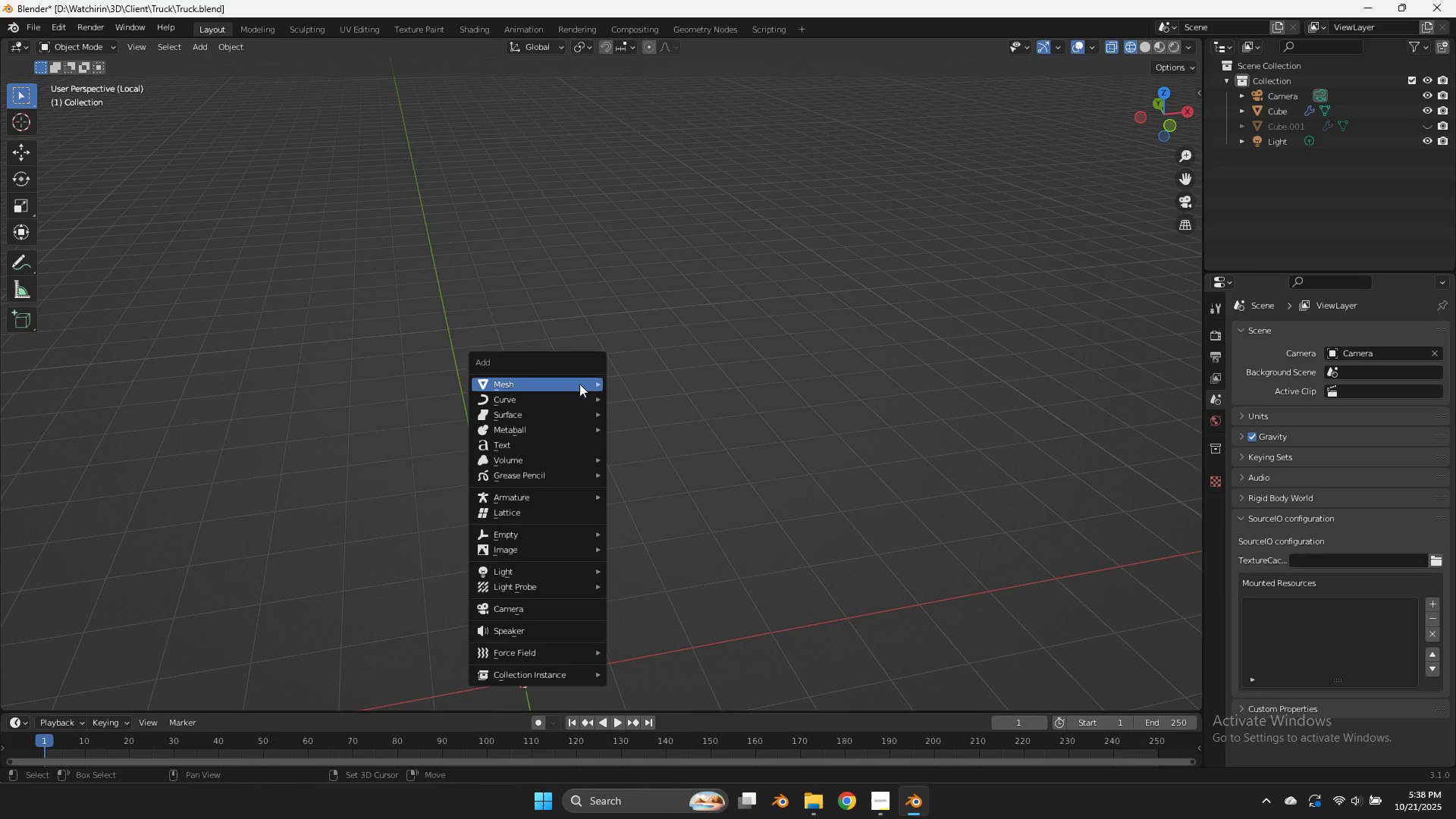 
key(Shift+A)
 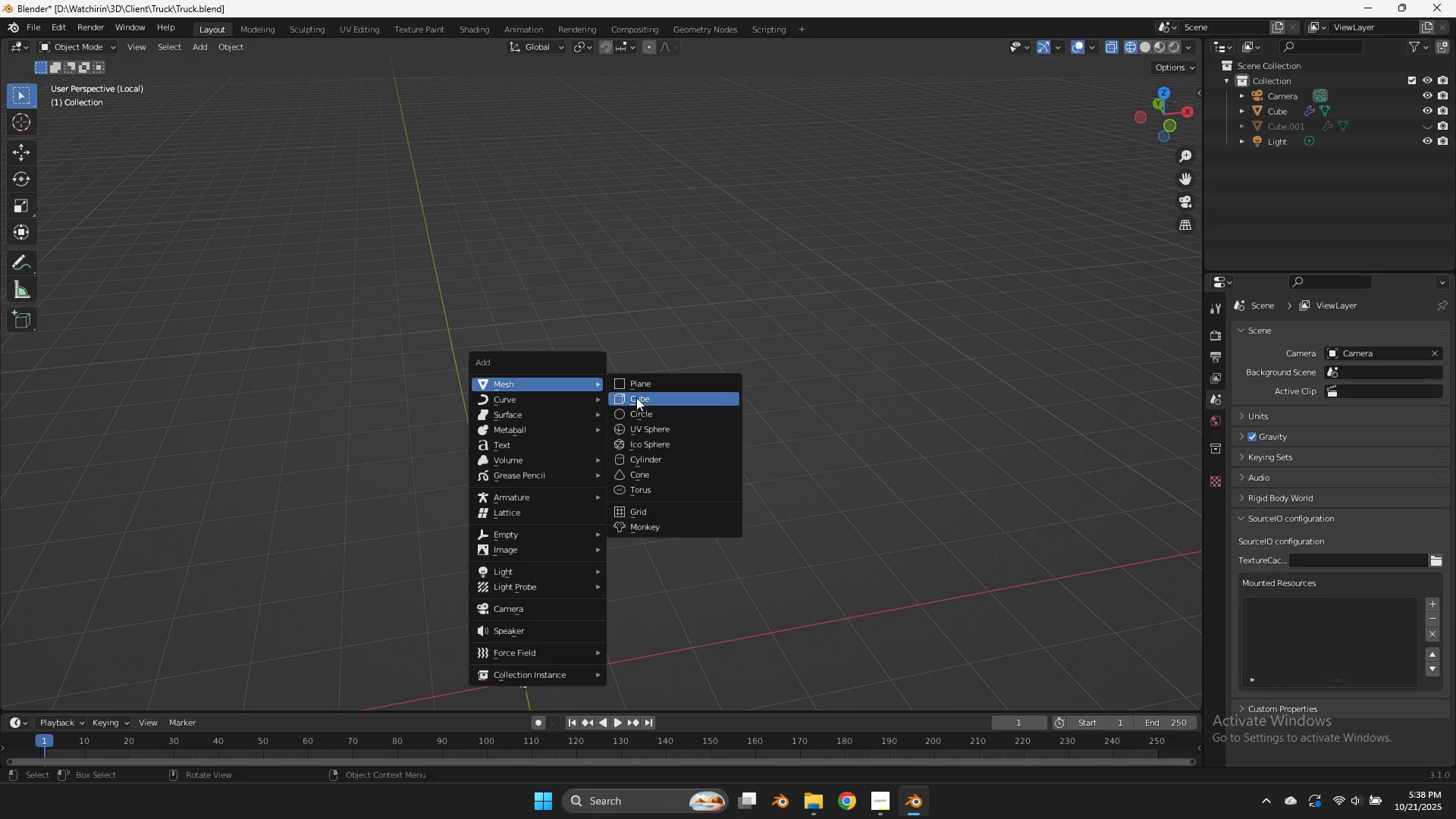 
left_click([637, 397])
 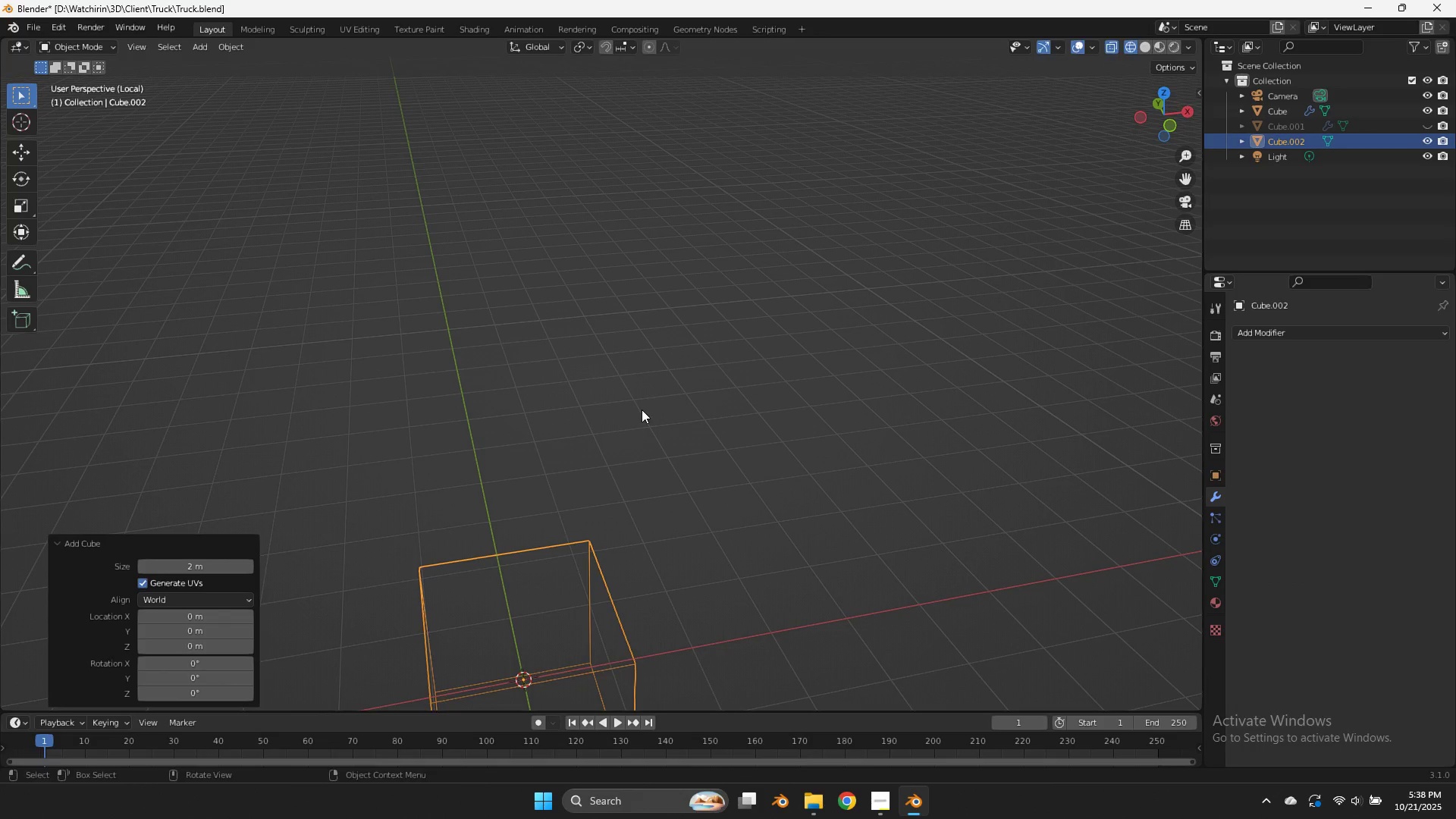 
type(gz)
 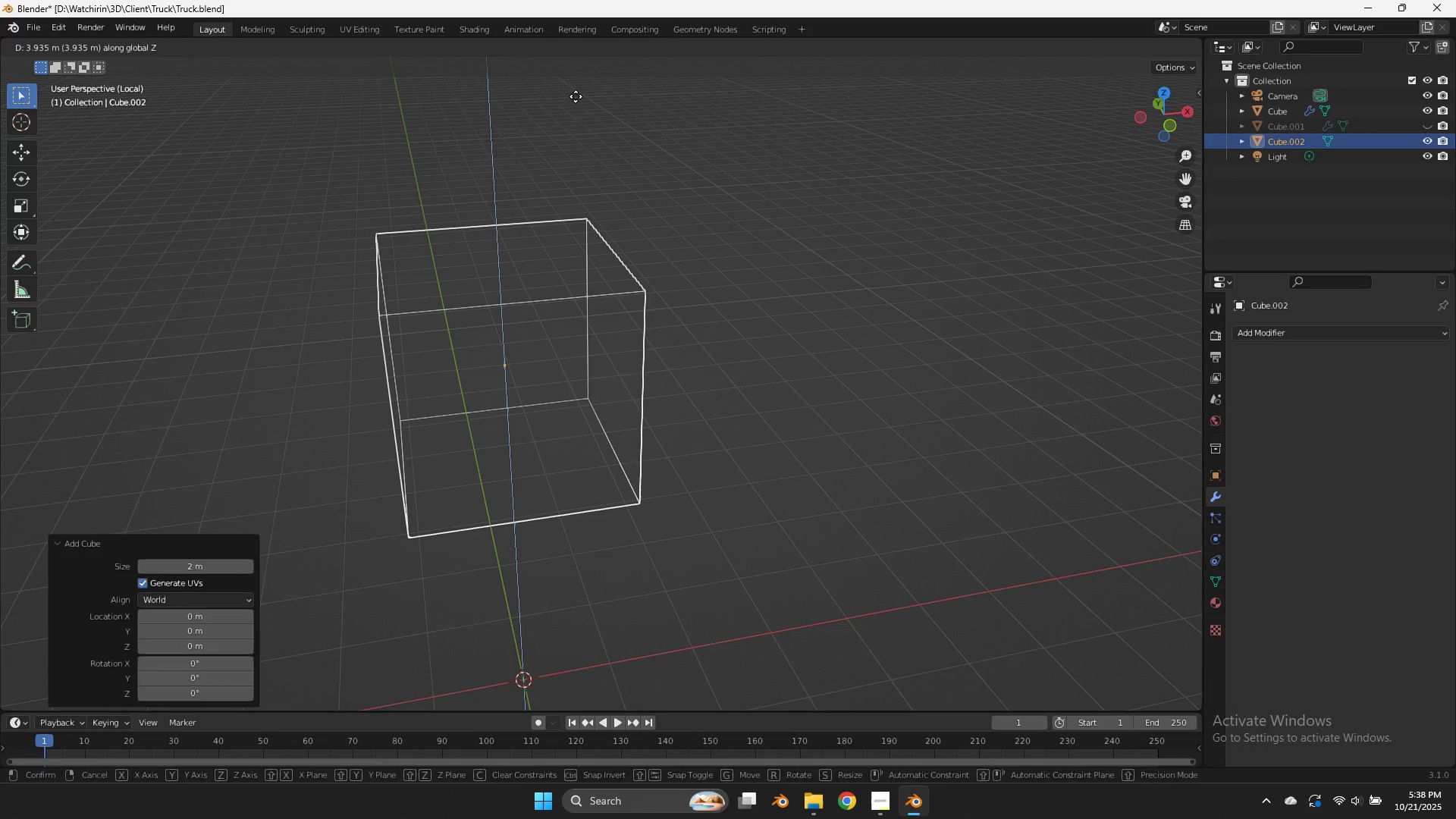 
left_click([576, 96])
 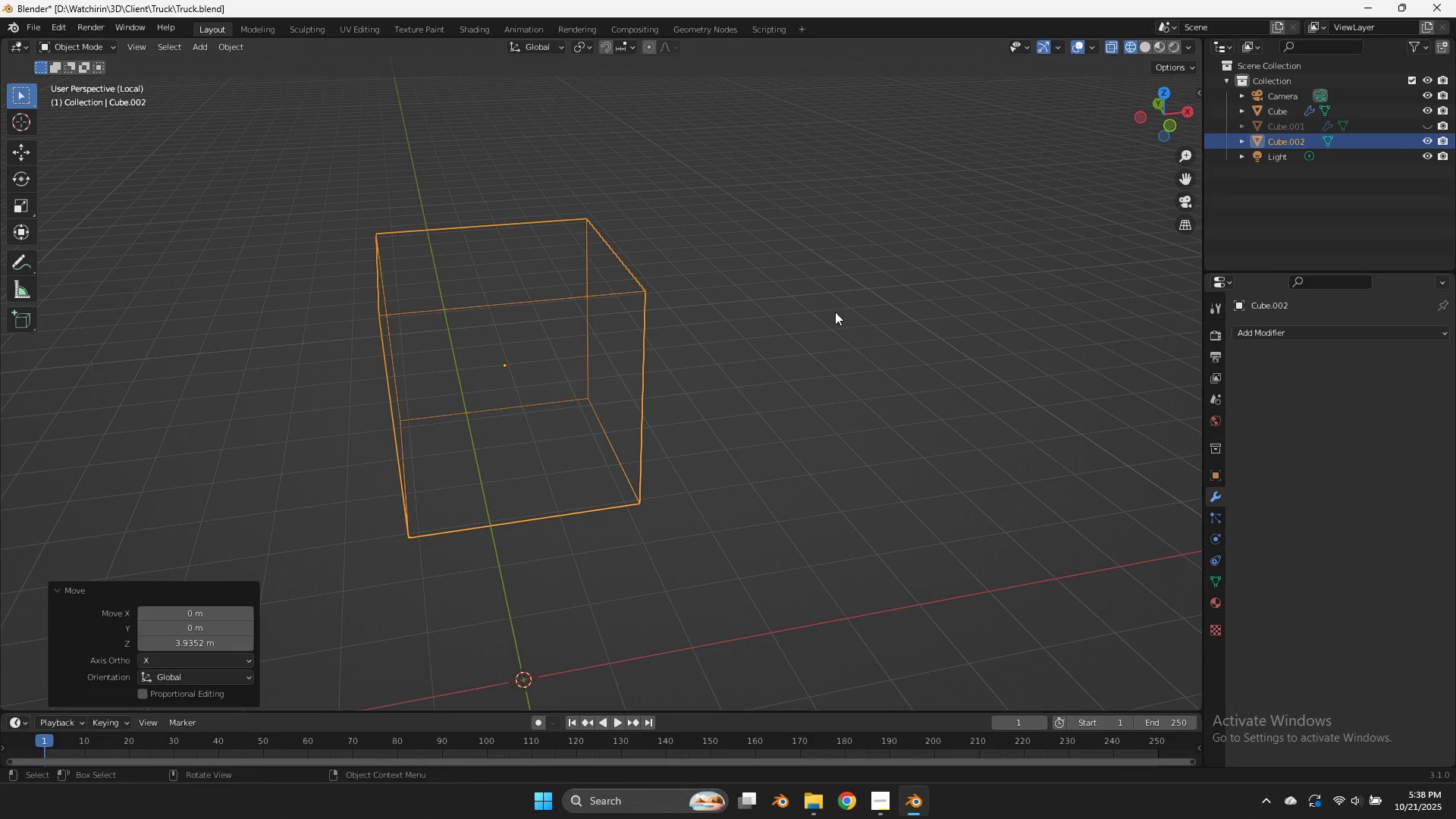 
type(sy)
 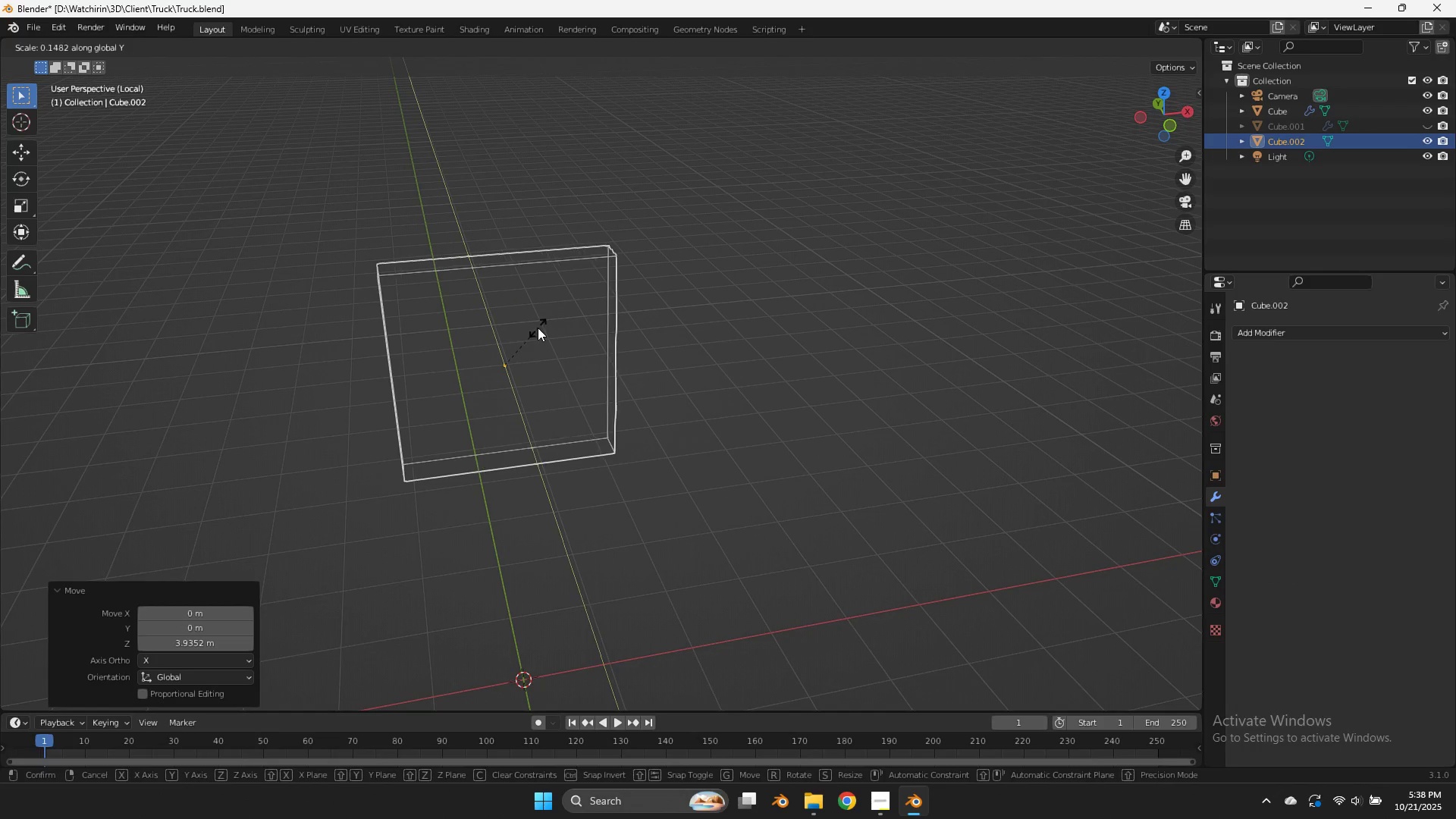 
left_click([538, 328])
 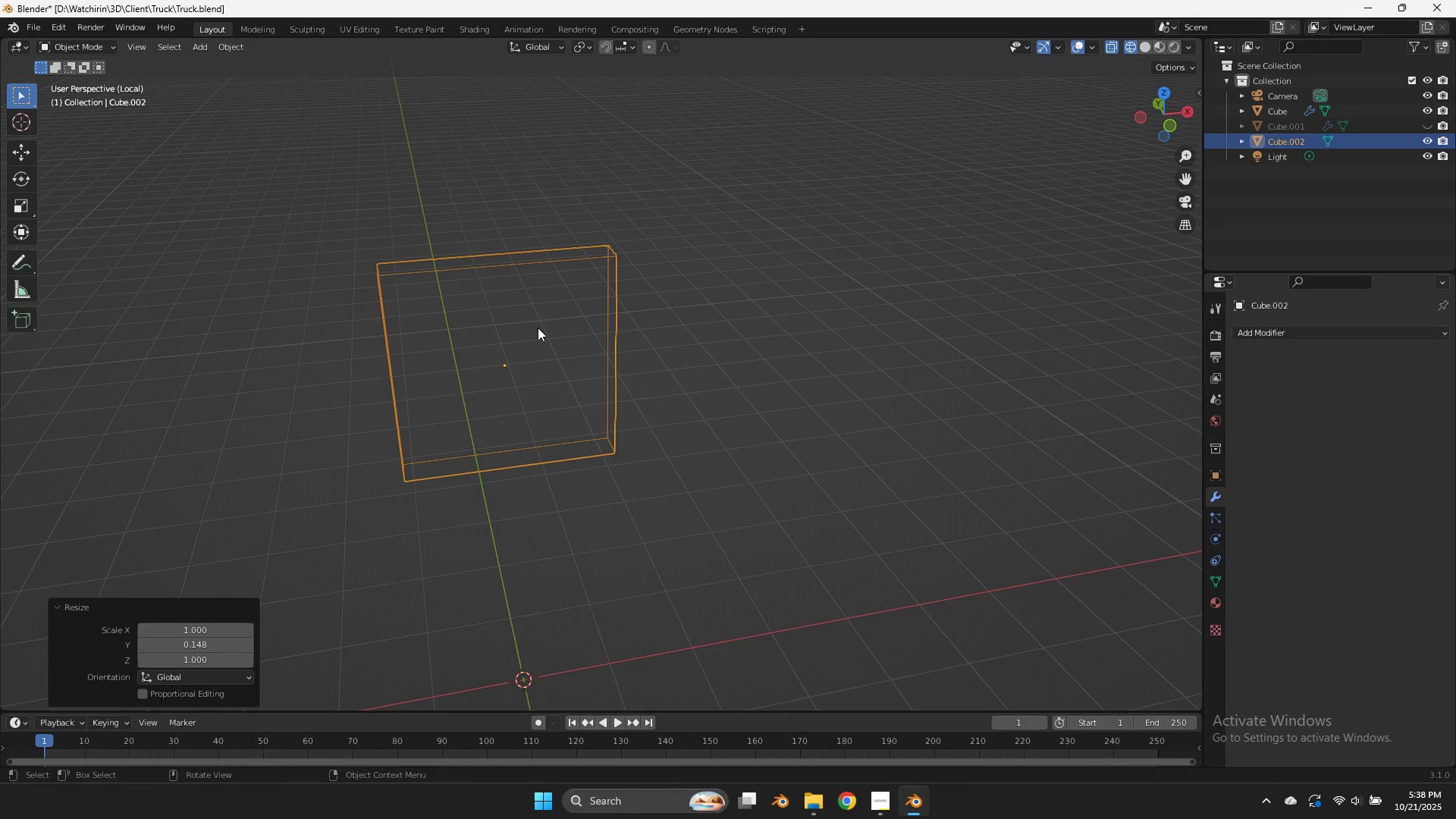 
key(Tab)
 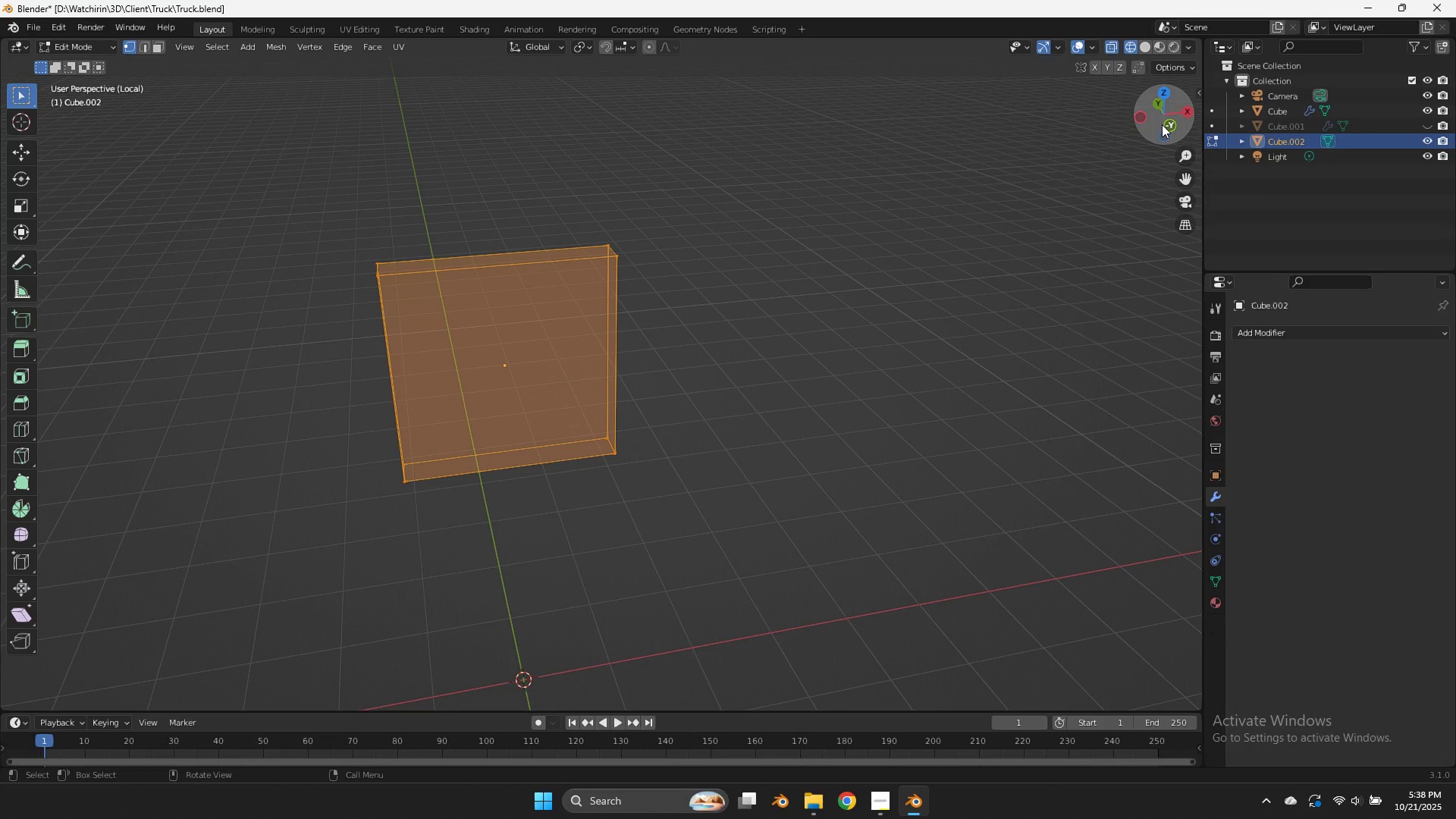 
left_click([1162, 124])
 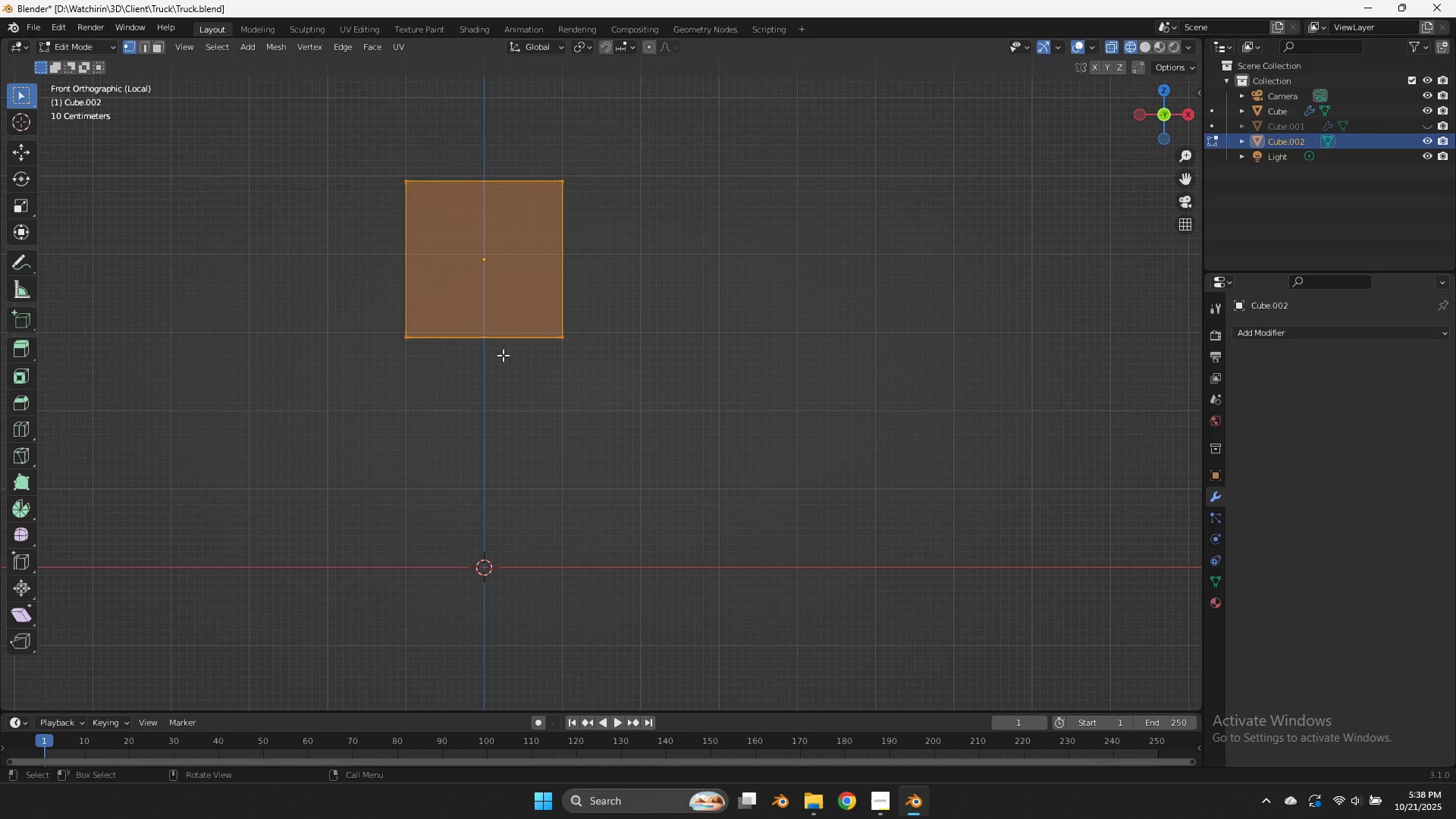 
hold_key(key=ControlLeft, duration=1.57)
 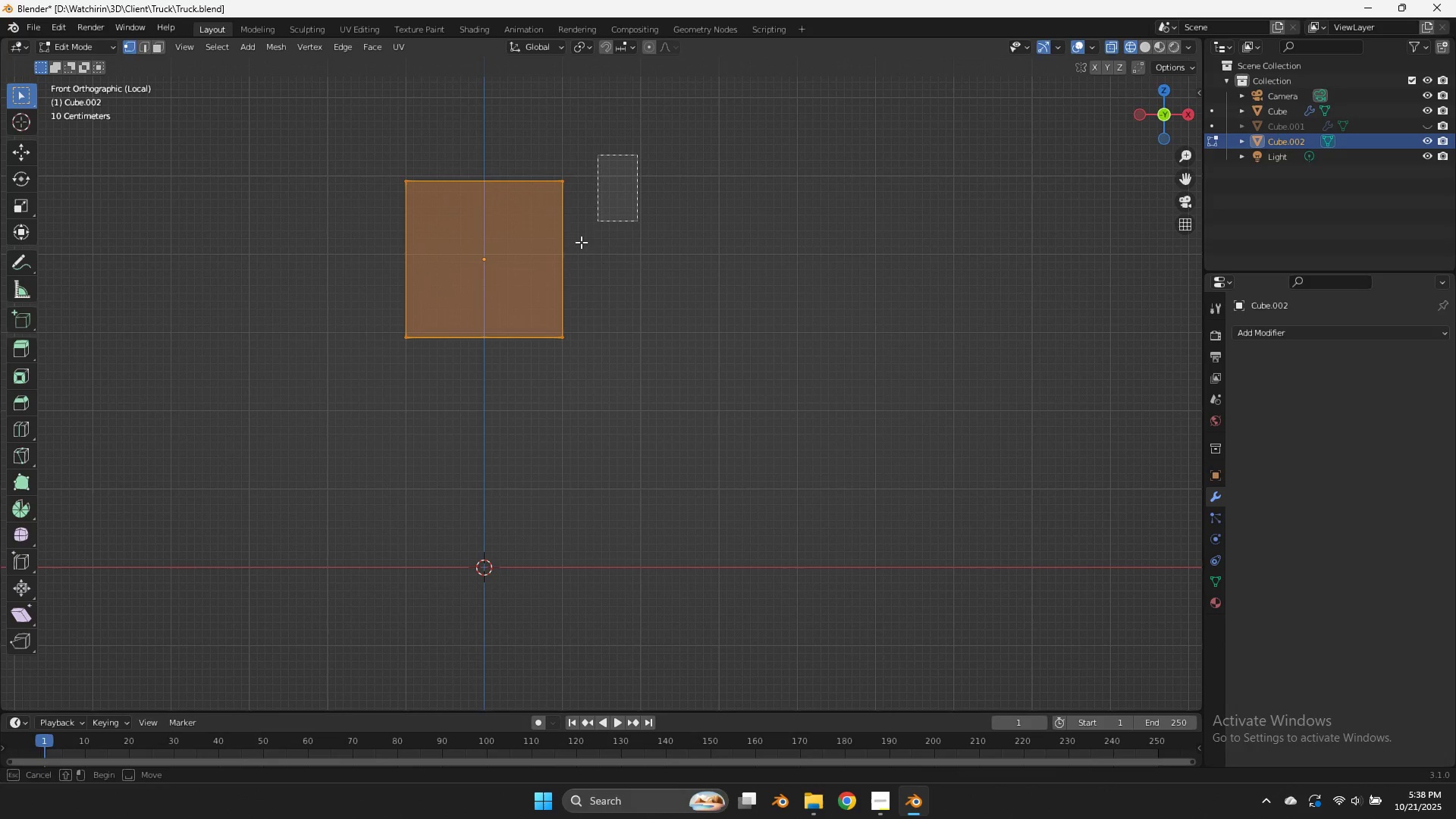 
left_click_drag(start_coordinate=[637, 155], to_coordinate=[337, 412])
 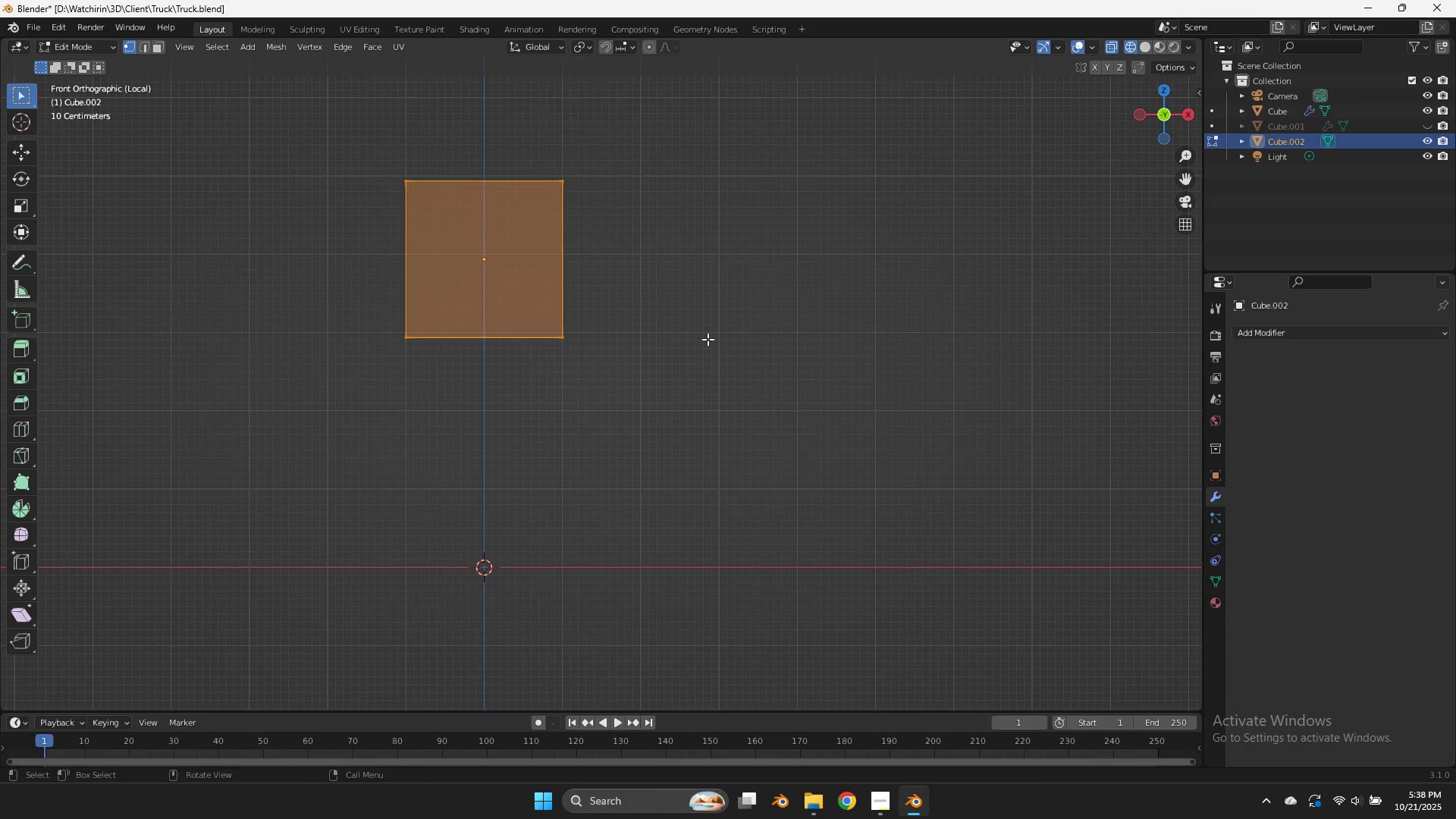 
type(sx)
 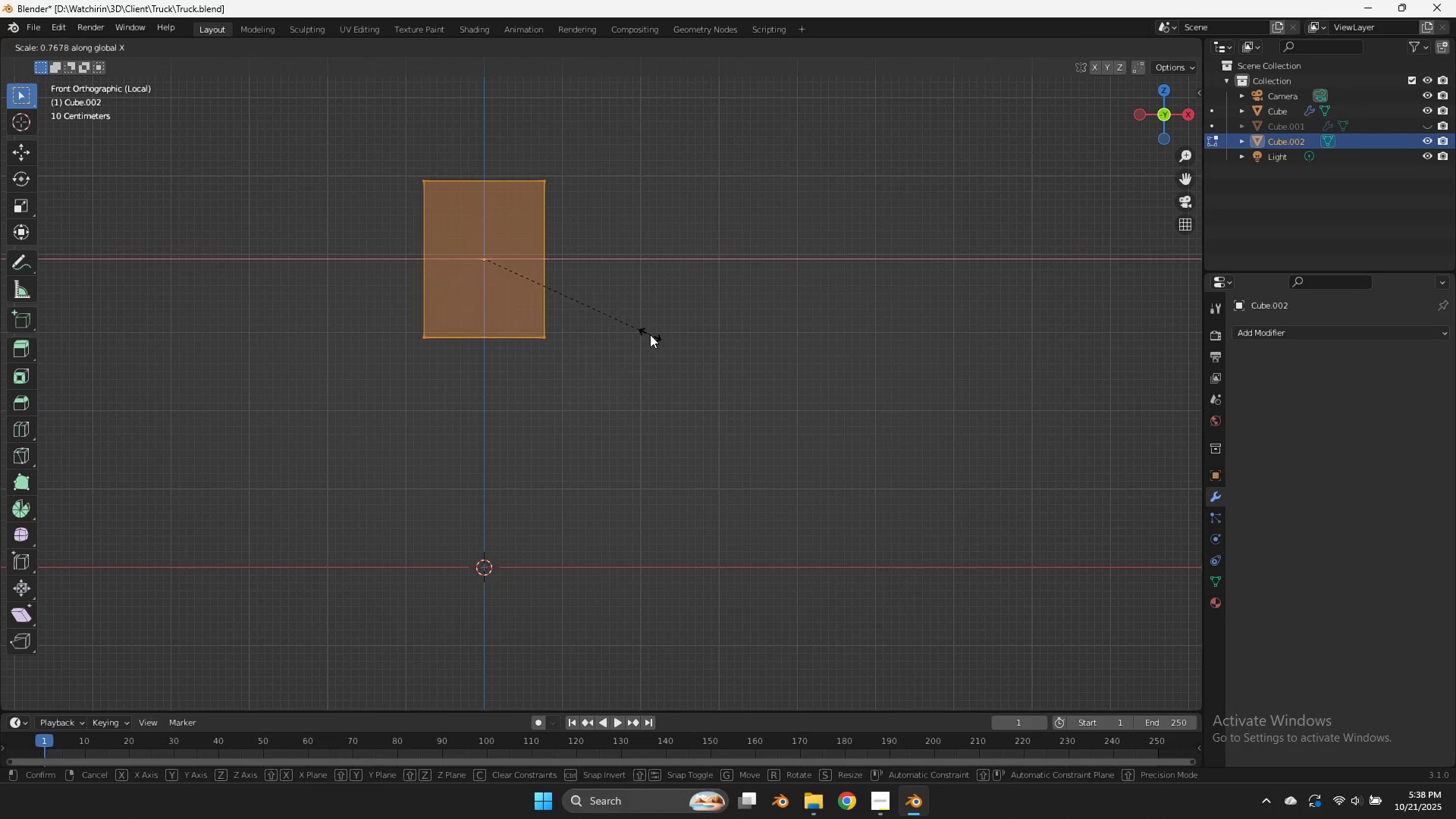 
left_click([650, 334])
 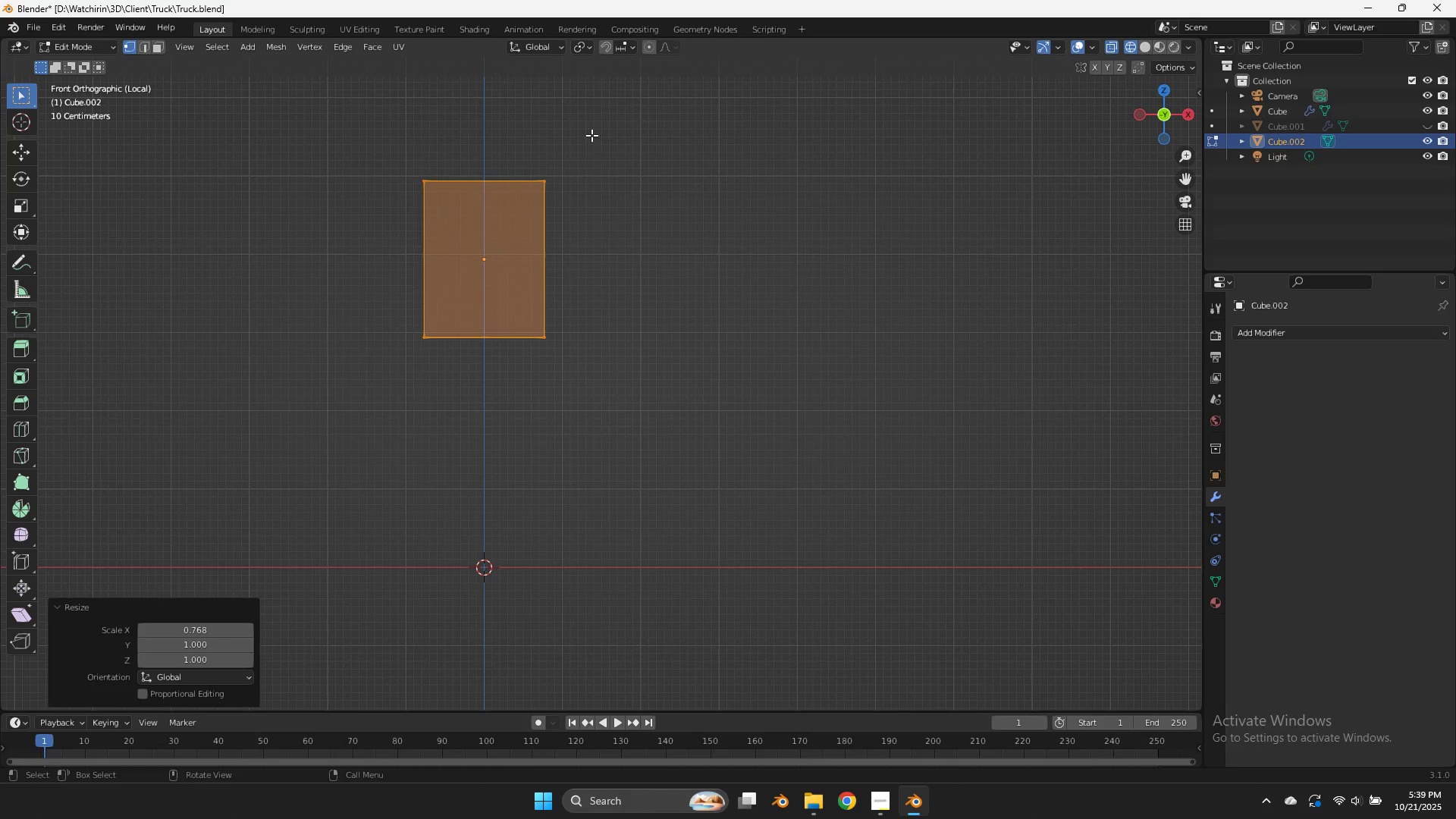 
left_click_drag(start_coordinate=[601, 146], to_coordinate=[521, 382])
 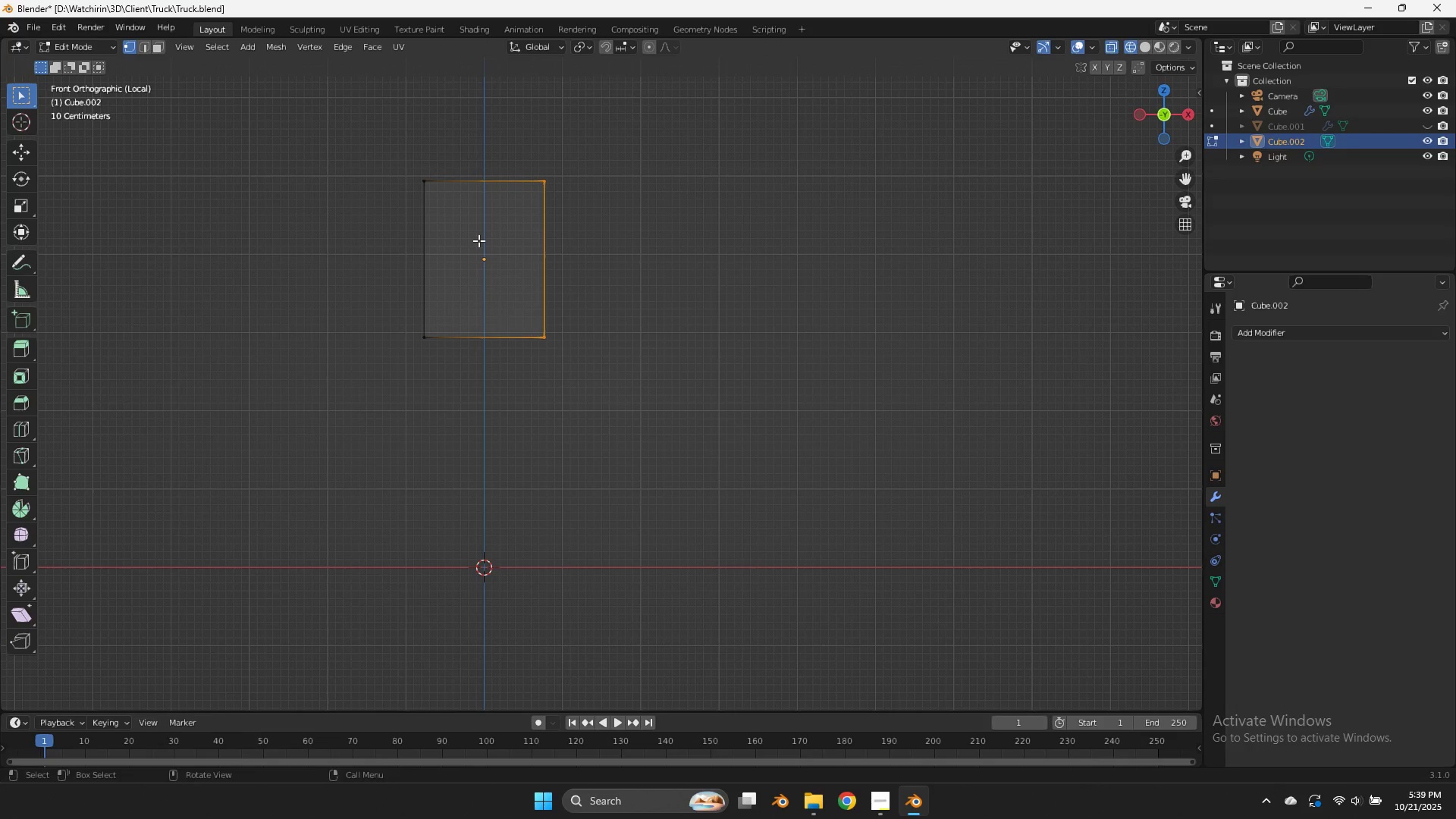 
key(Control+ControlLeft)
 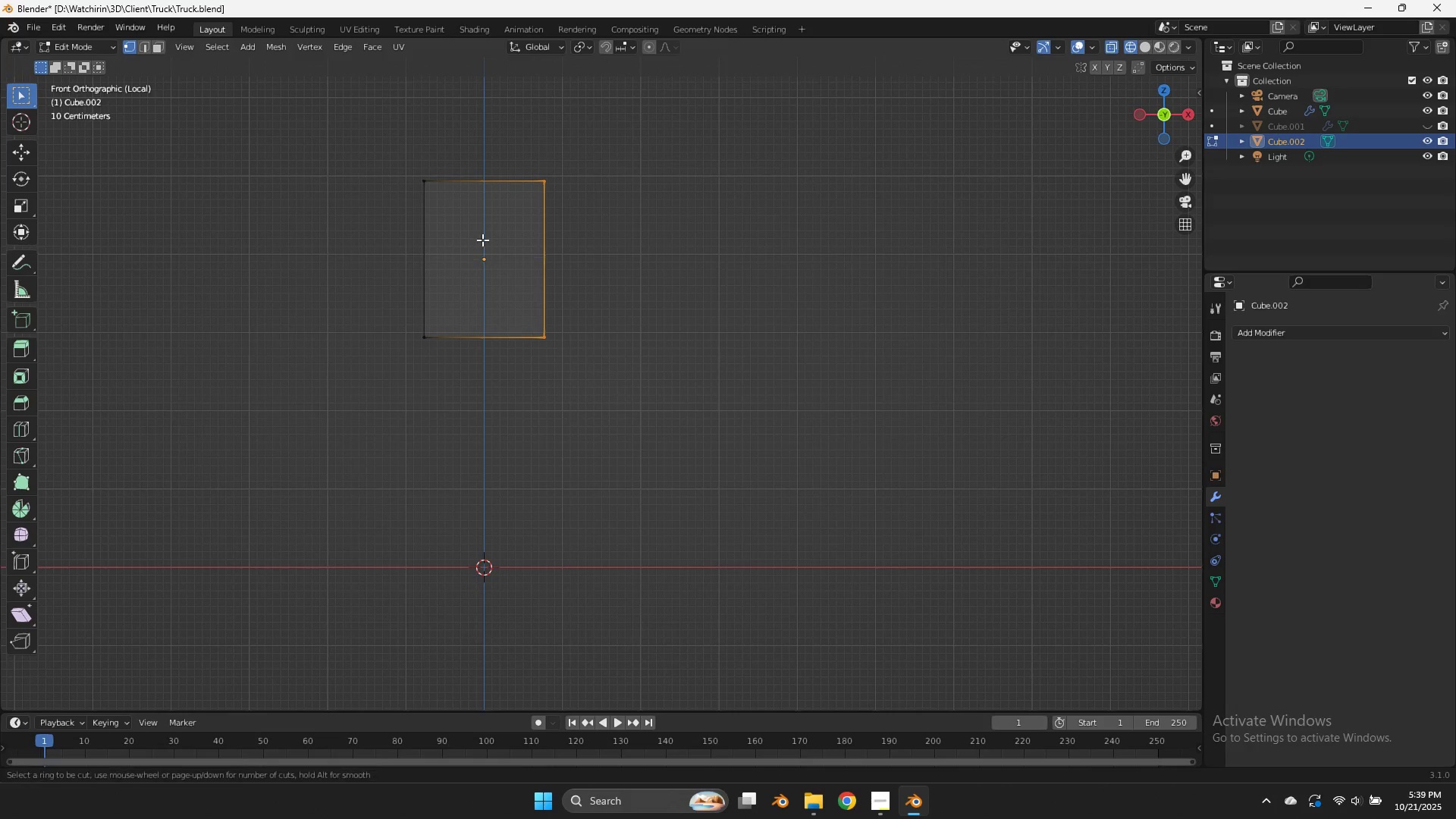 
key(Control+R)
 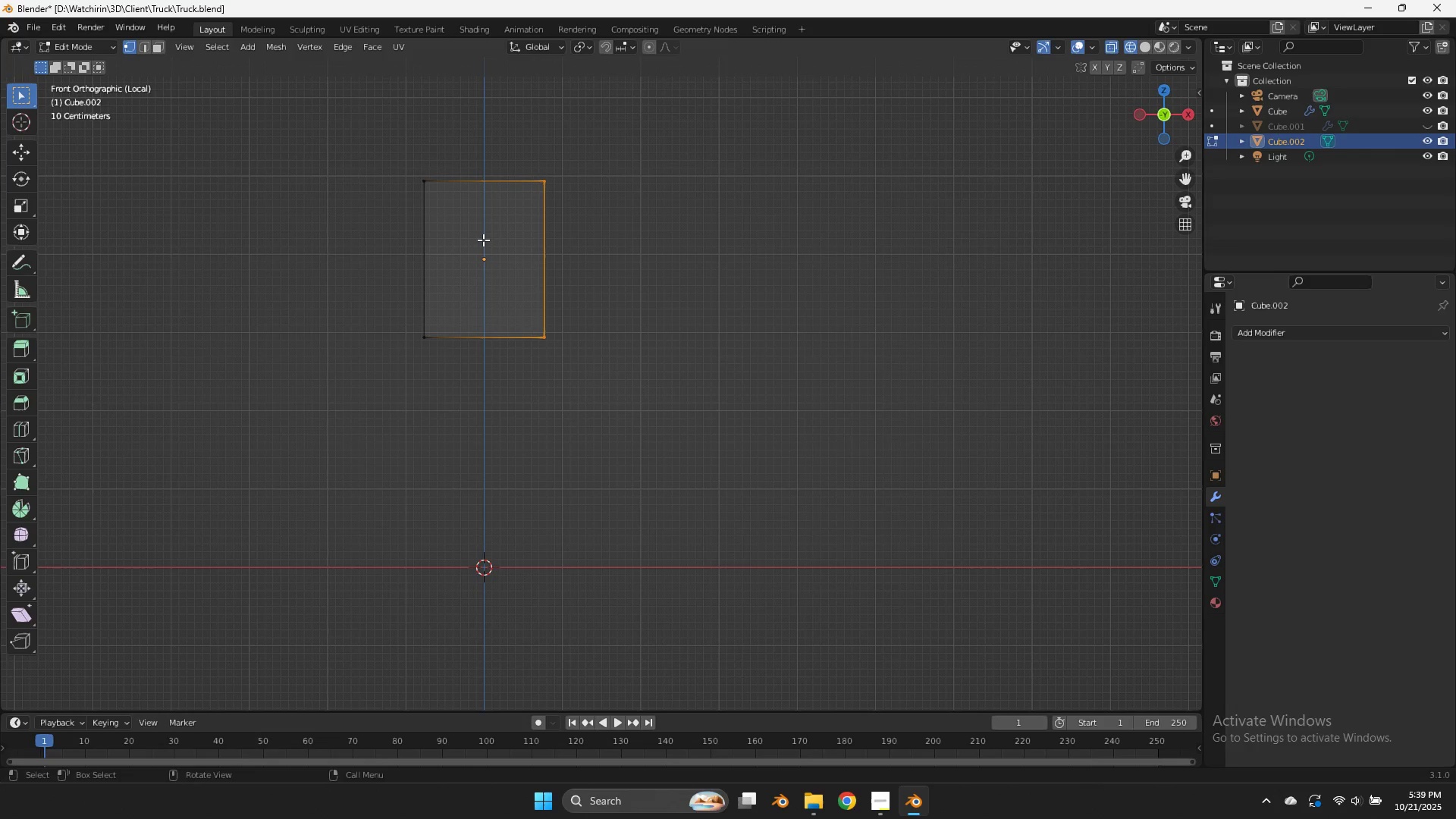 
left_click([483, 240])
 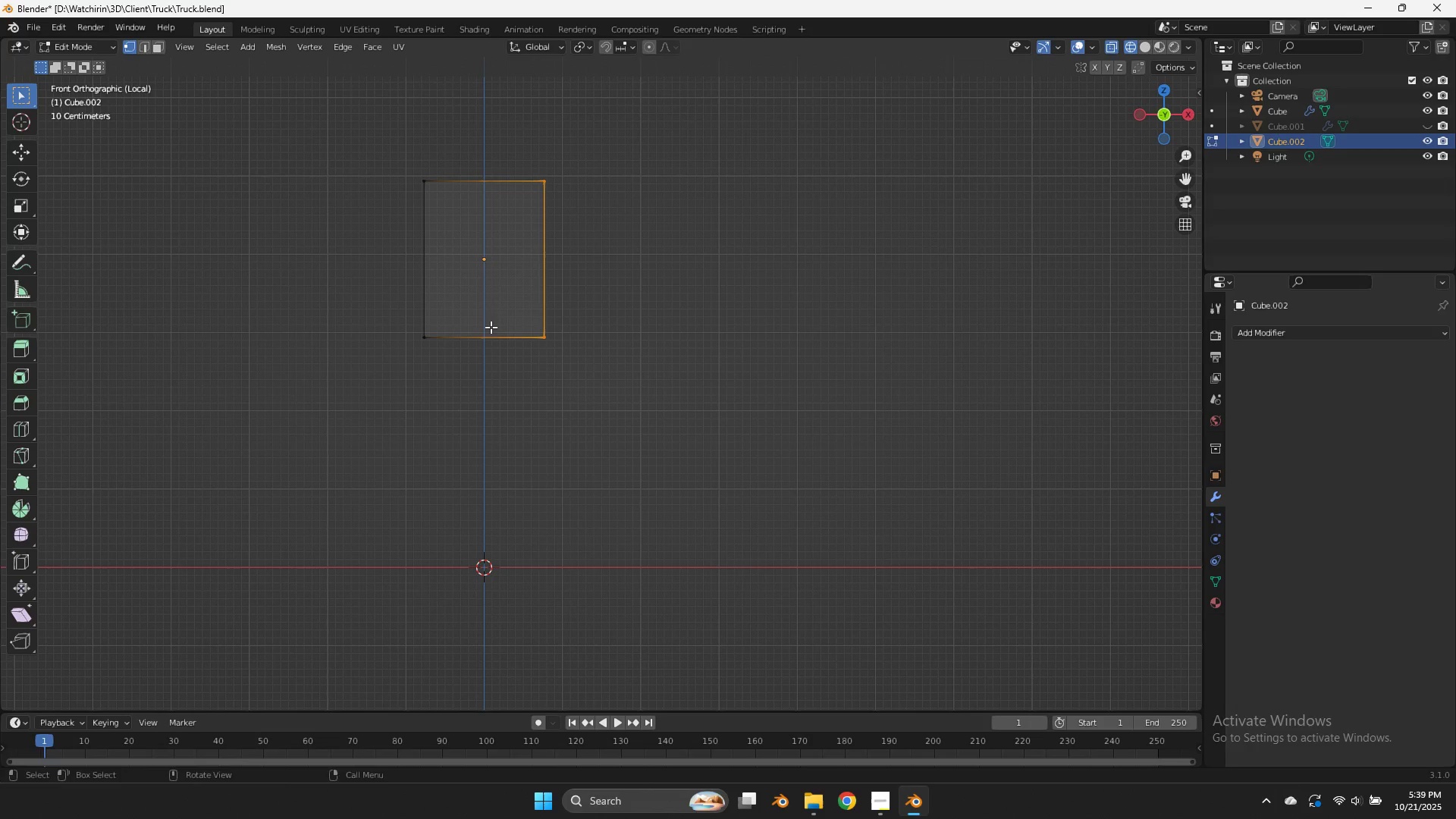 
key(Control+ControlLeft)
 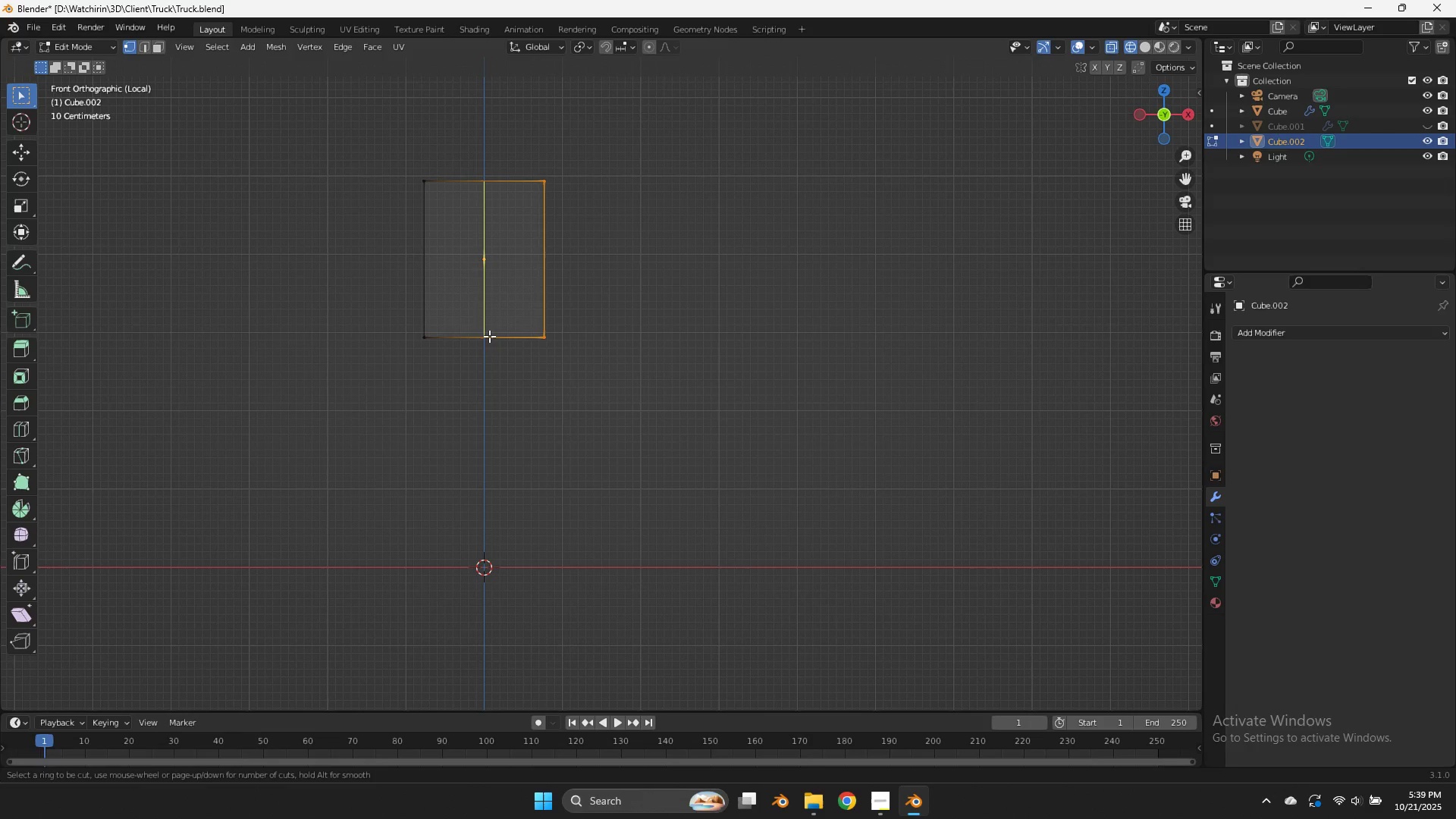 
key(Control+R)
 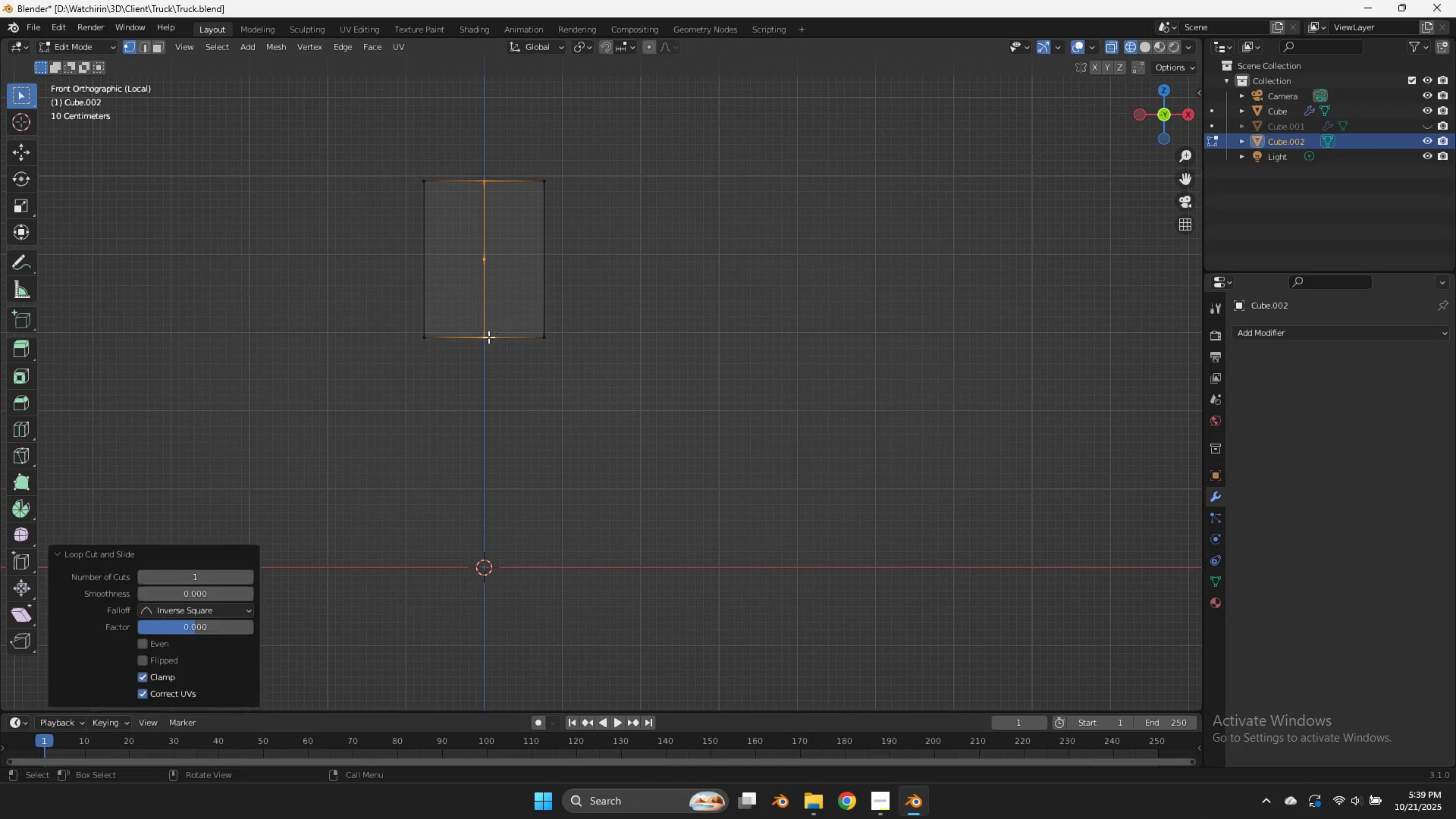 
double_click([488, 337])
 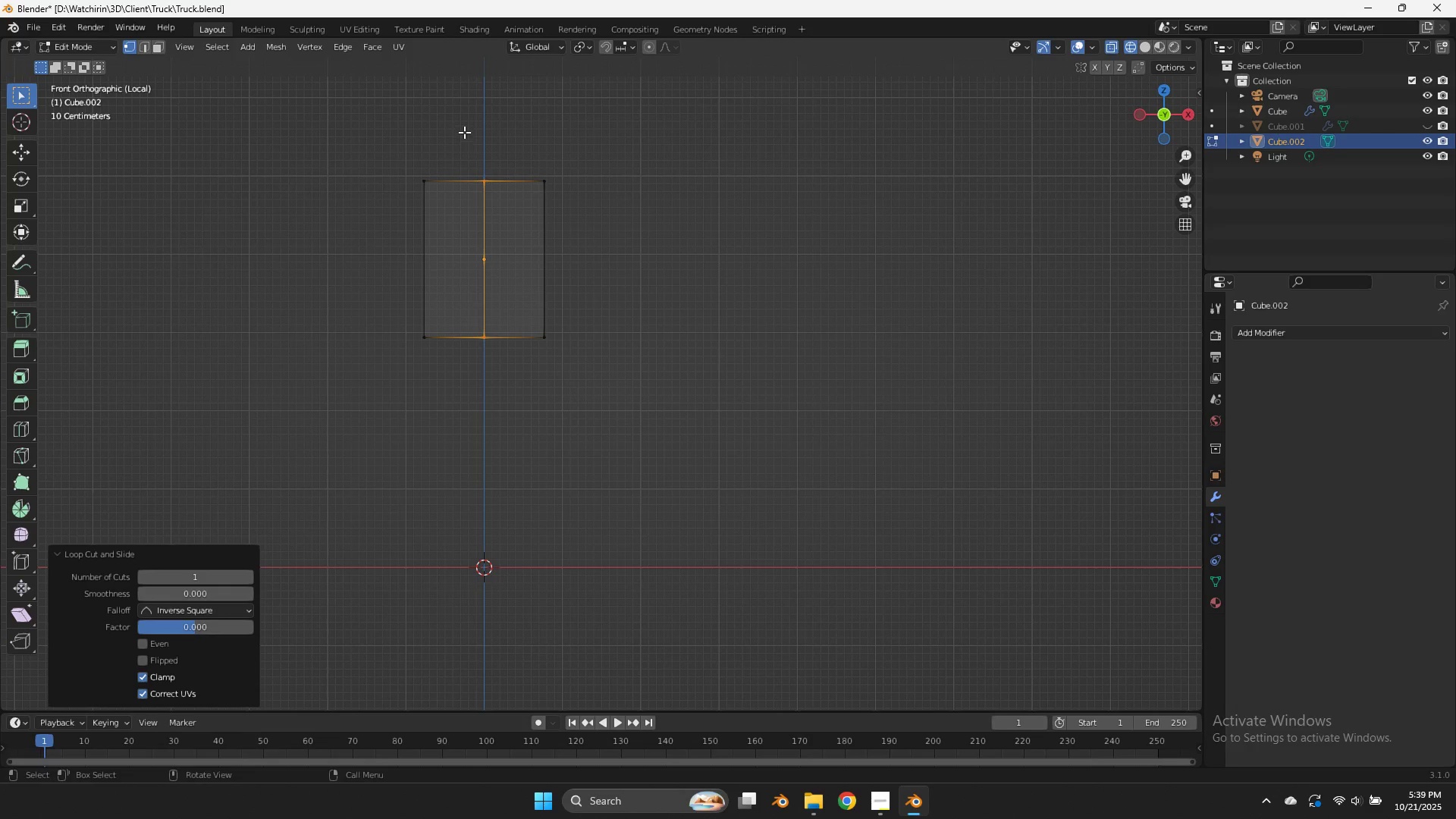 
left_click_drag(start_coordinate=[464, 130], to_coordinate=[336, 455])
 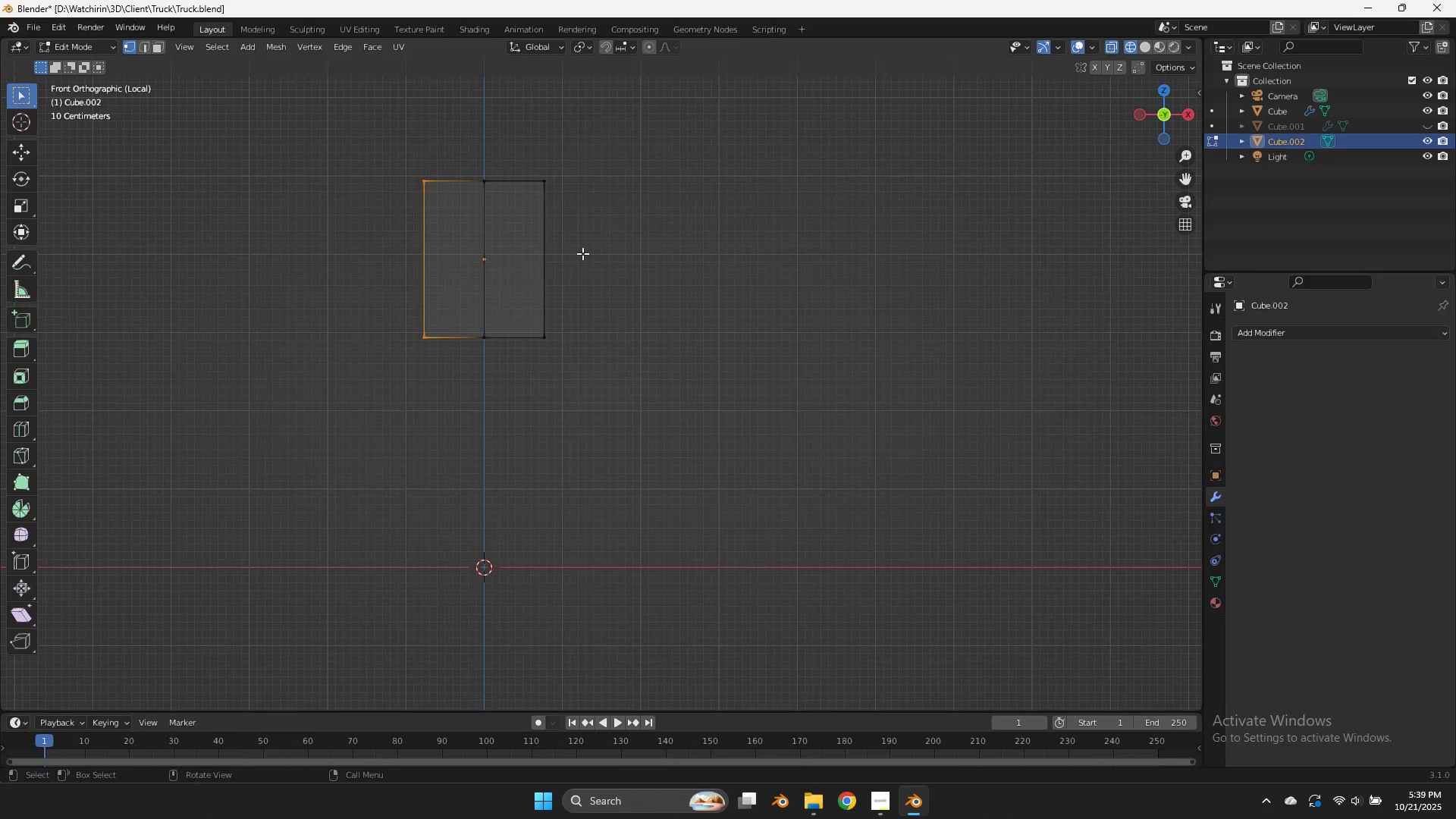 
key(X)
 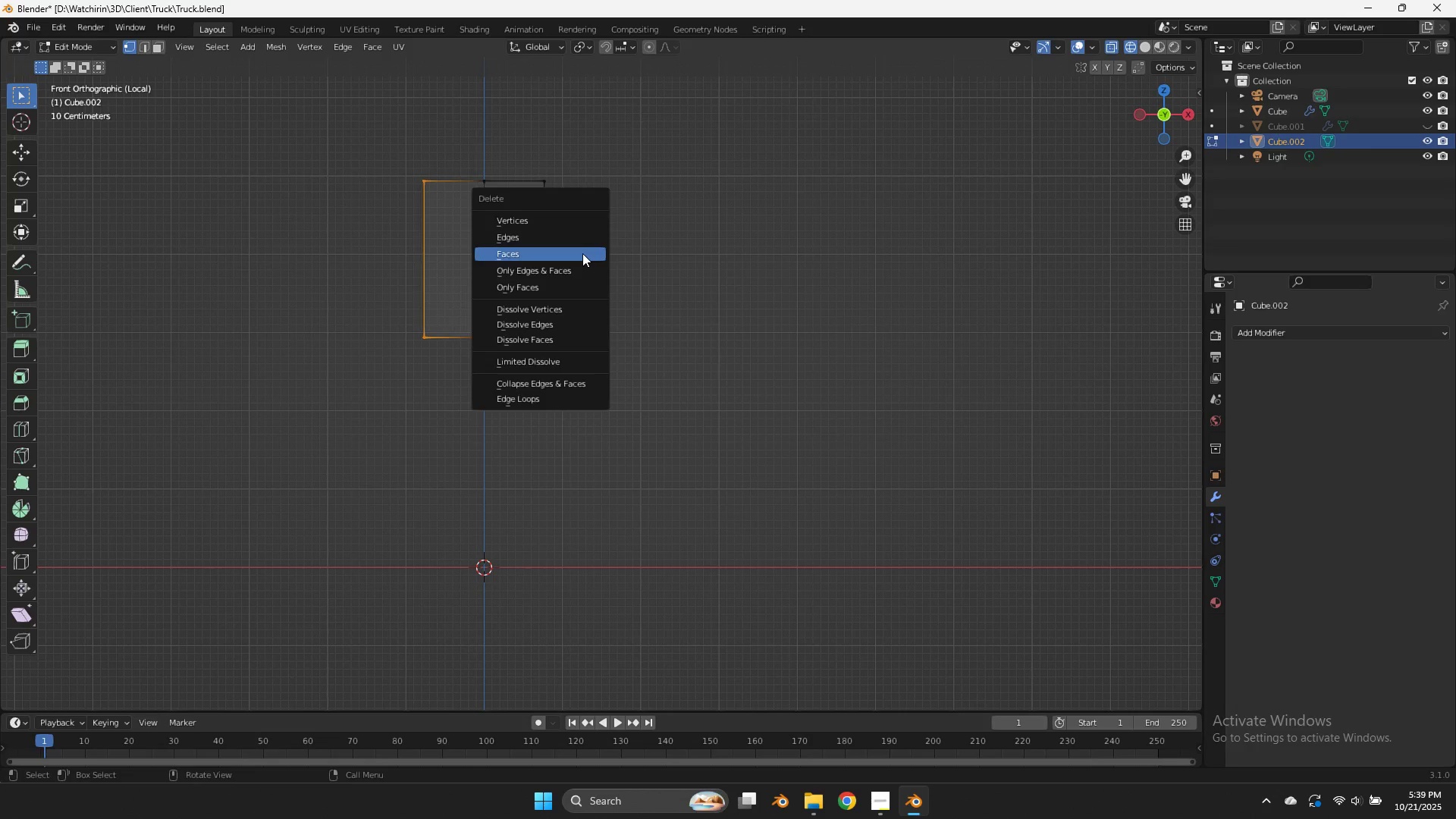 
left_click([582, 253])
 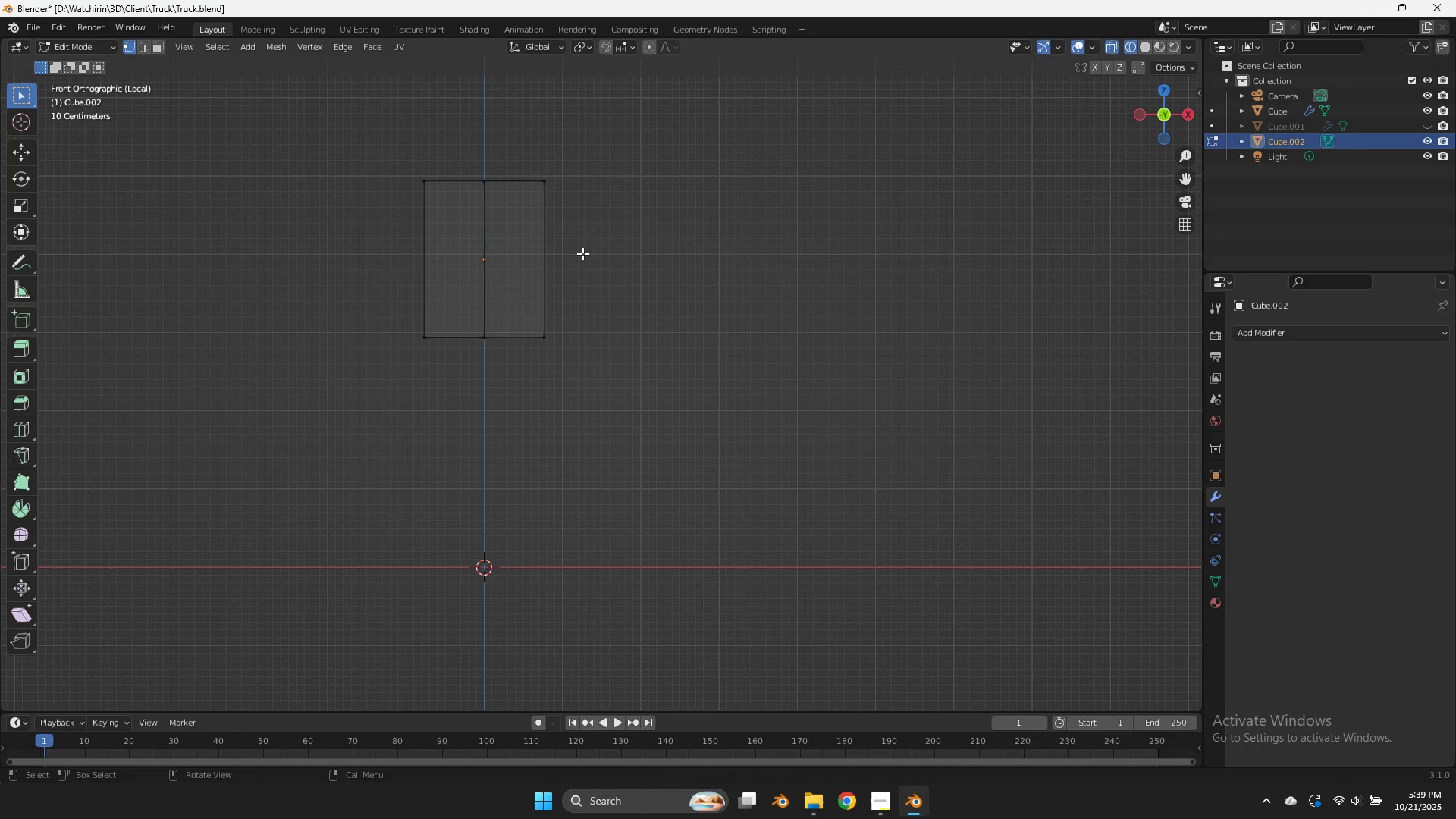 
left_click_drag(start_coordinate=[582, 253], to_coordinate=[578, 235])
 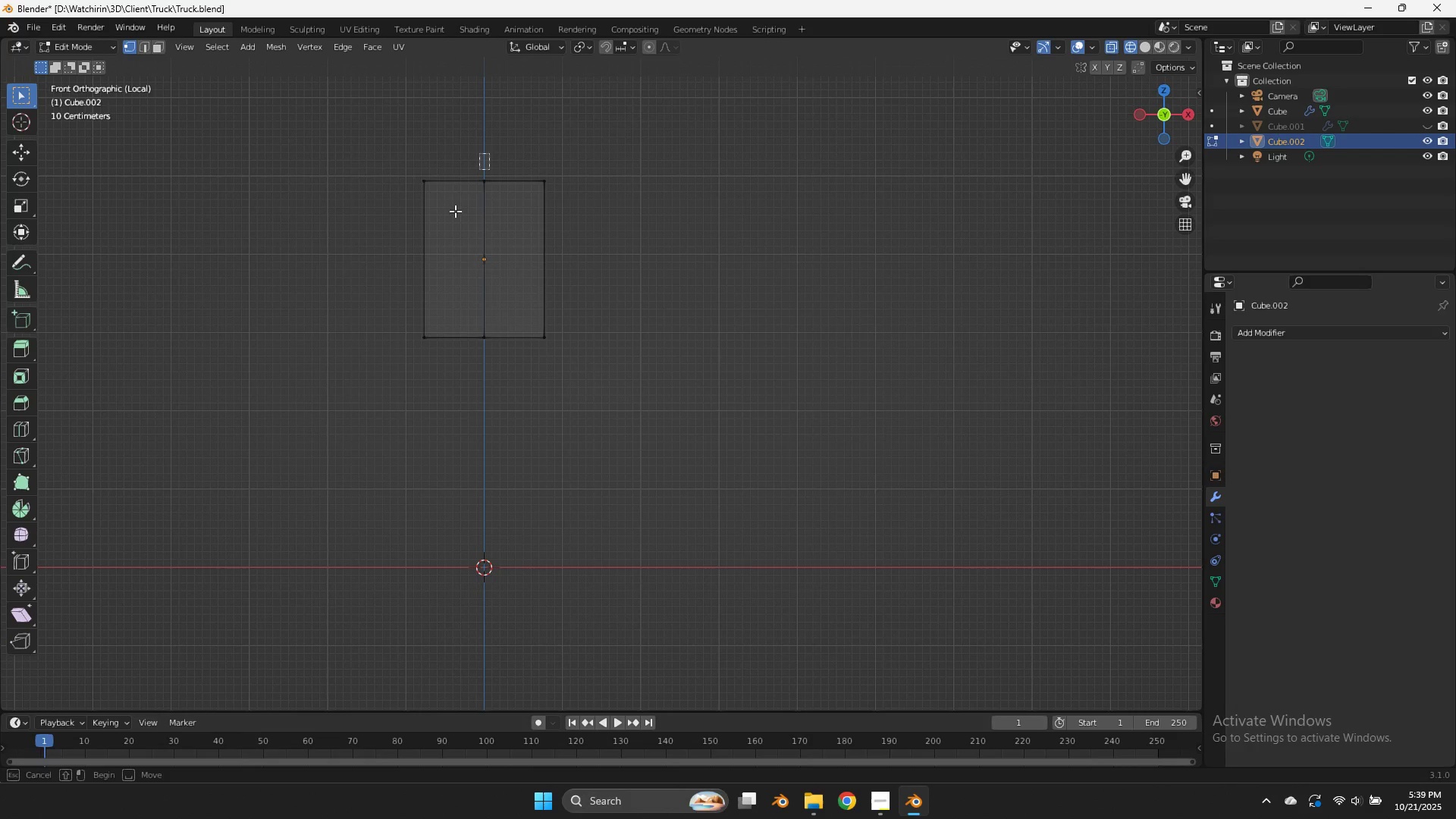 
left_click_drag(start_coordinate=[491, 148], to_coordinate=[308, 483])
 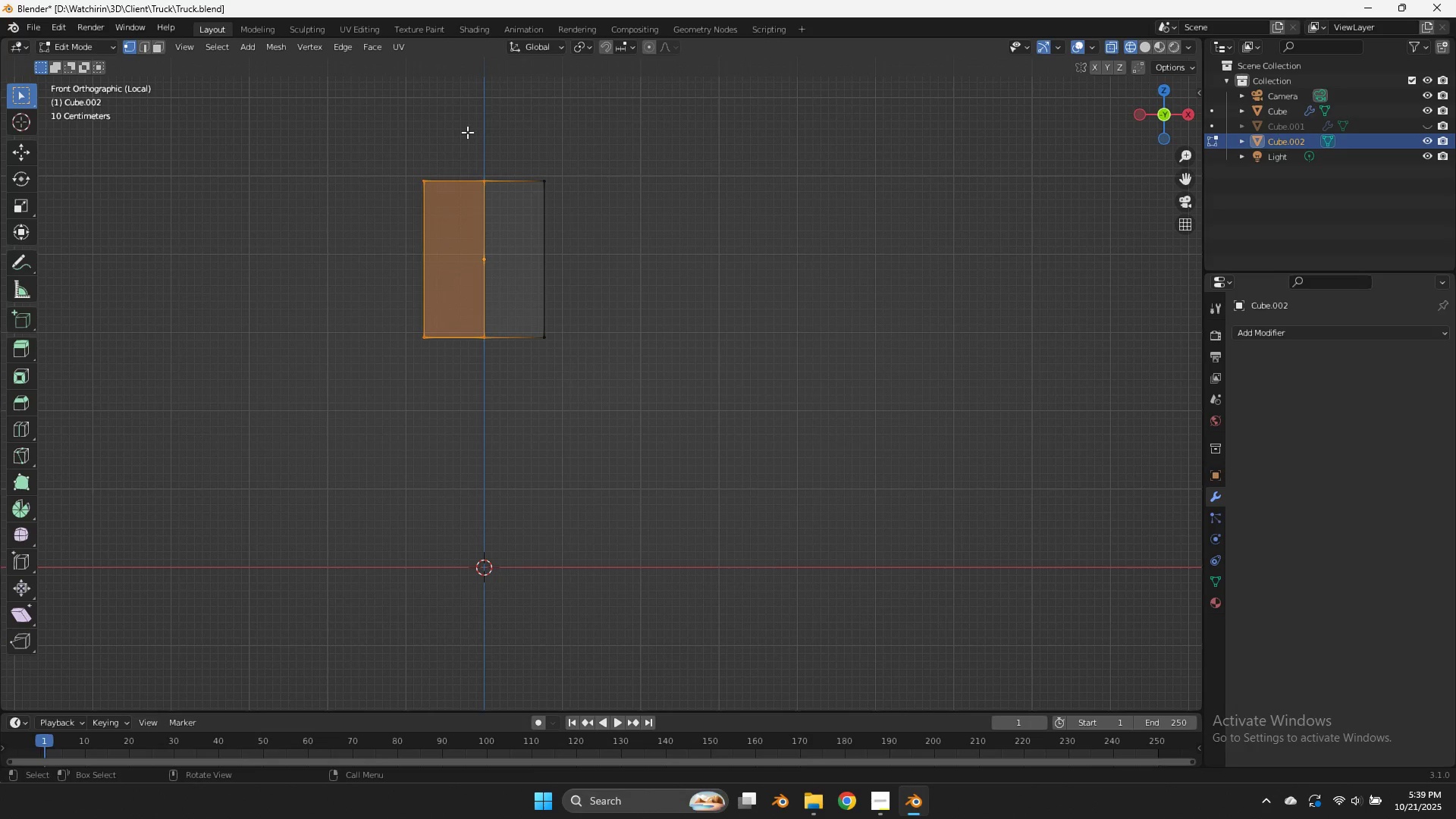 
left_click_drag(start_coordinate=[460, 141], to_coordinate=[306, 438])
 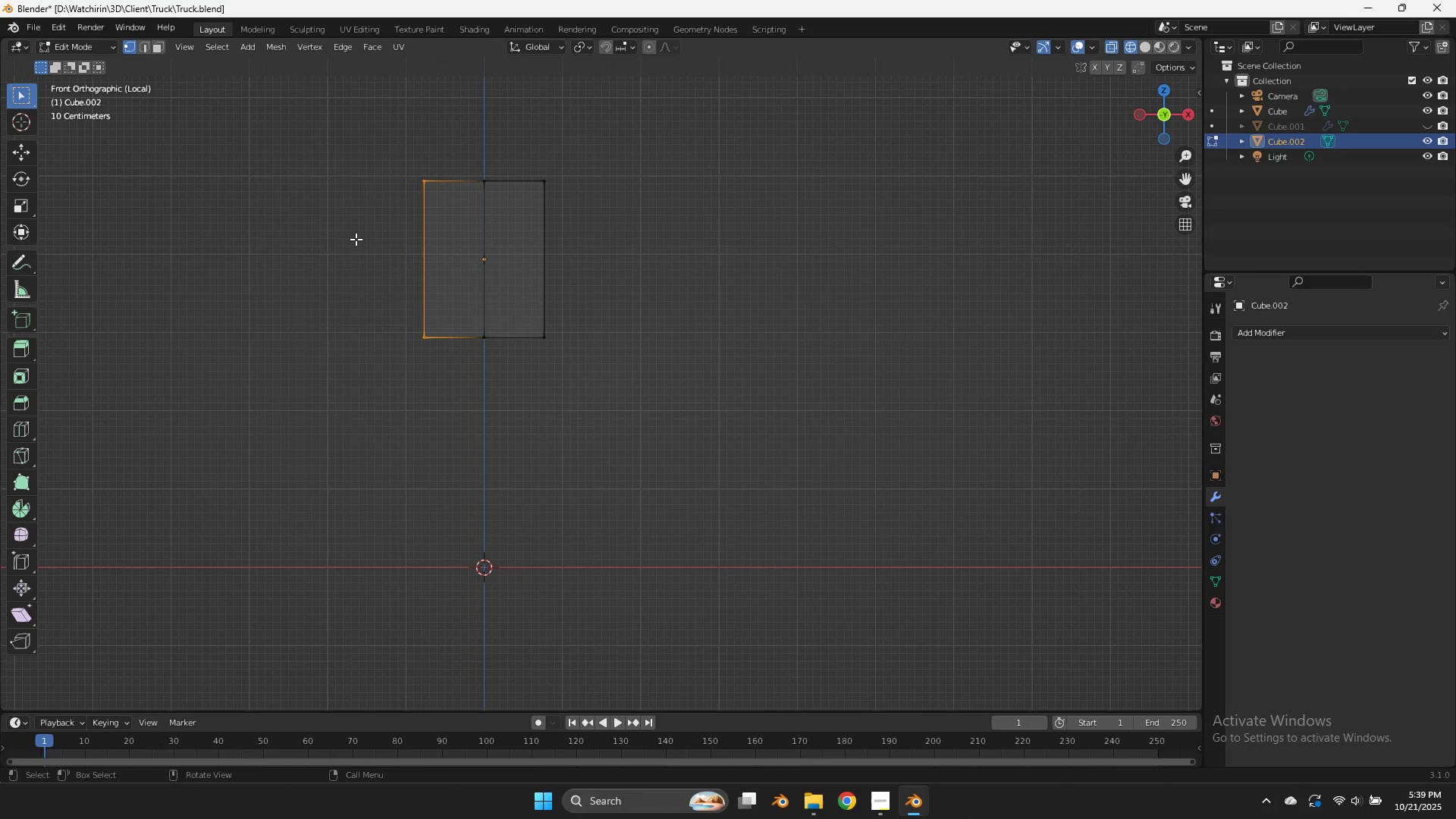 
type(xx)
 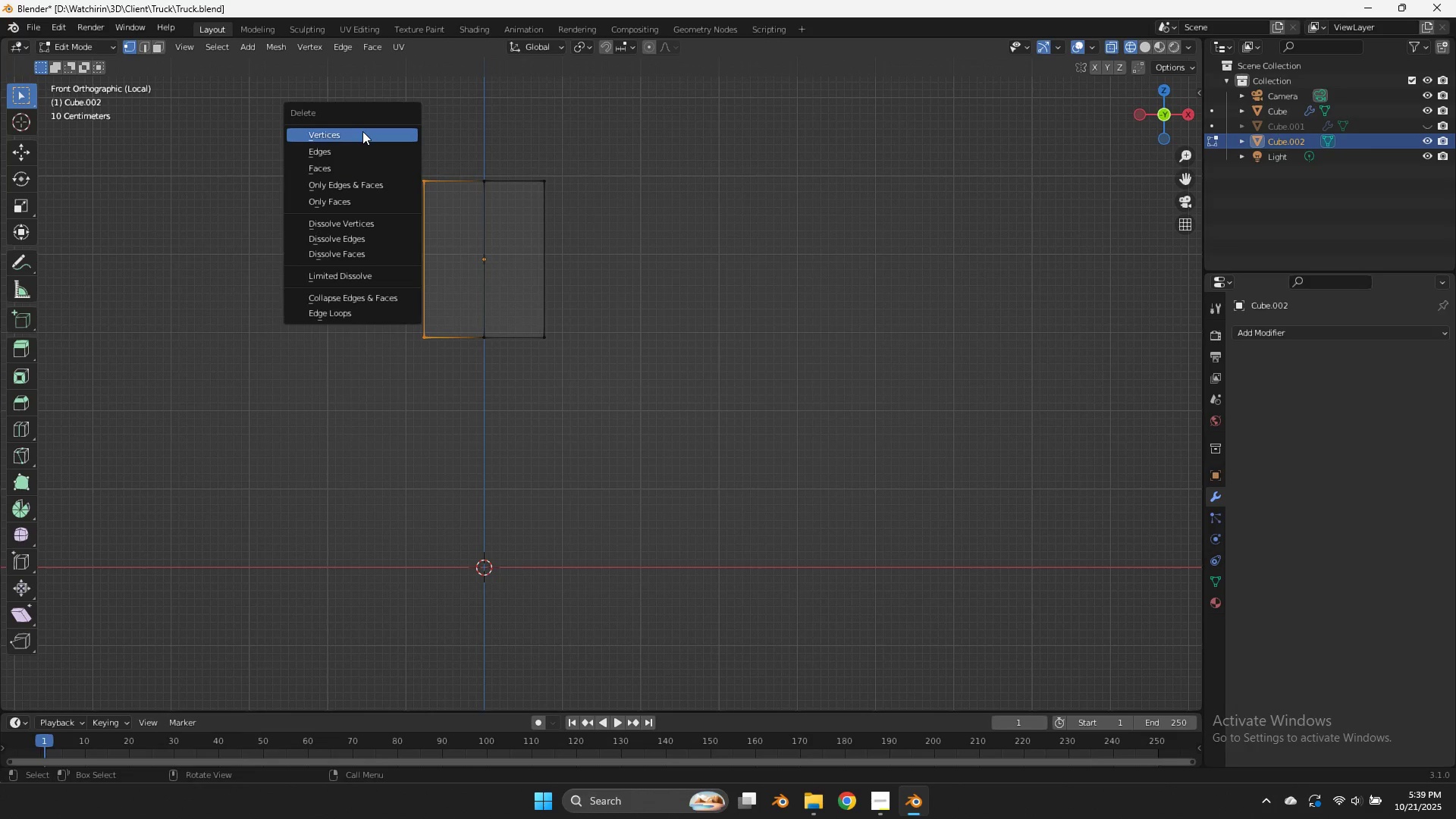 
left_click([362, 131])
 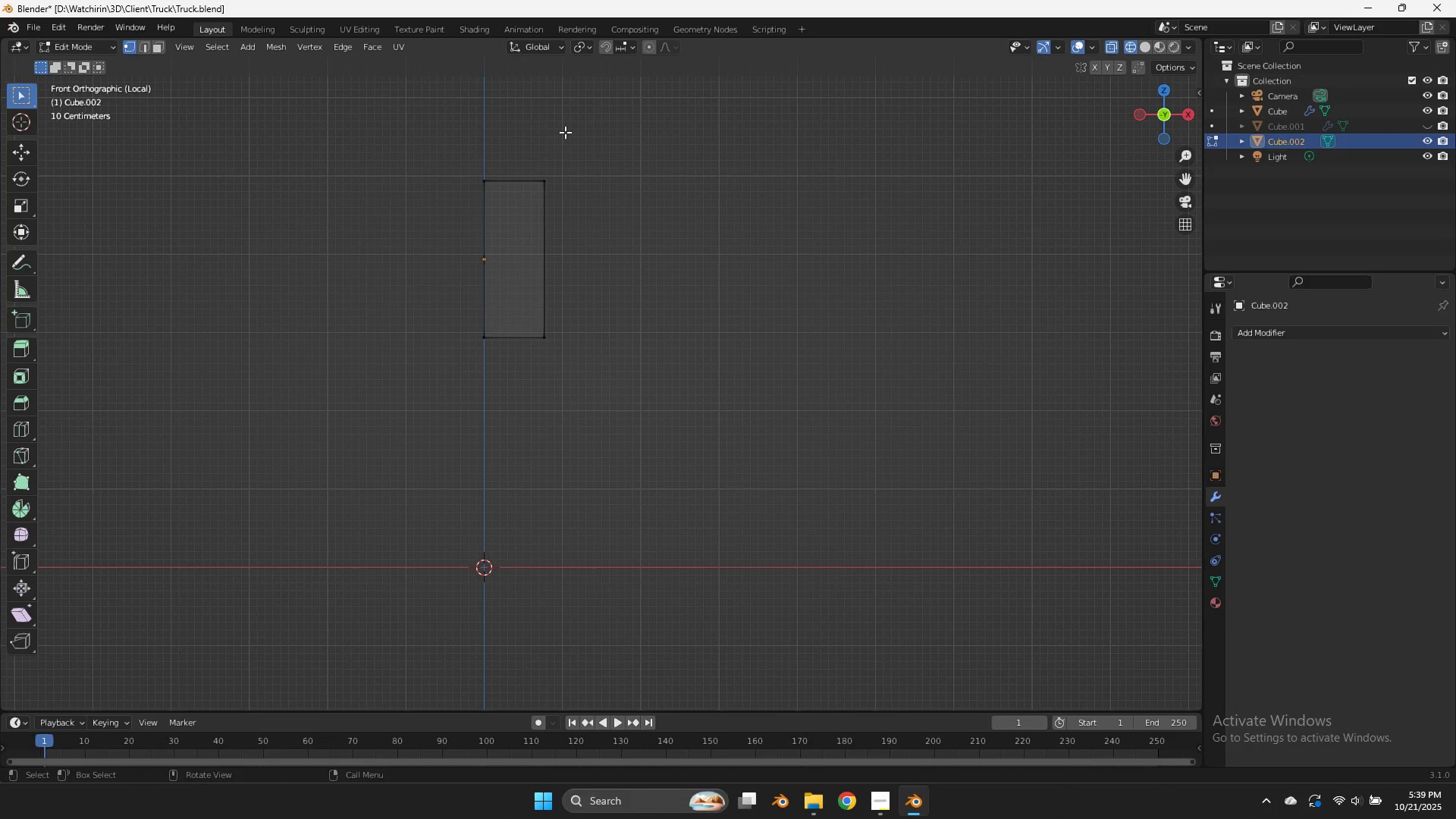 
left_click_drag(start_coordinate=[567, 135], to_coordinate=[520, 441])
 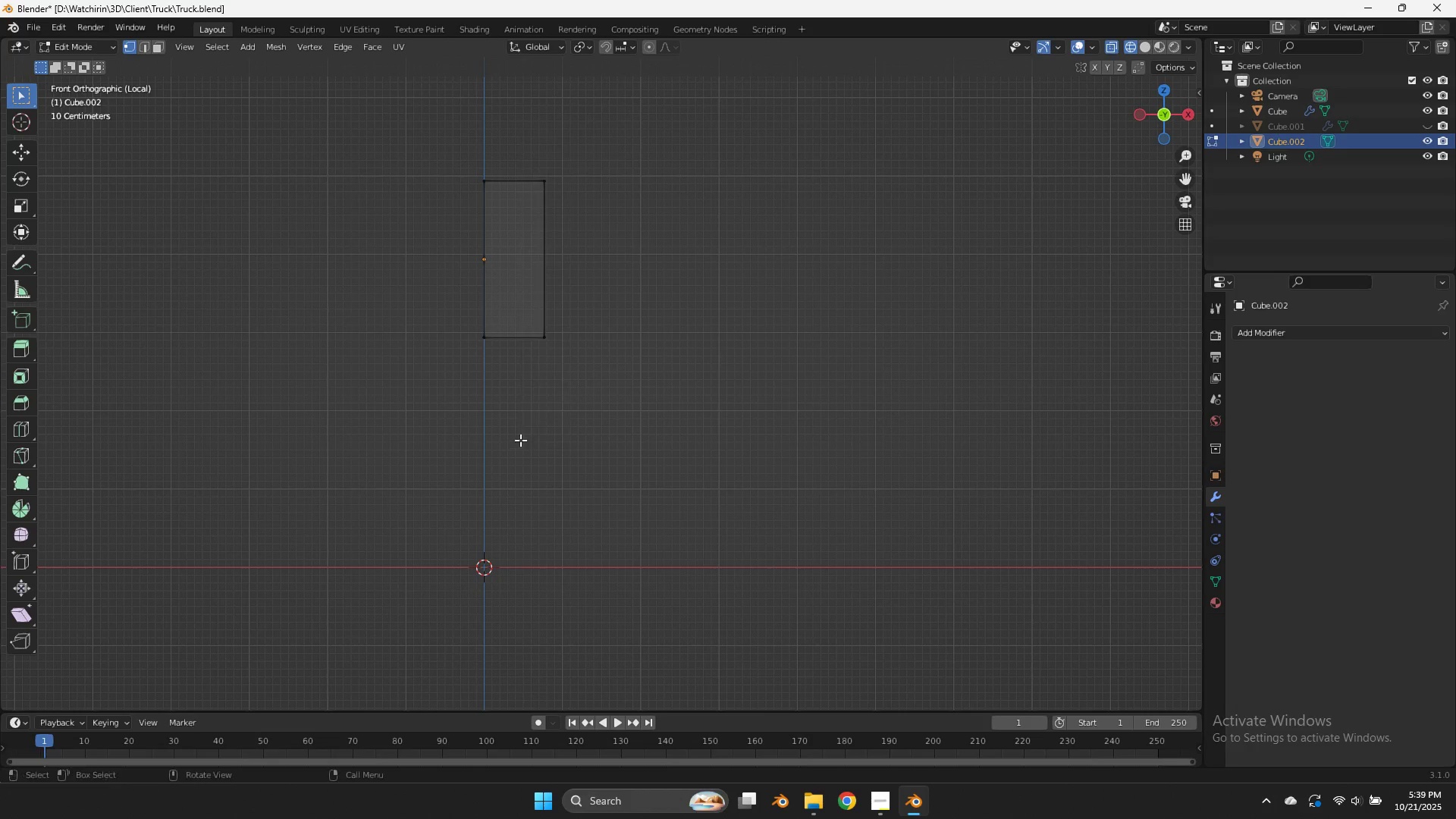 
double_click([520, 441])
 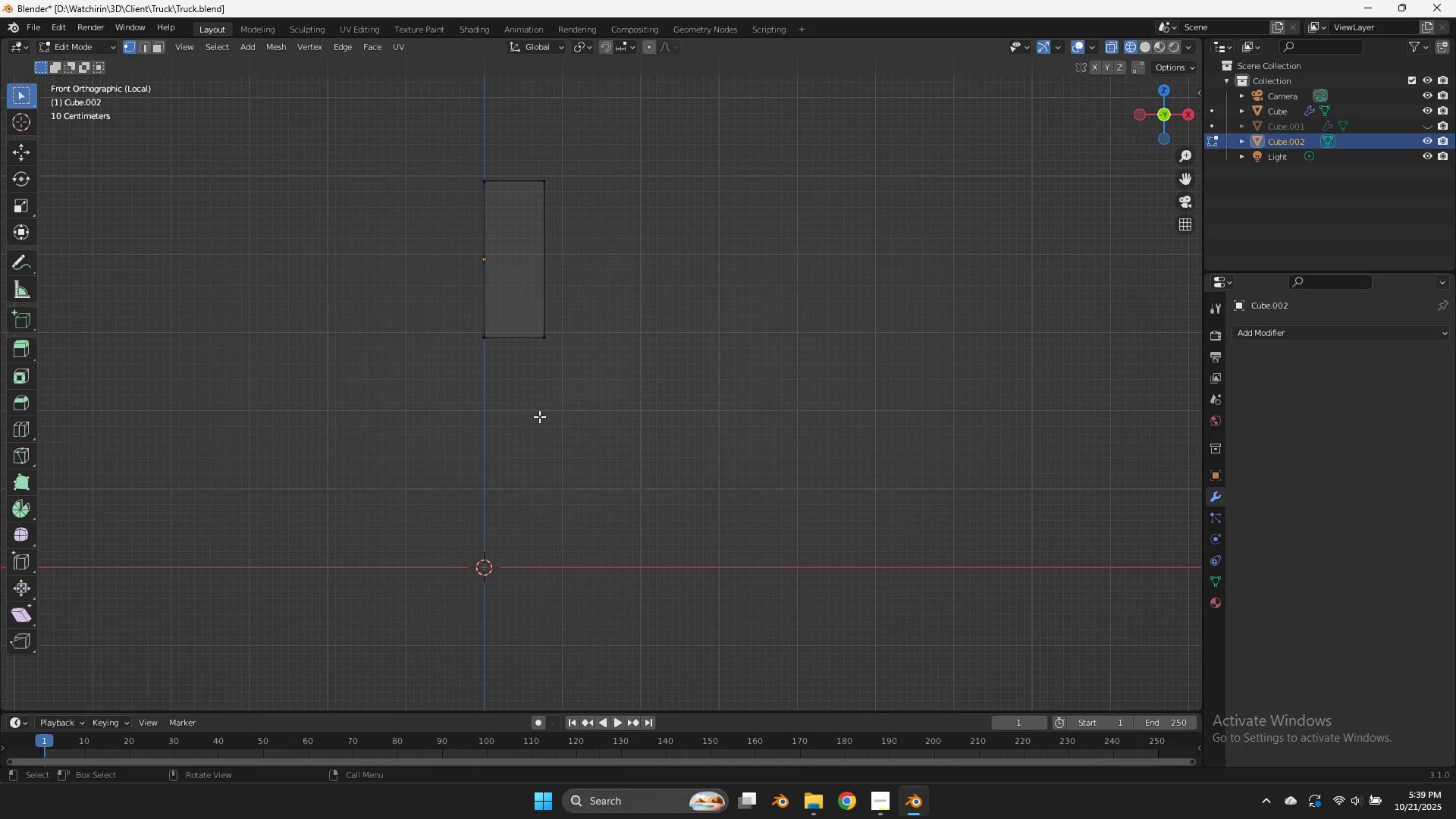 
type(ee)
 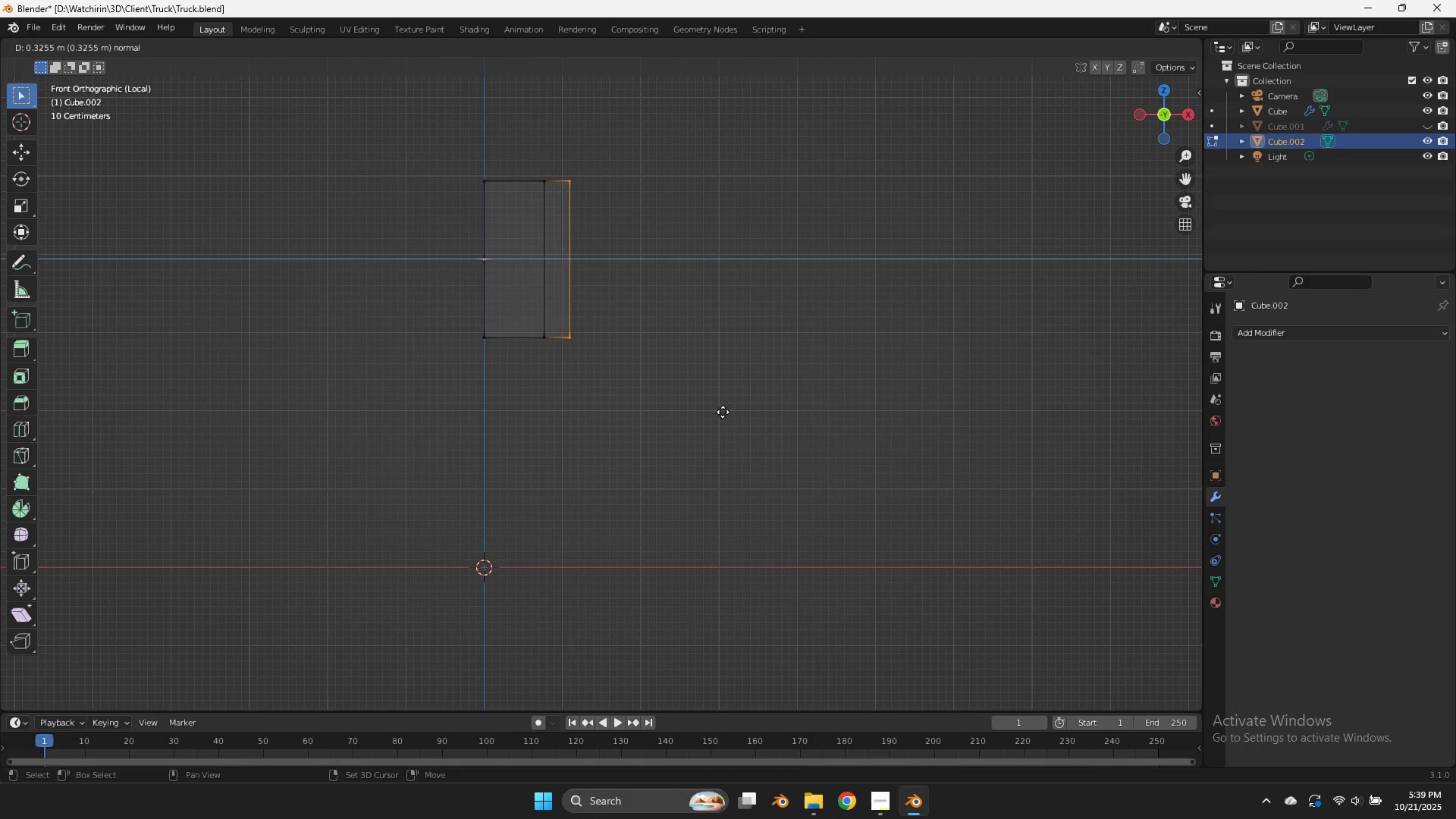 
left_click_drag(start_coordinate=[617, 127], to_coordinate=[529, 411])
 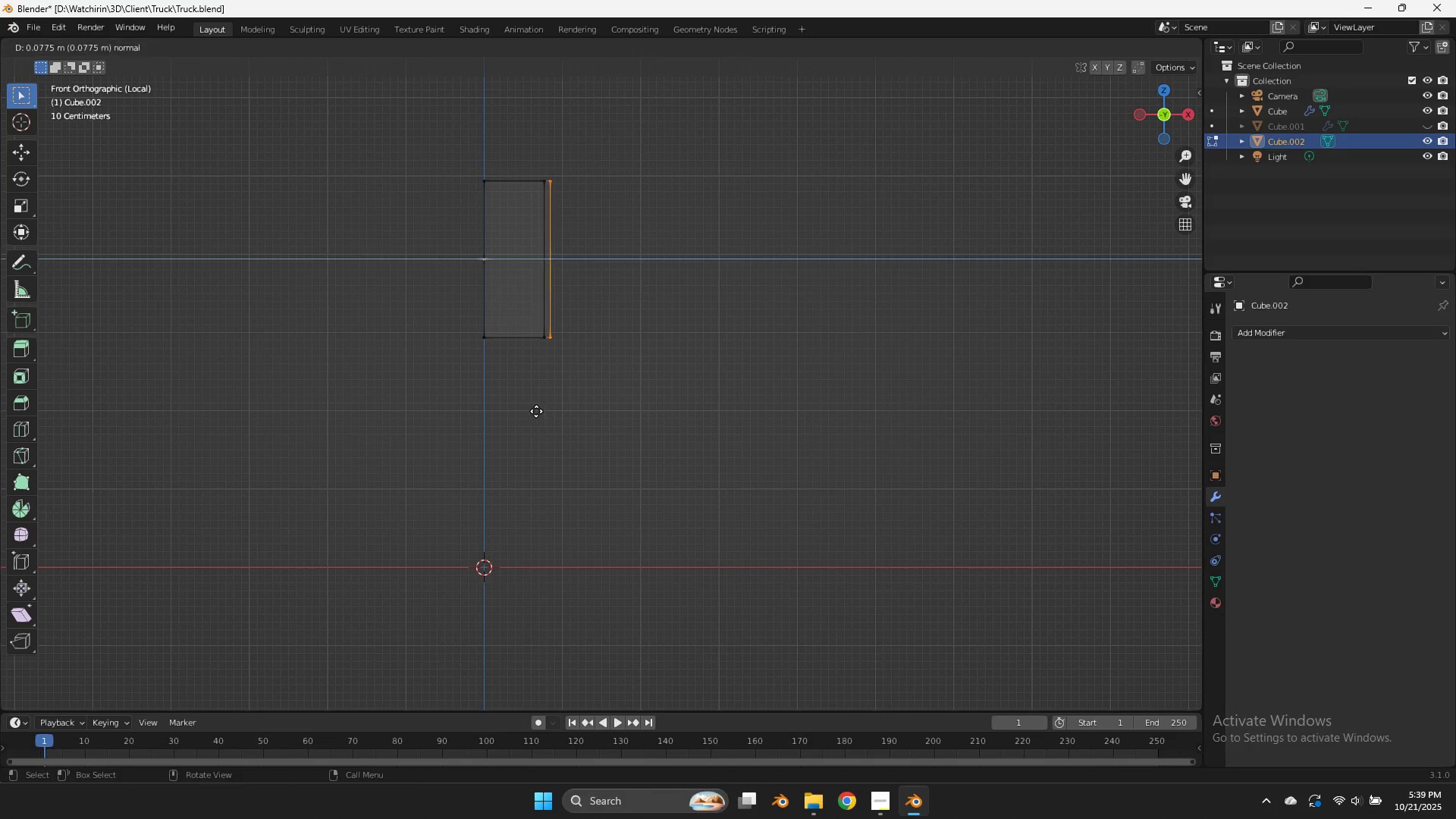 
hold_key(key=ShiftLeft, duration=1.1)
left_click([723, 412])
 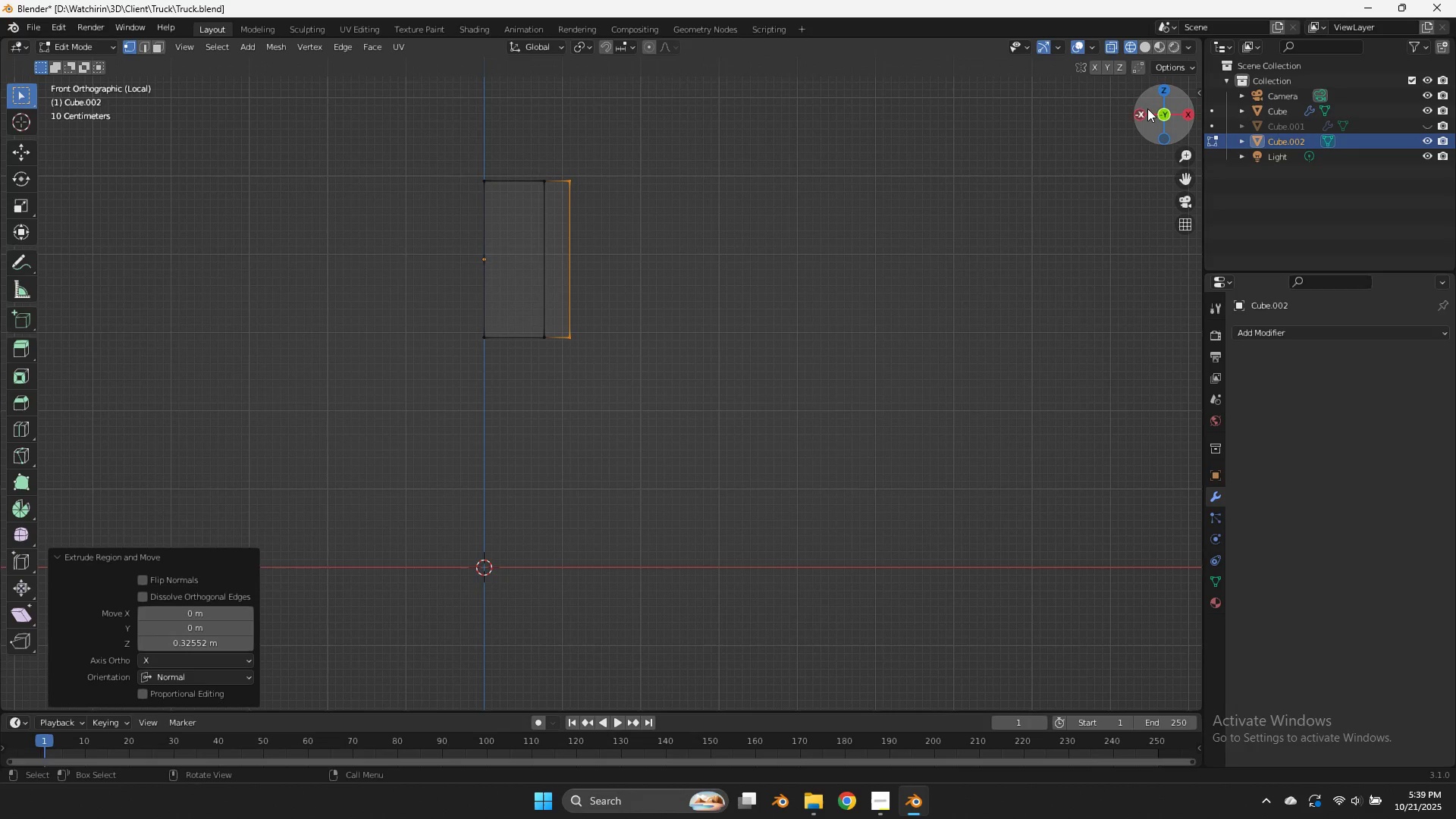 
left_click_drag(start_coordinate=[1154, 113], to_coordinate=[11, 208])
 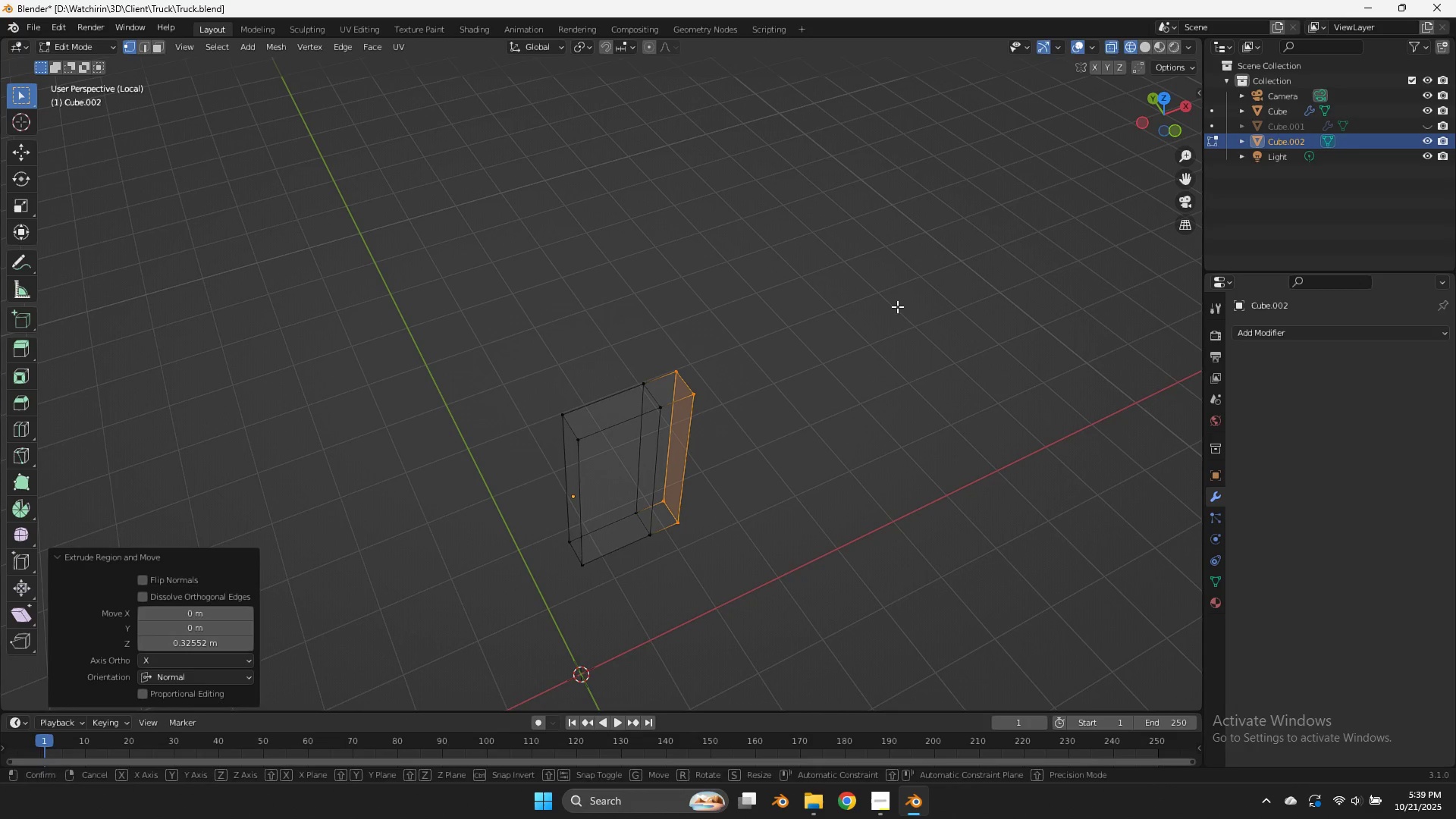 
type(gy)
 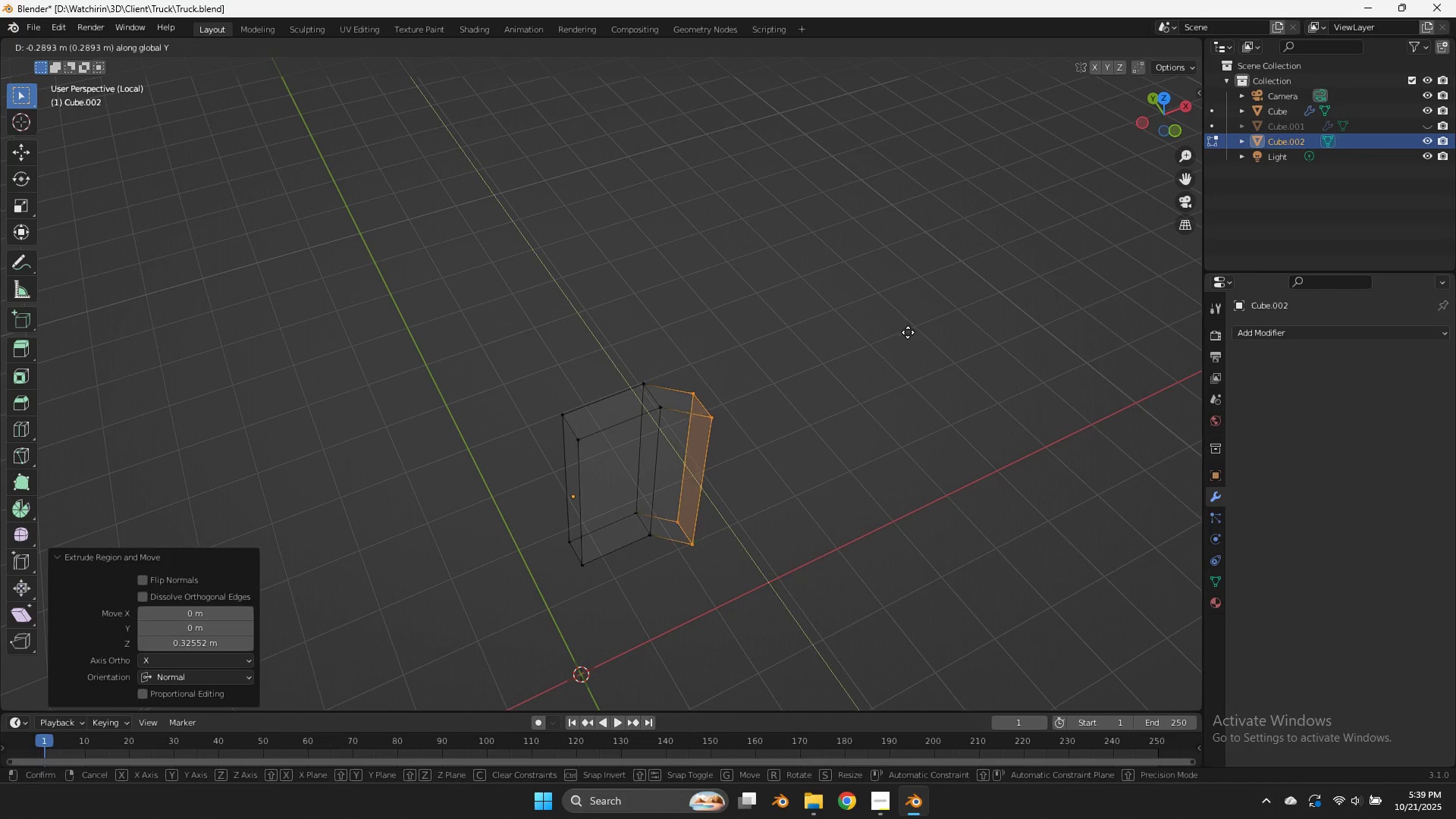 
left_click([908, 334])
 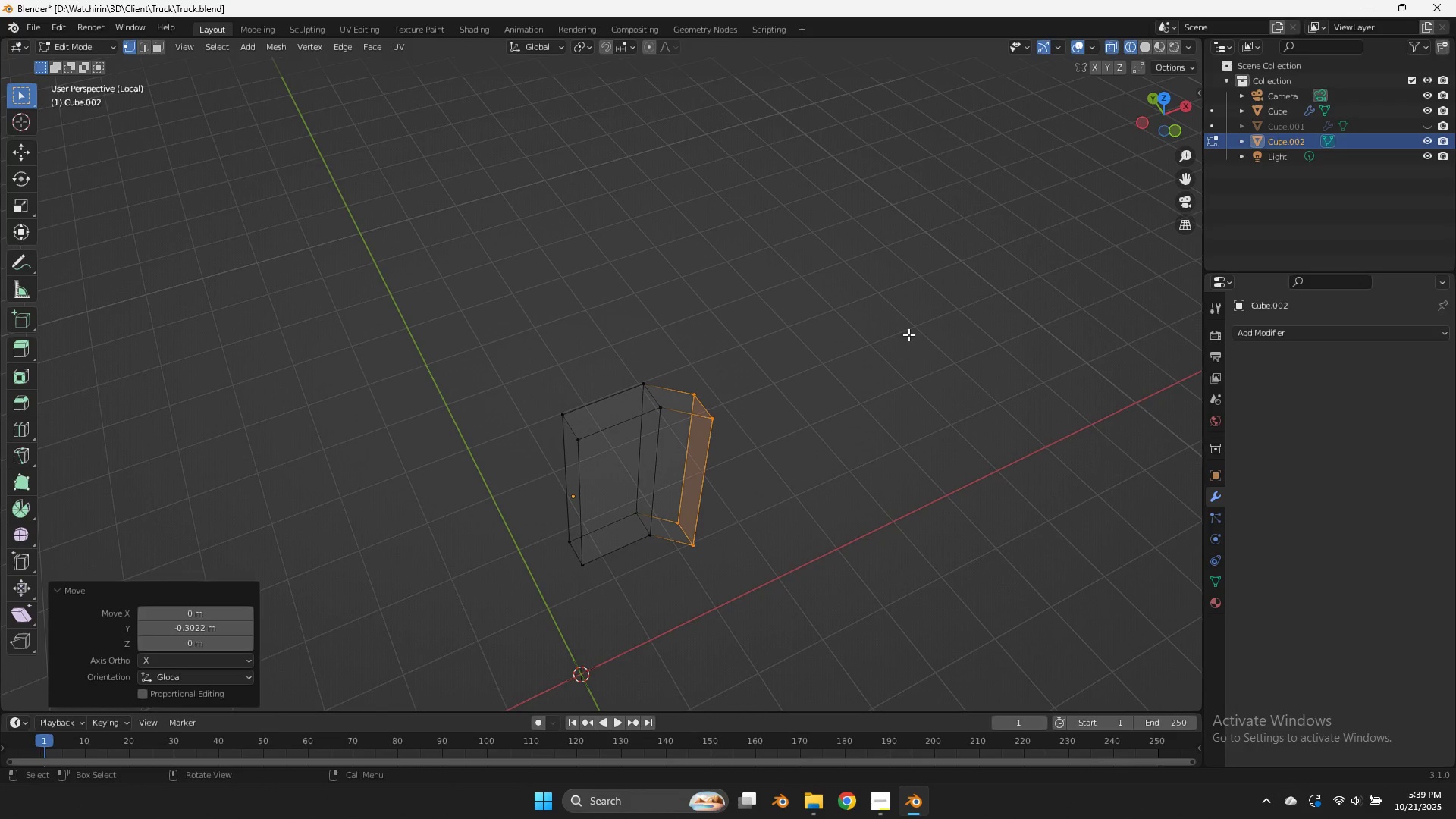 
type(rzz)
key(Tab)
 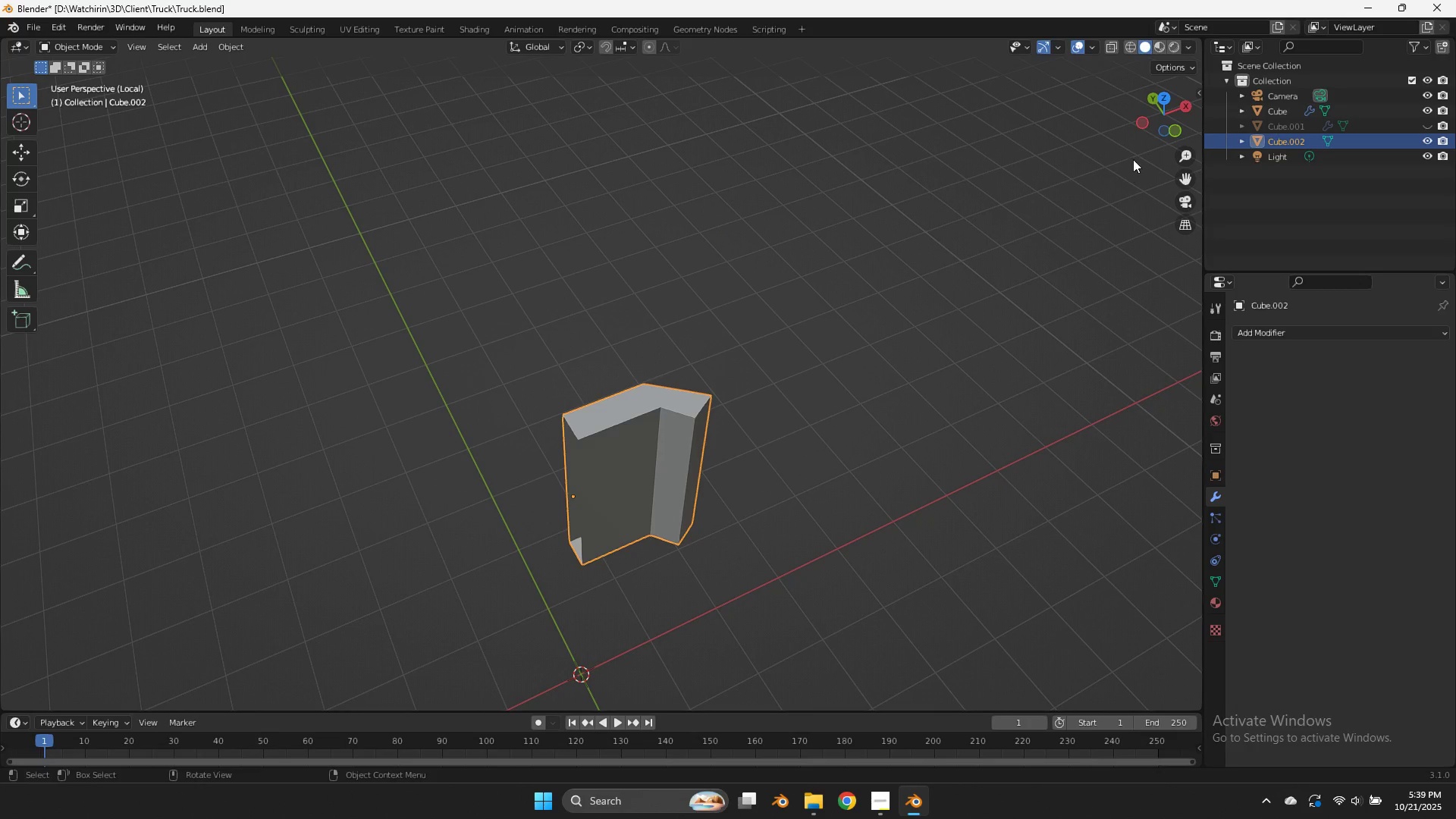 
left_click([1179, 130])
 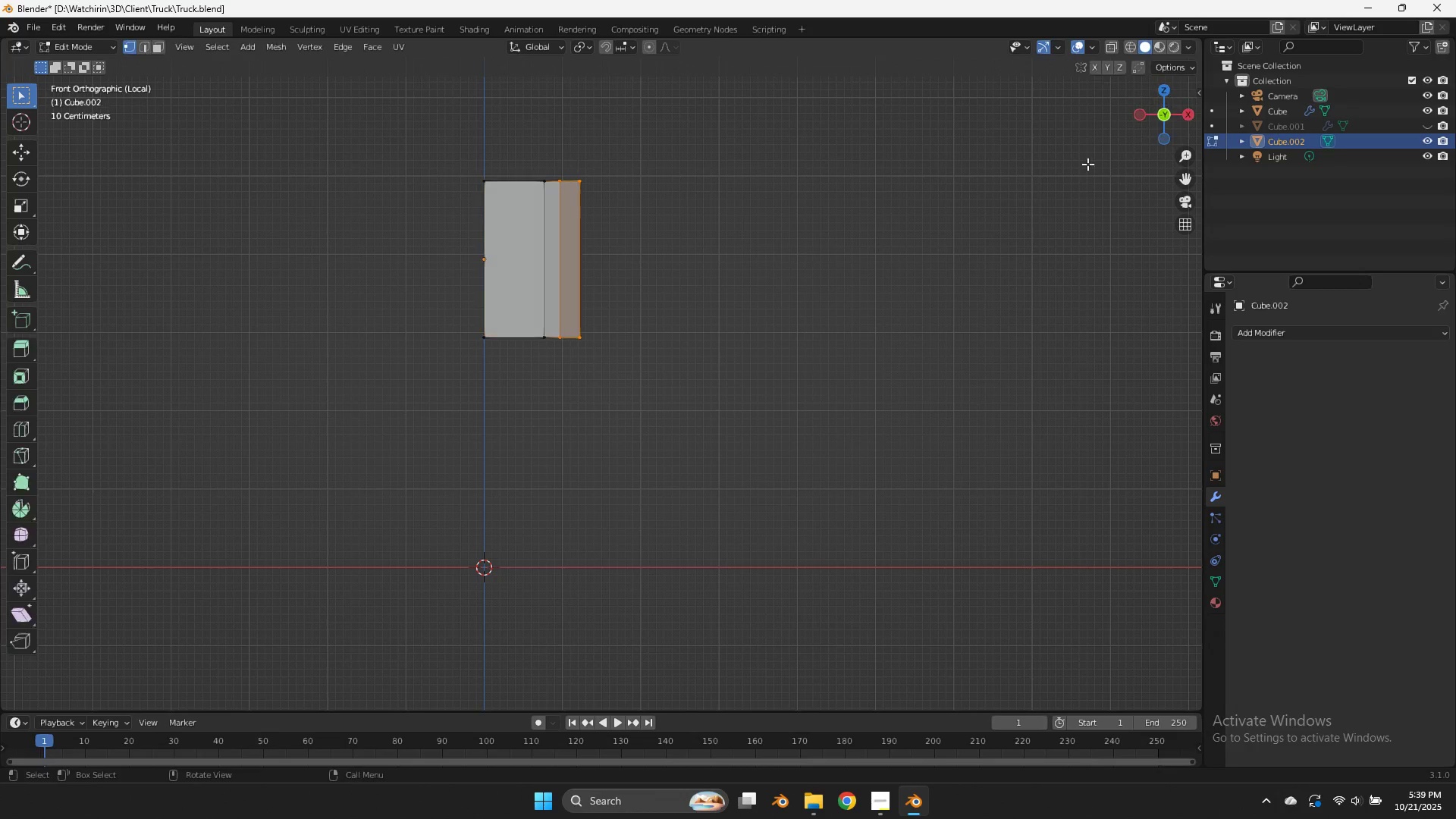 
key(Tab)
type(zgxsx)
 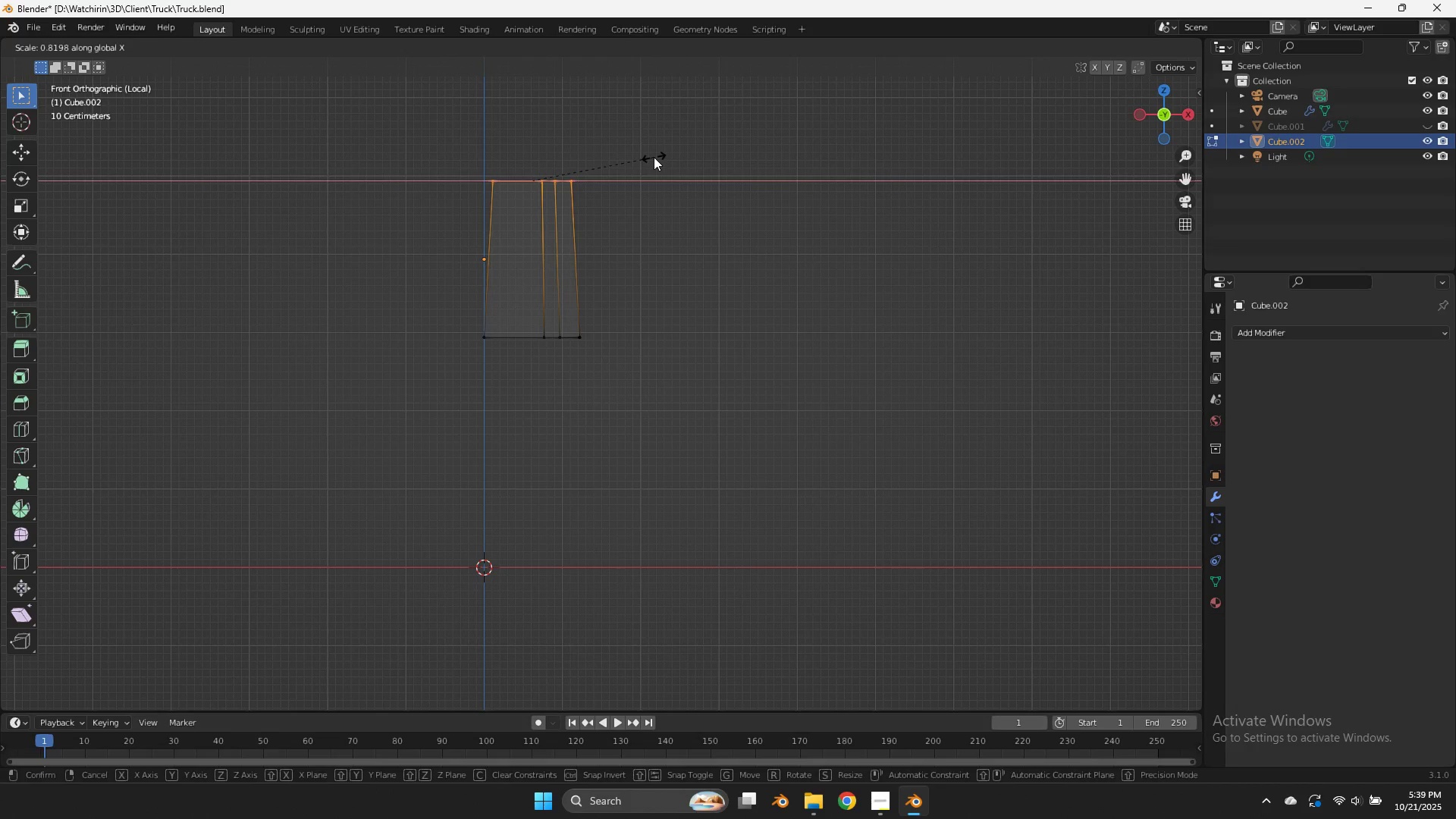 
left_click_drag(start_coordinate=[713, 114], to_coordinate=[435, 226])
 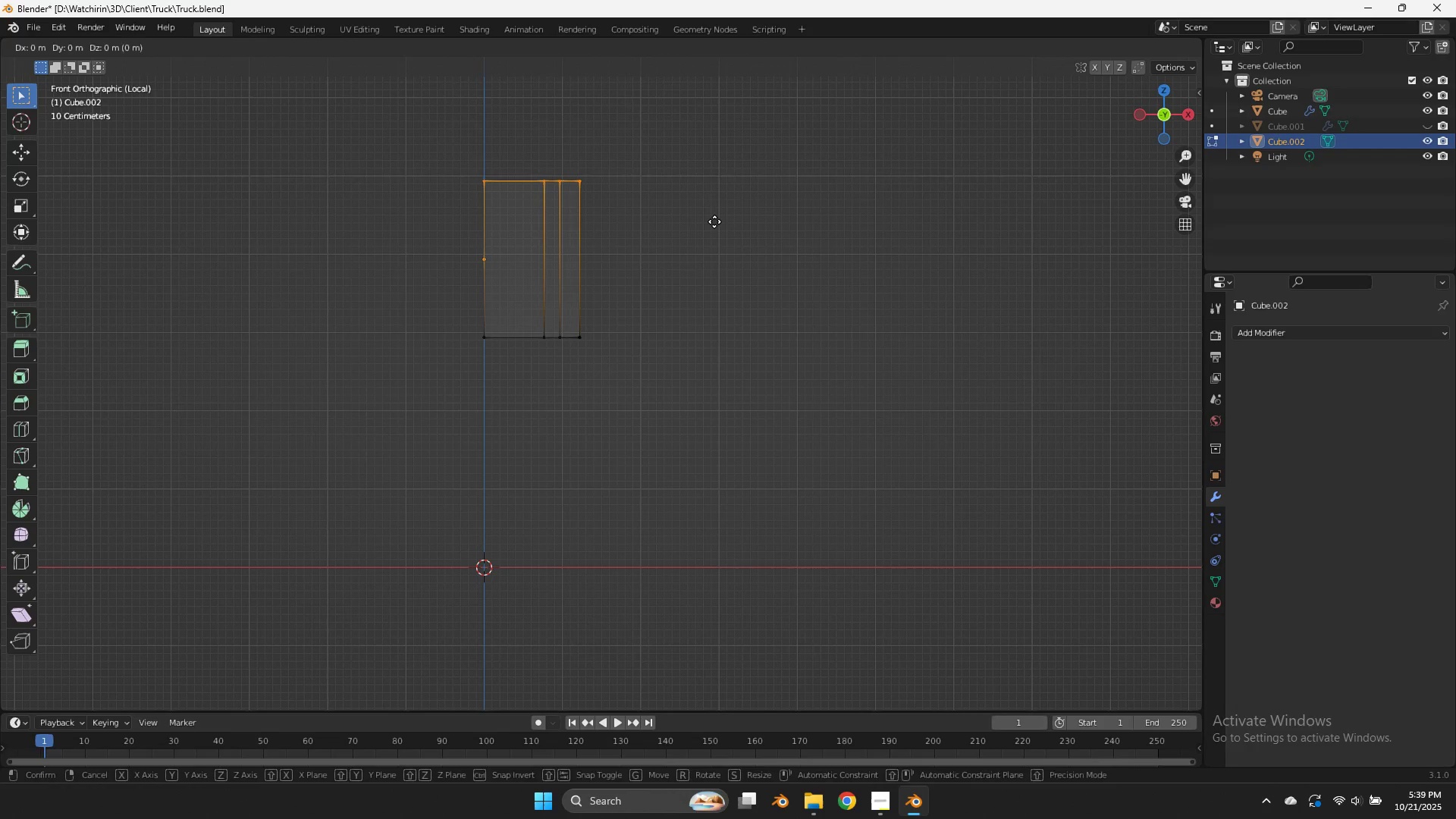 
left_click([654, 157])
 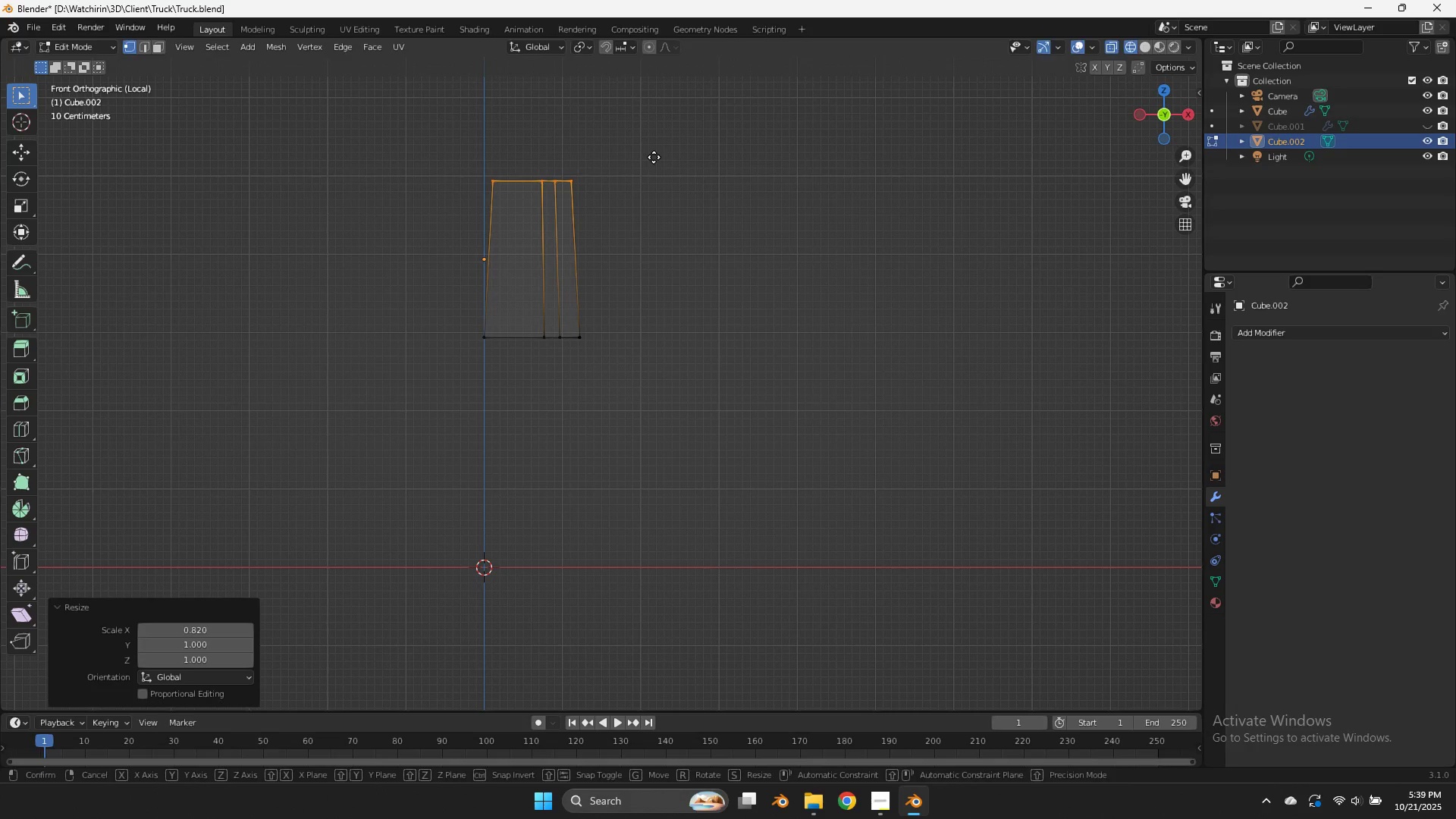 
type(gx)
 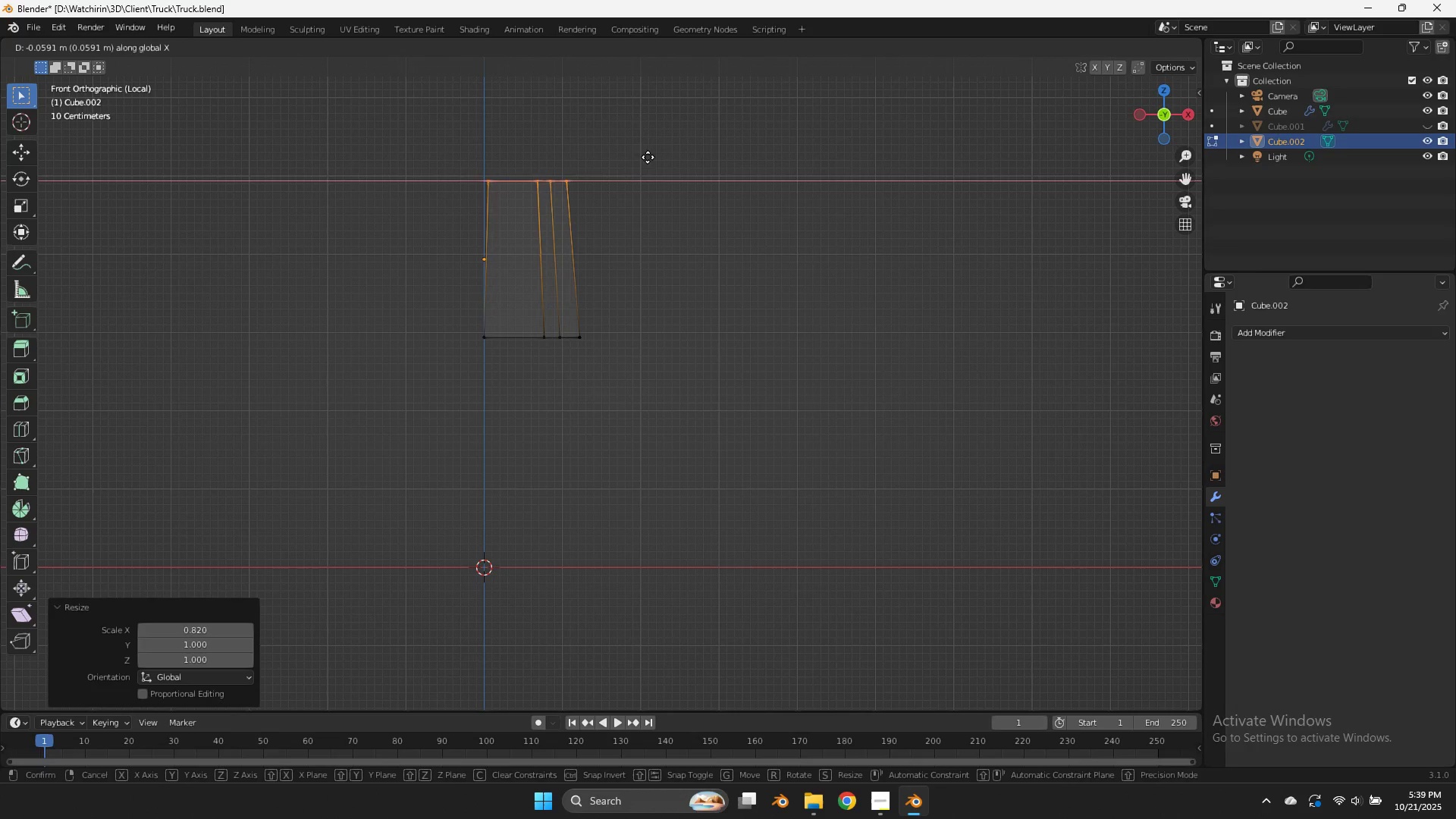 
hold_key(key=ShiftLeft, duration=1.13)
left_click([612, 157])
 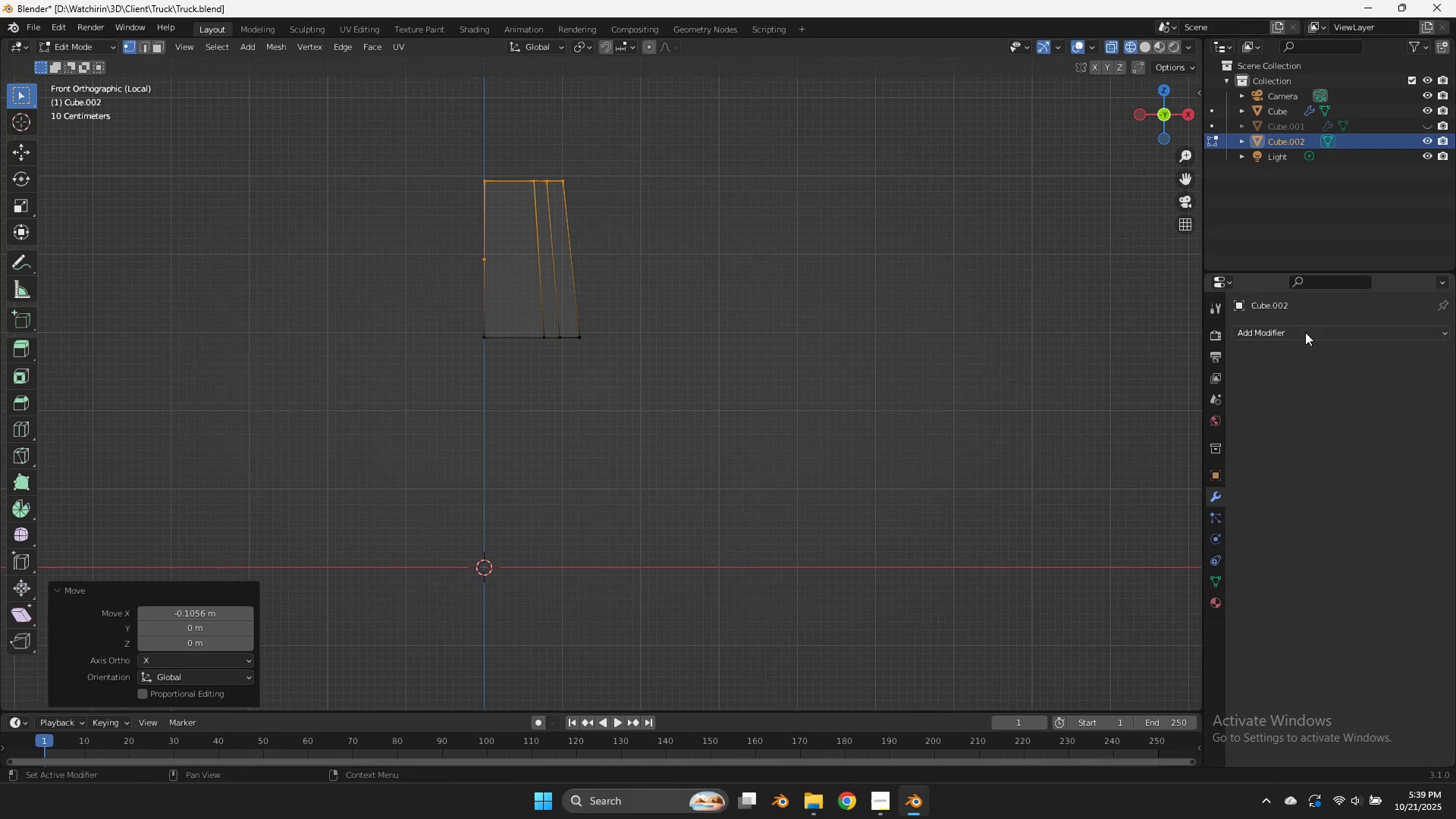 
left_click([1304, 334])
 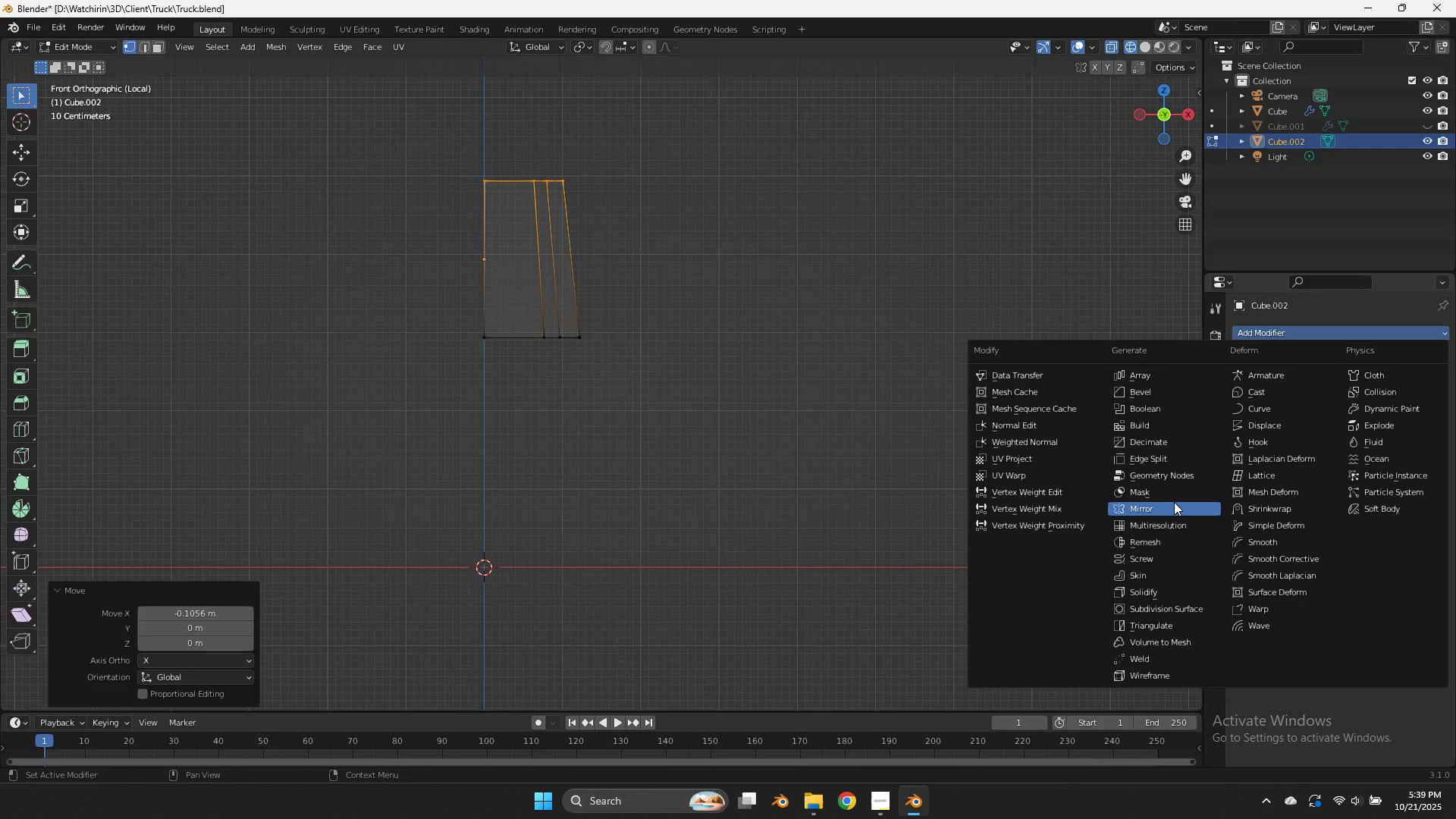 
left_click([1176, 507])
 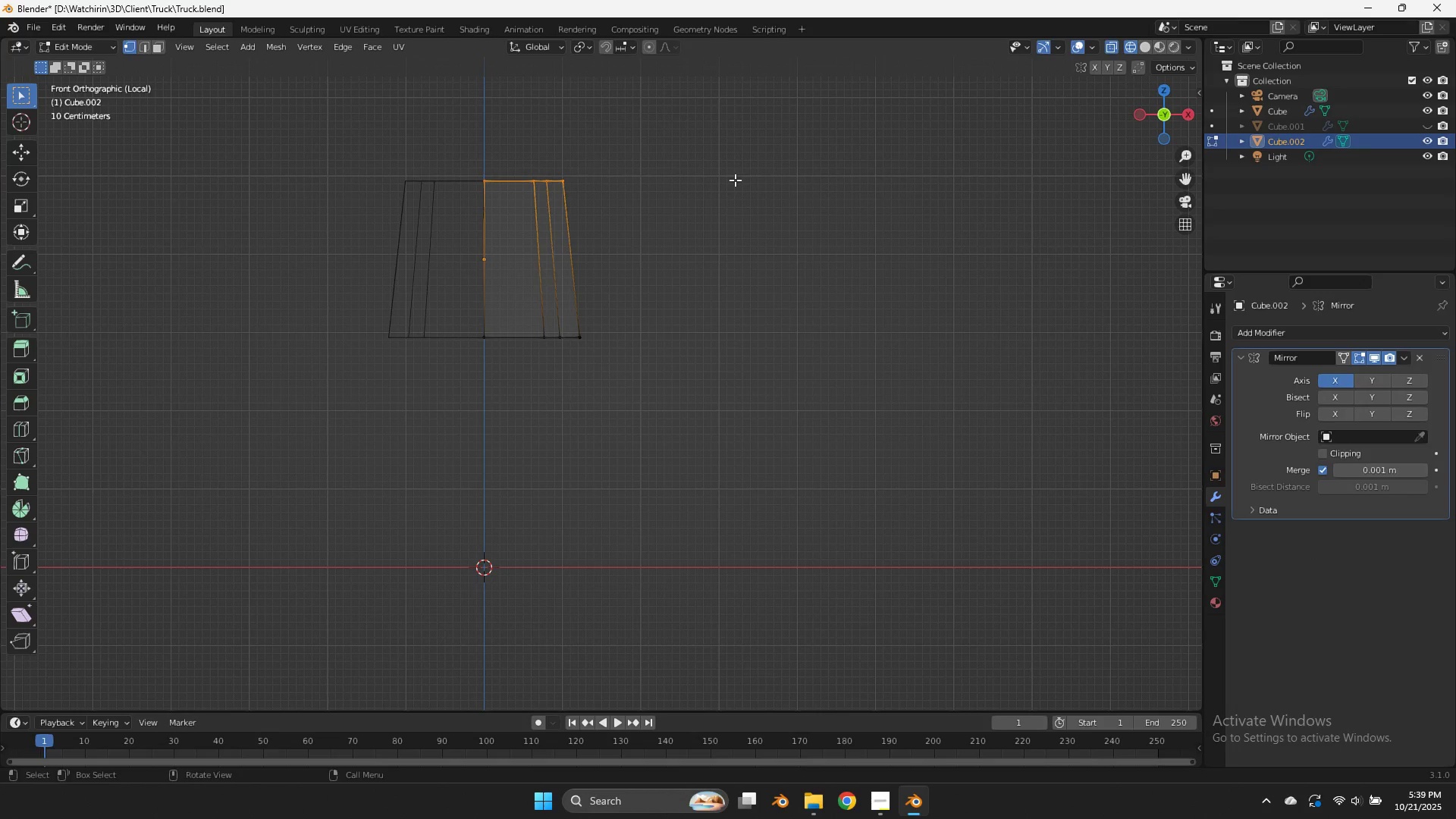 
key(Tab)
 